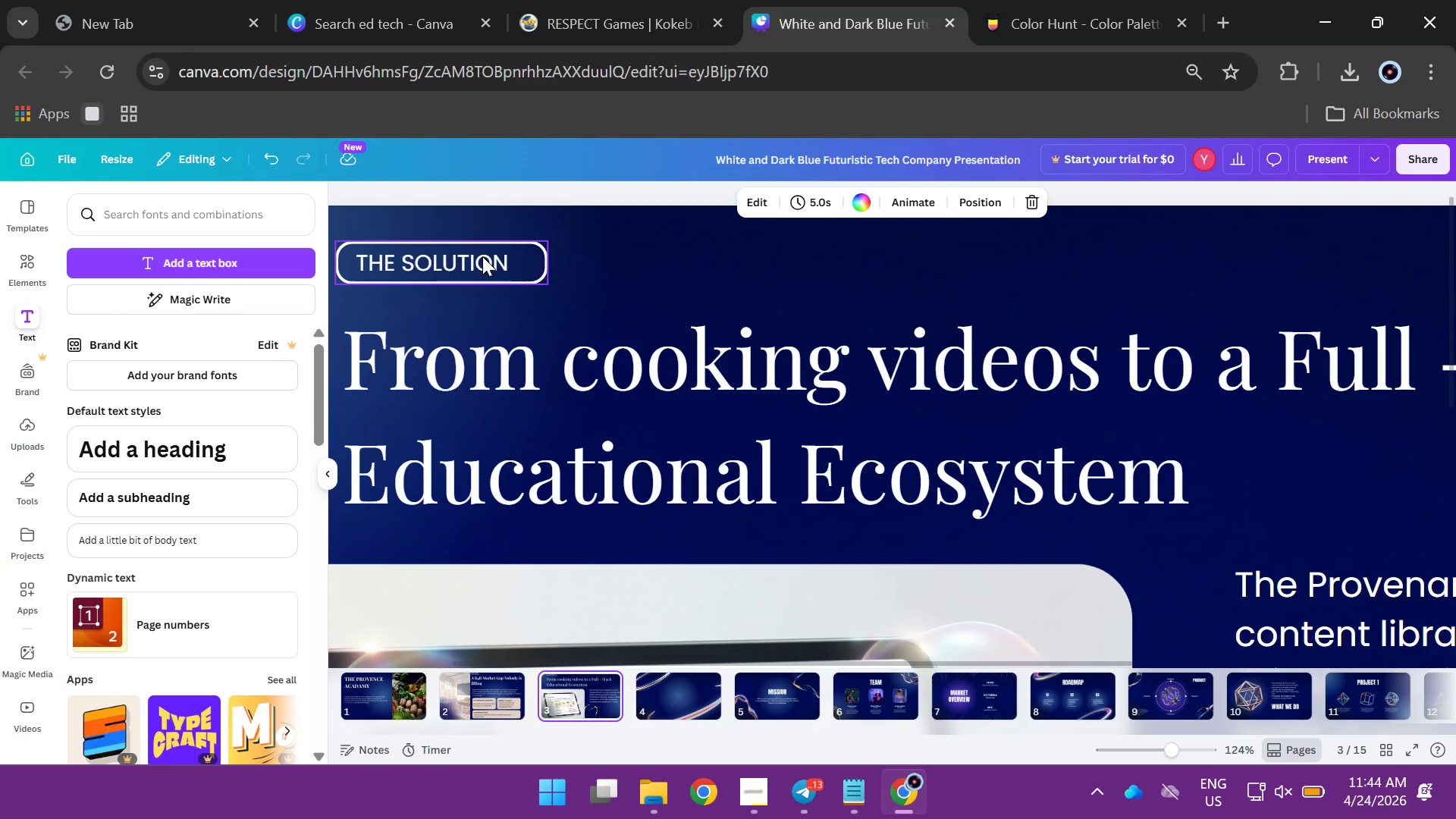 
left_click([482, 256])
 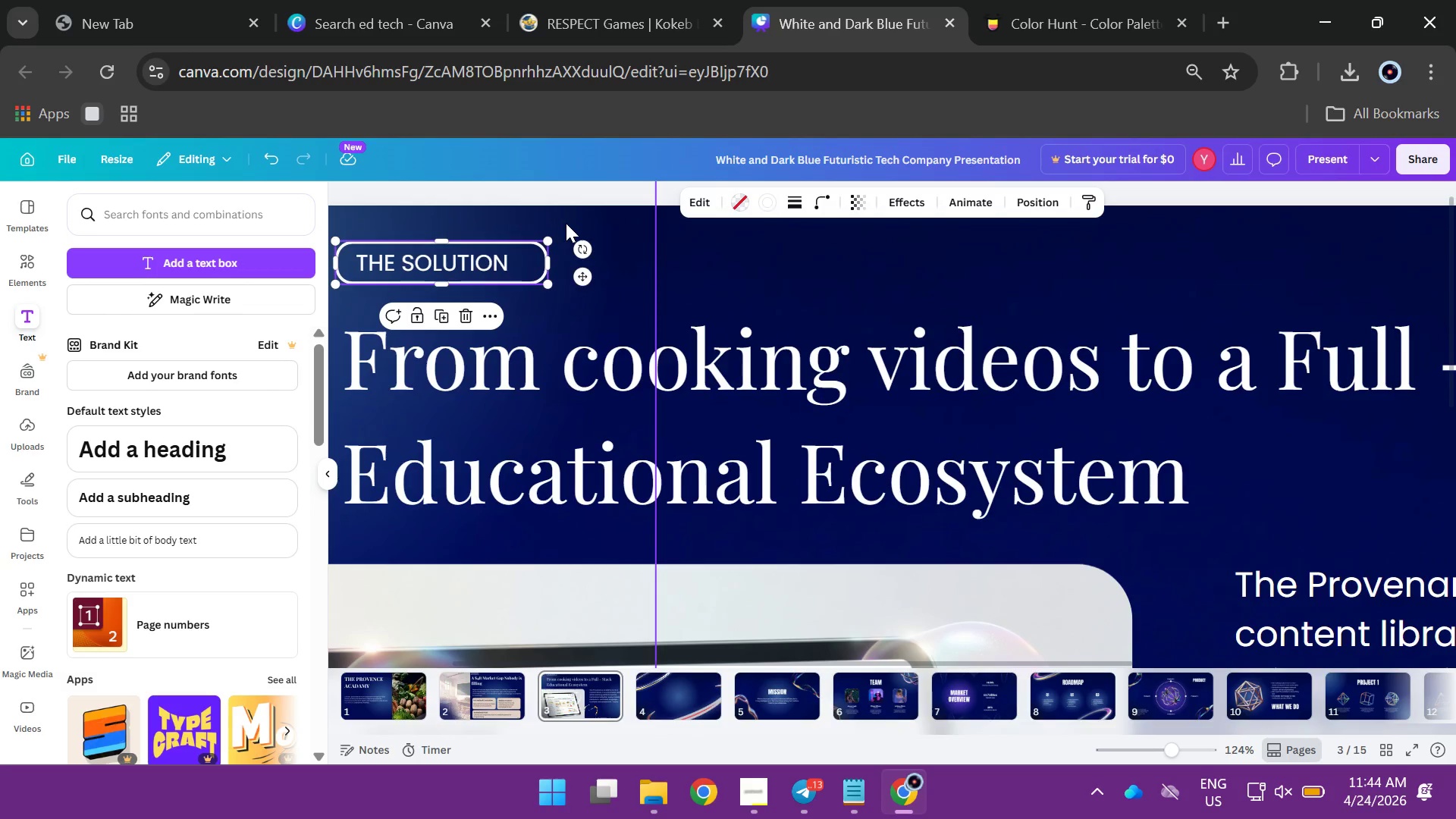 
left_click_drag(start_coordinate=[566, 223], to_coordinate=[550, 246])
 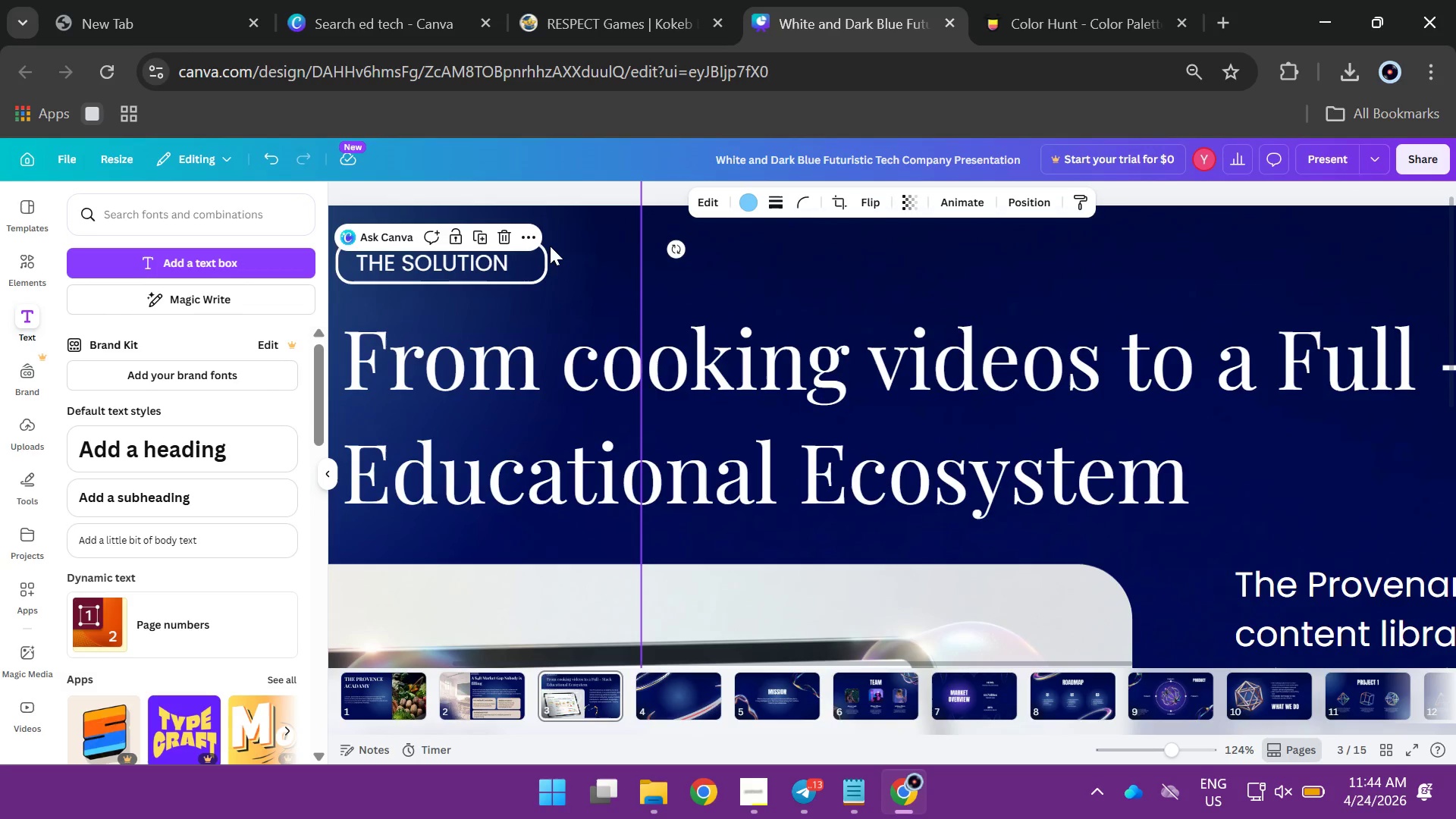 
key(Control+Z)
 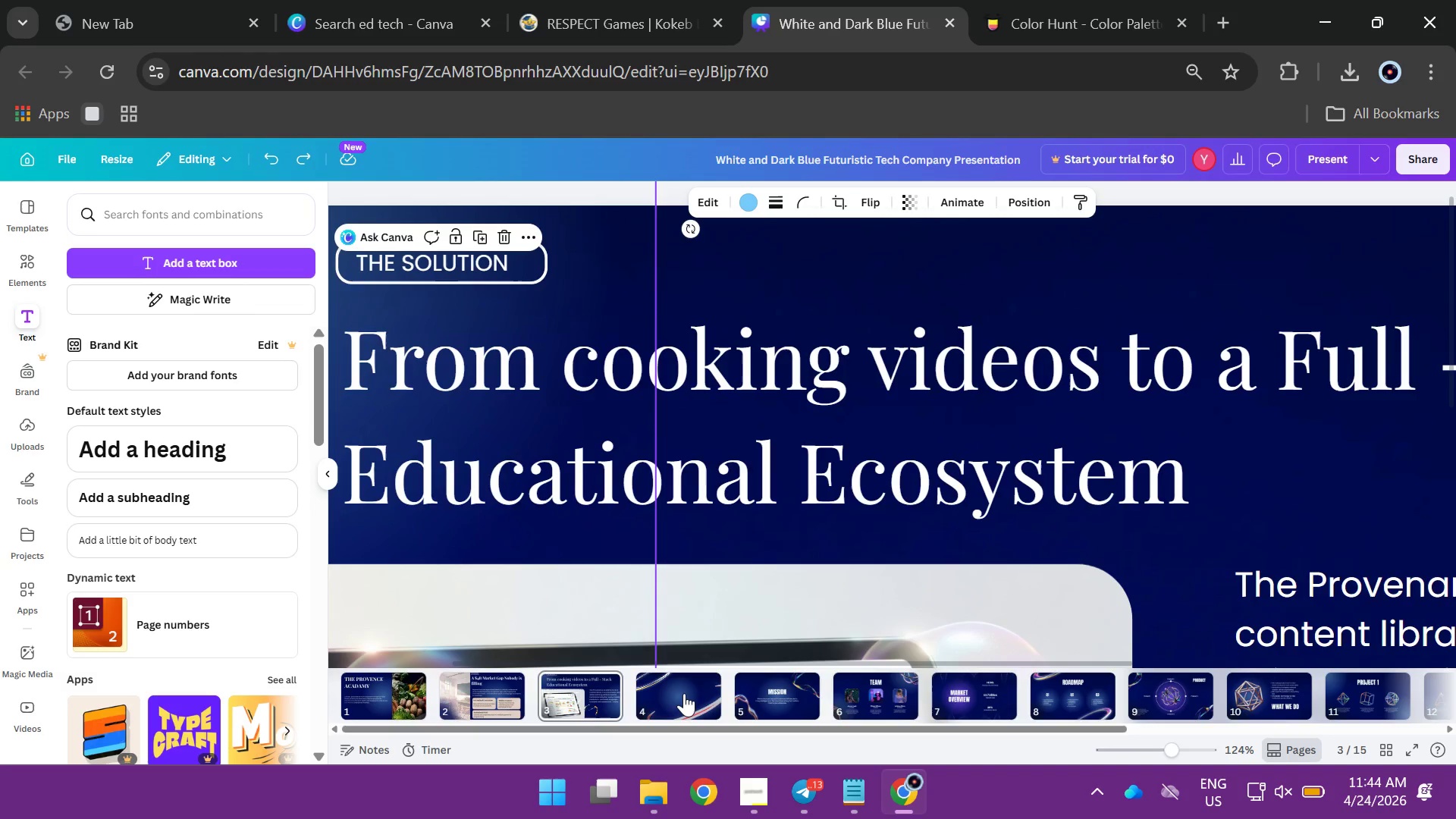 
left_click([682, 694])
 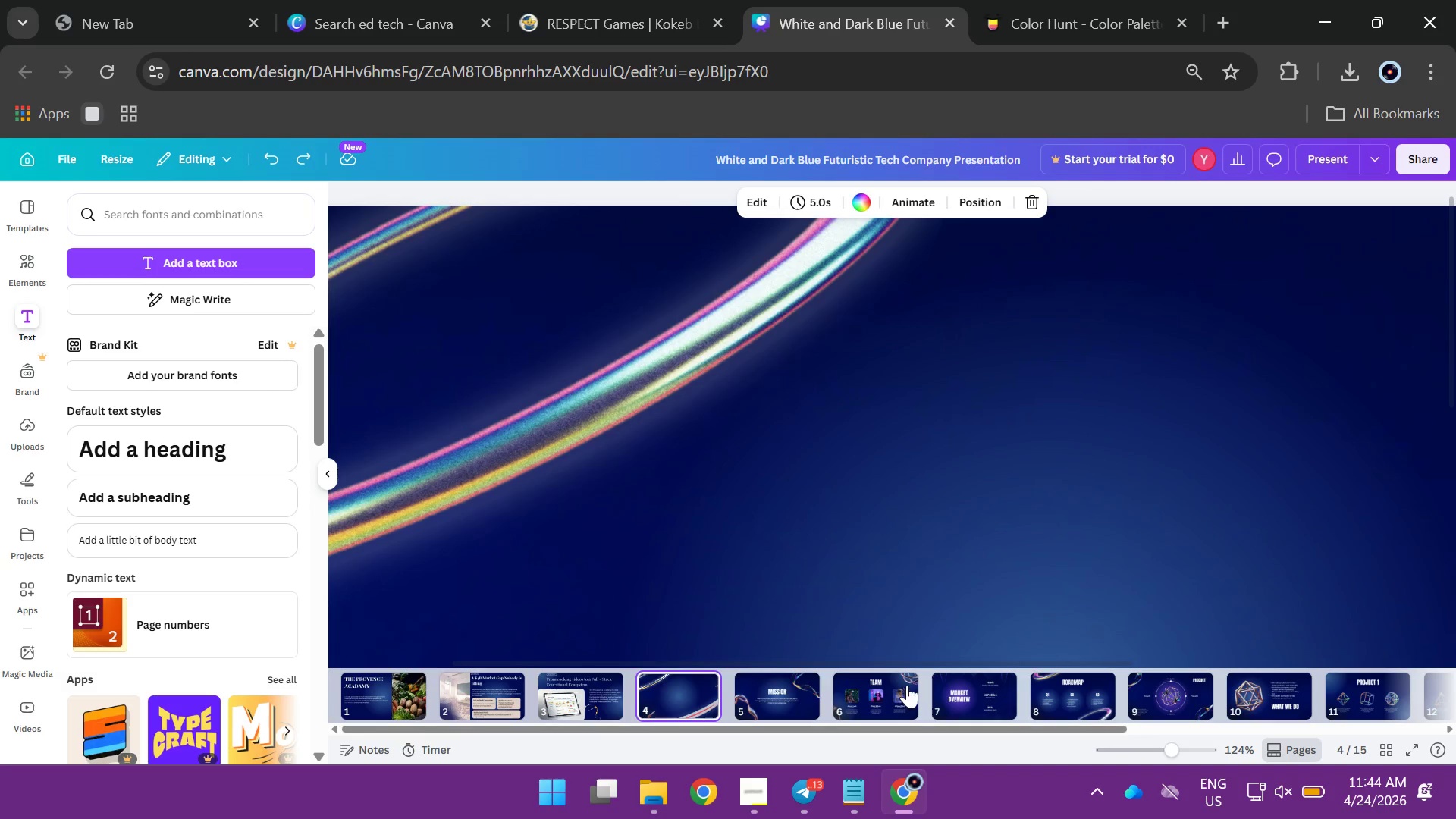 
hold_key(key=ControlLeft, duration=1.28)
scroll: coordinate [801, 493], scroll_direction: down, amount: 4.0
 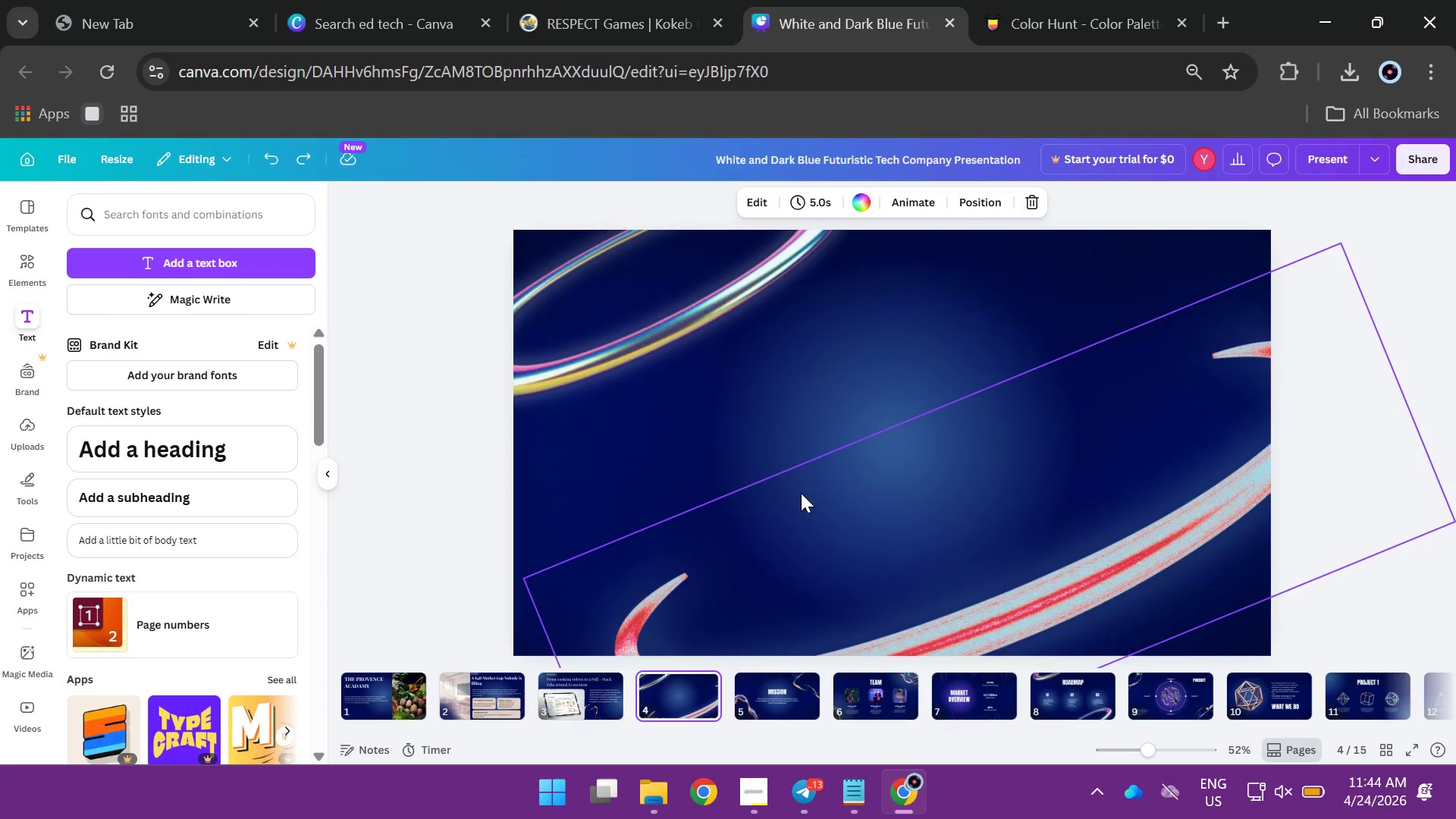 
hold_key(key=ControlLeft, duration=0.44)
 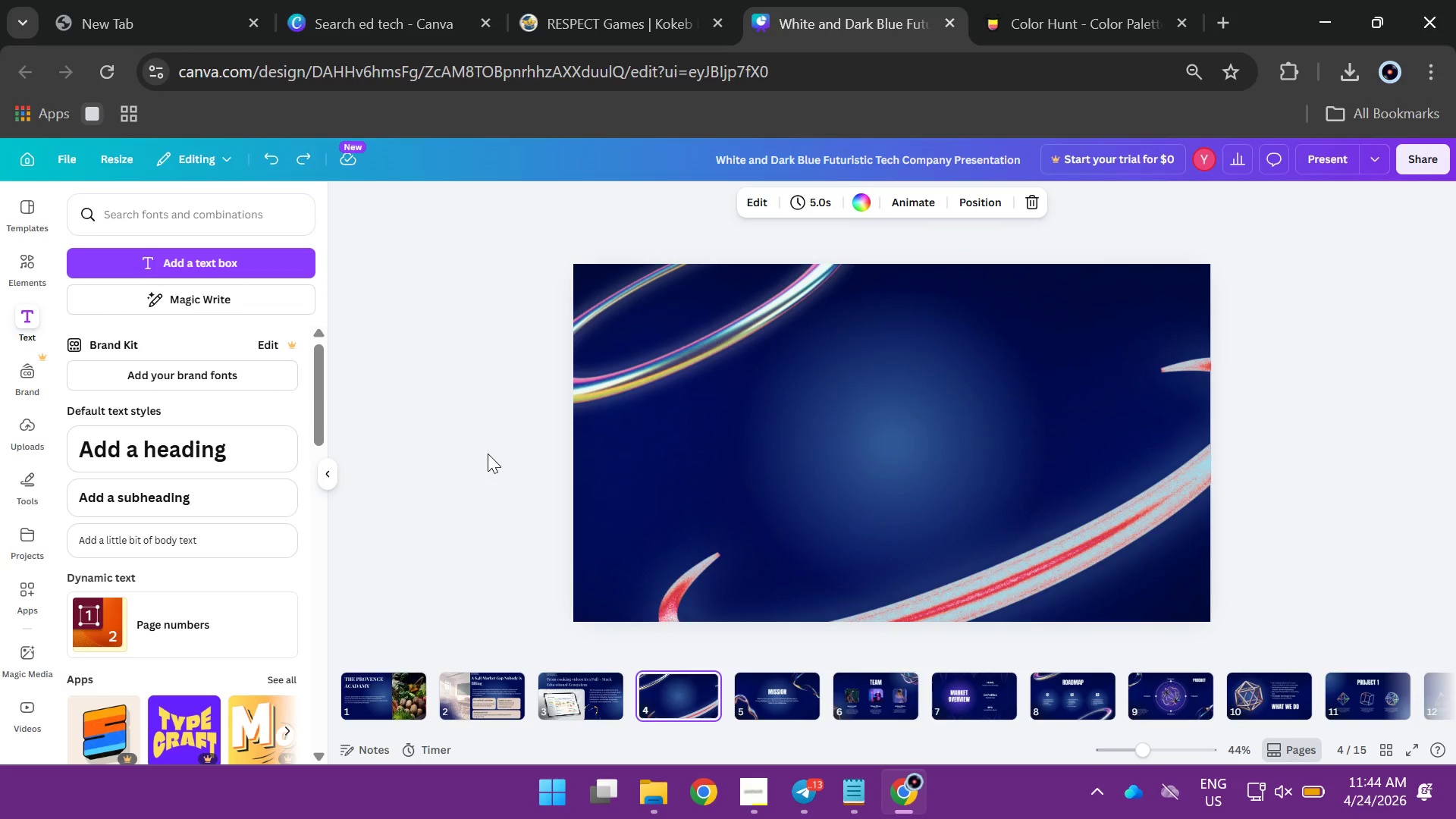 
left_click([488, 453])
 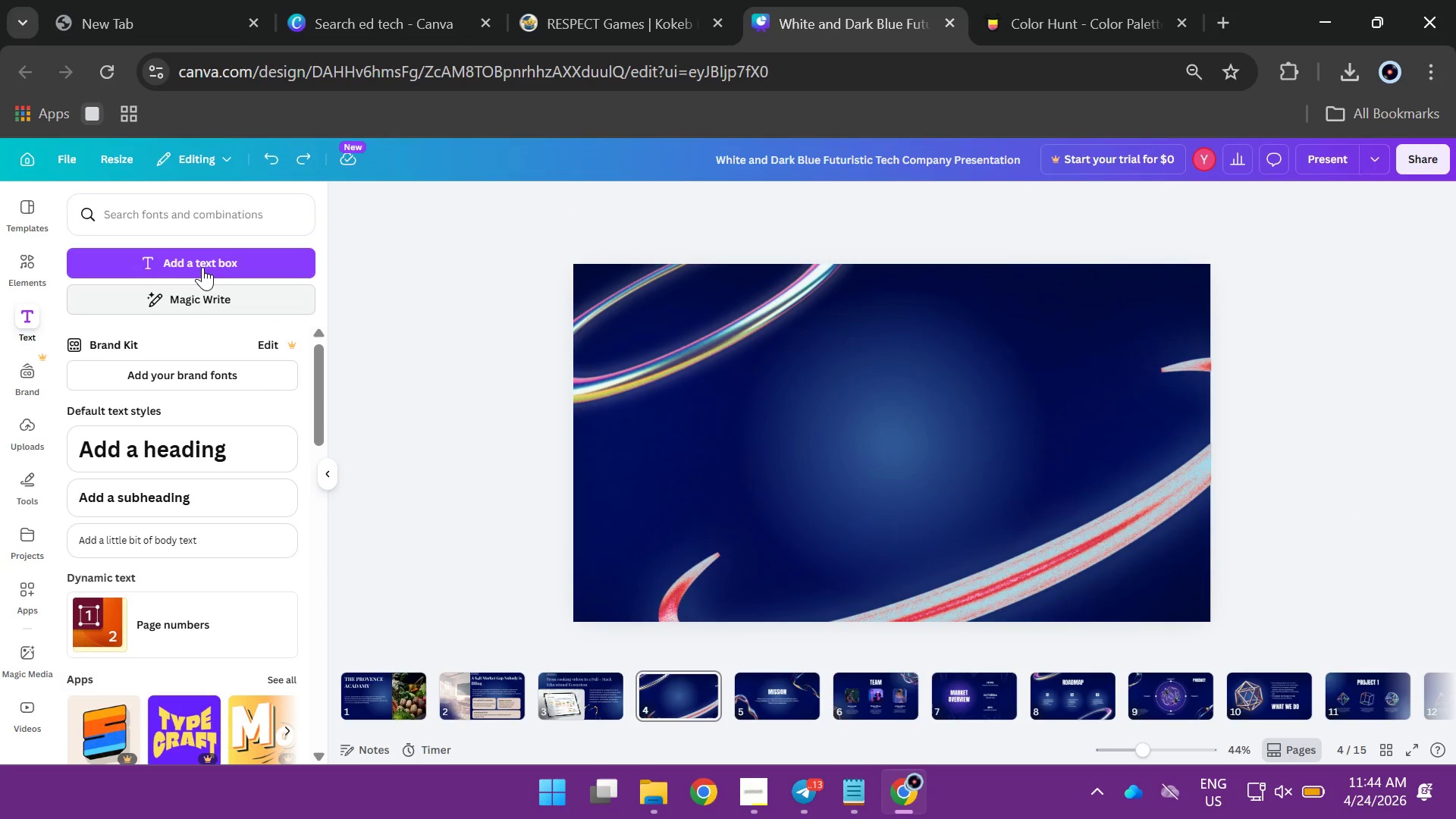 
left_click([202, 266])
 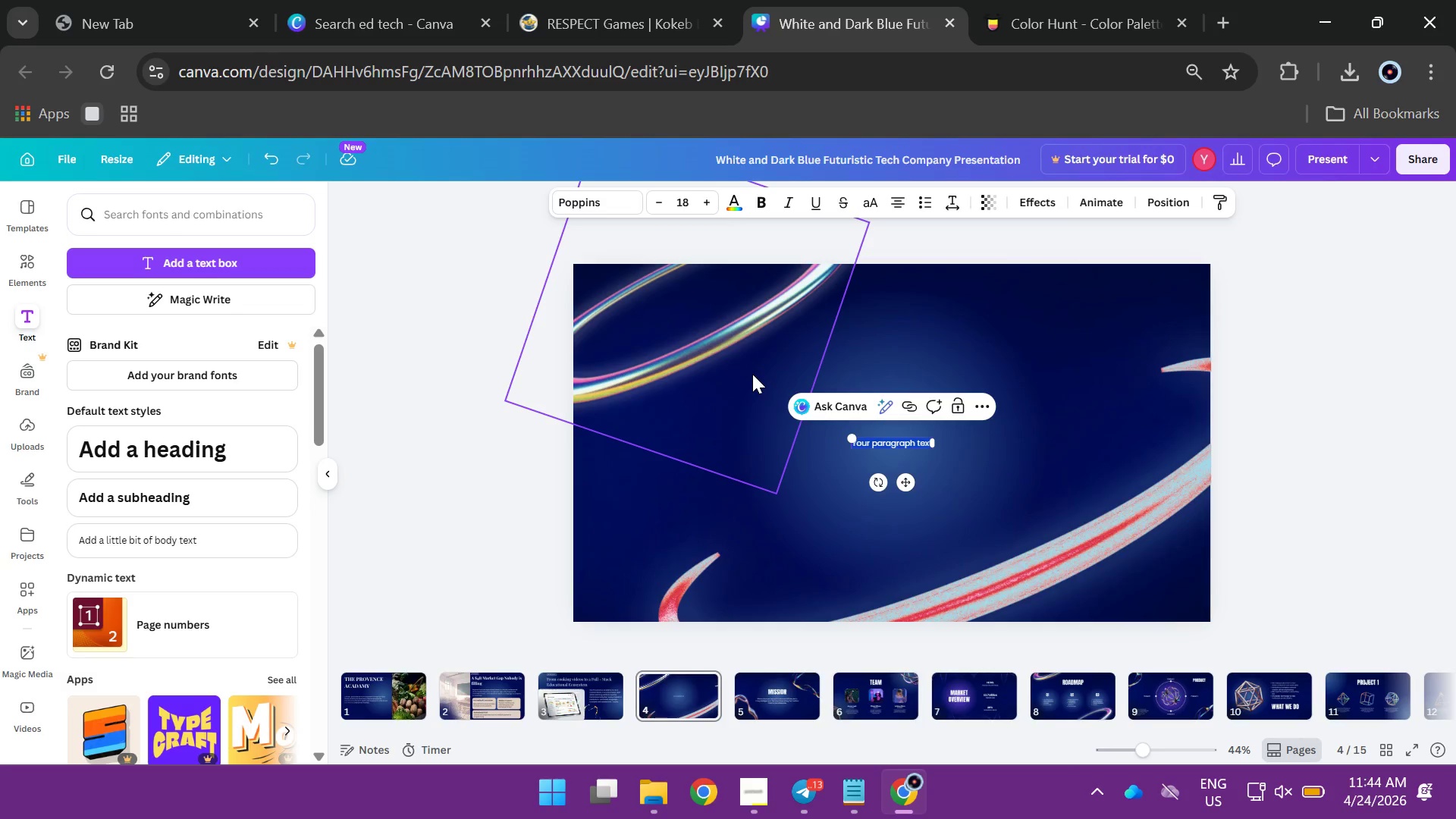 
left_click([752, 374])
 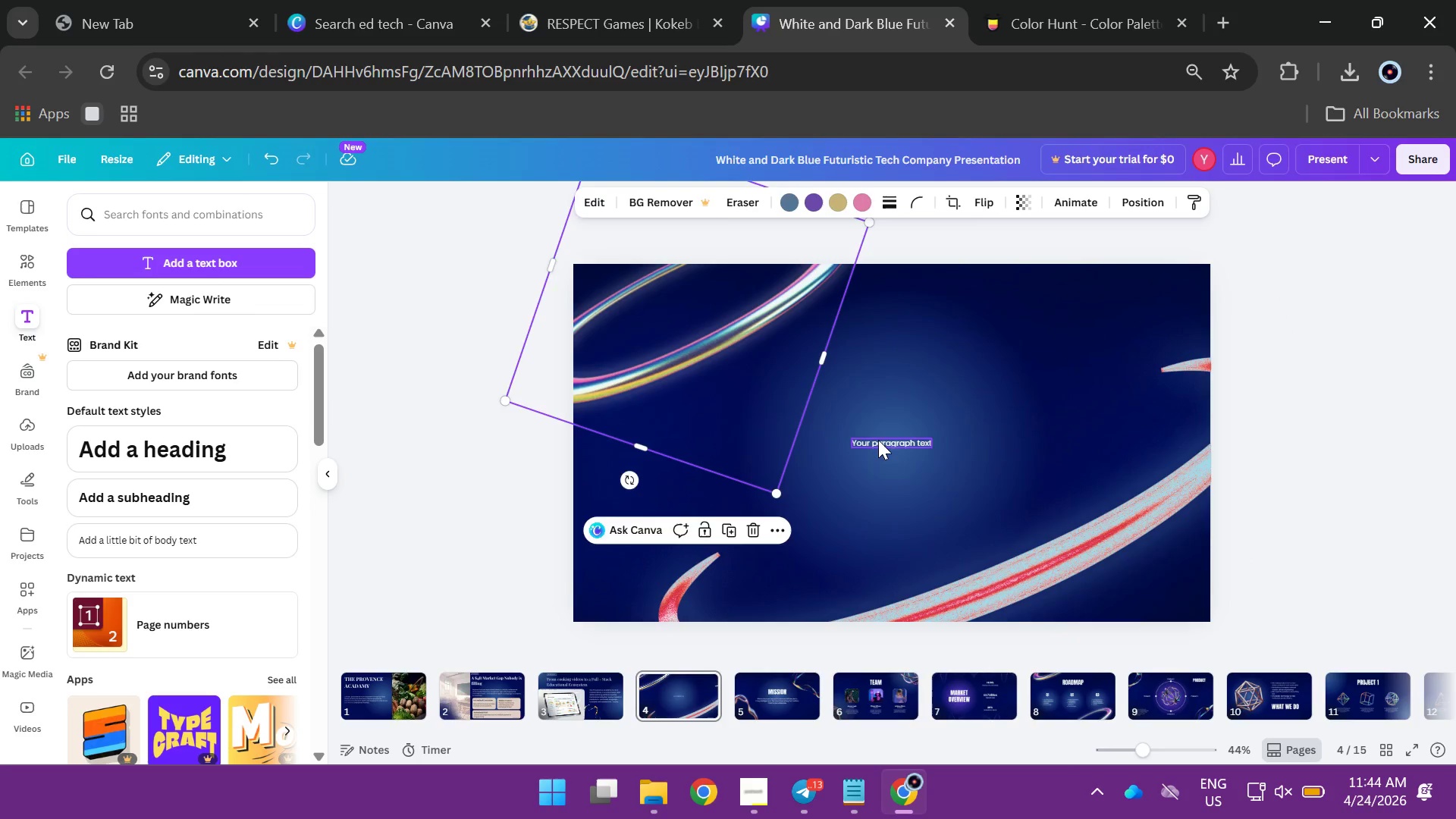 
double_click([878, 440])
 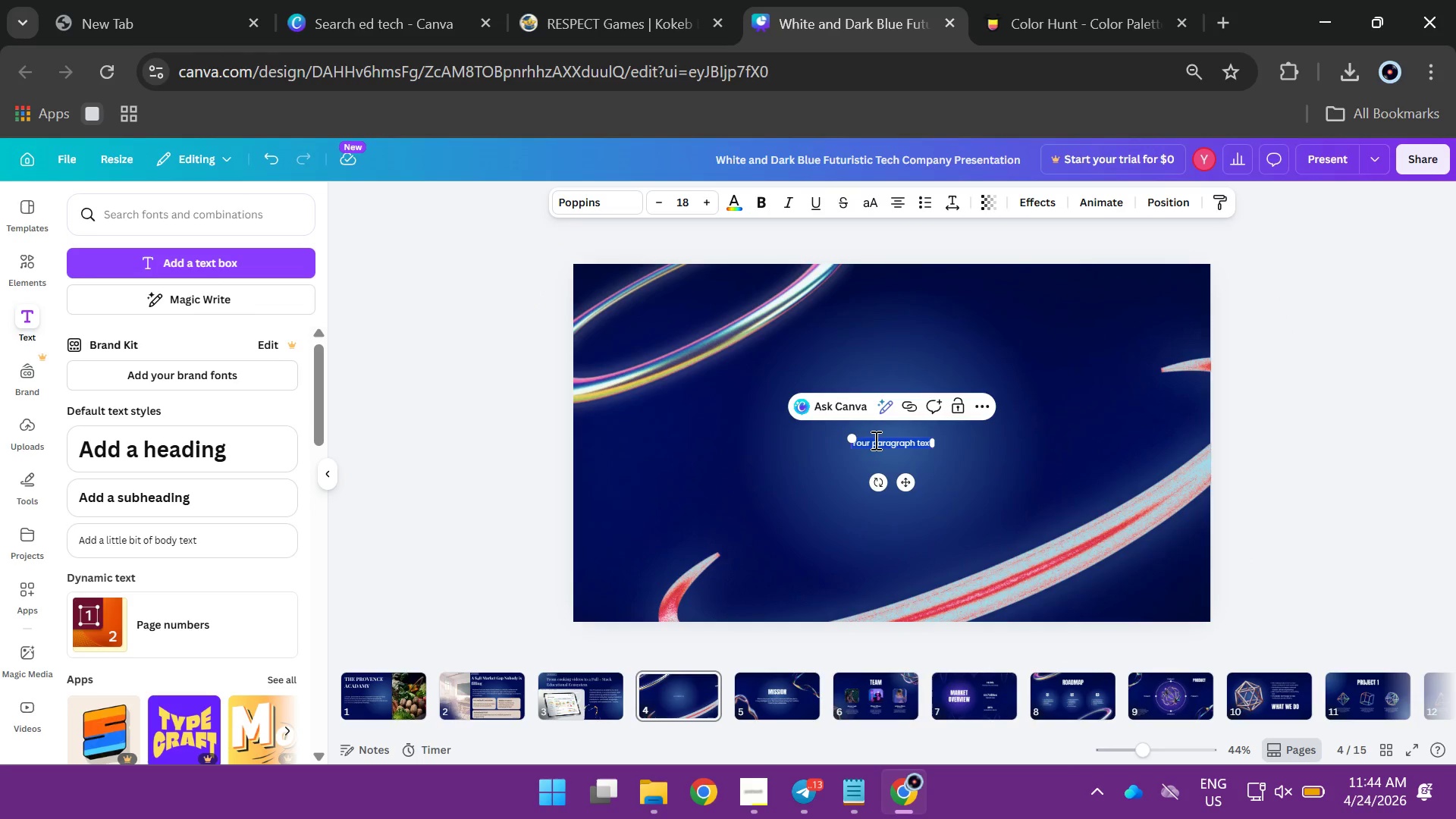 
key(Shift+T)
 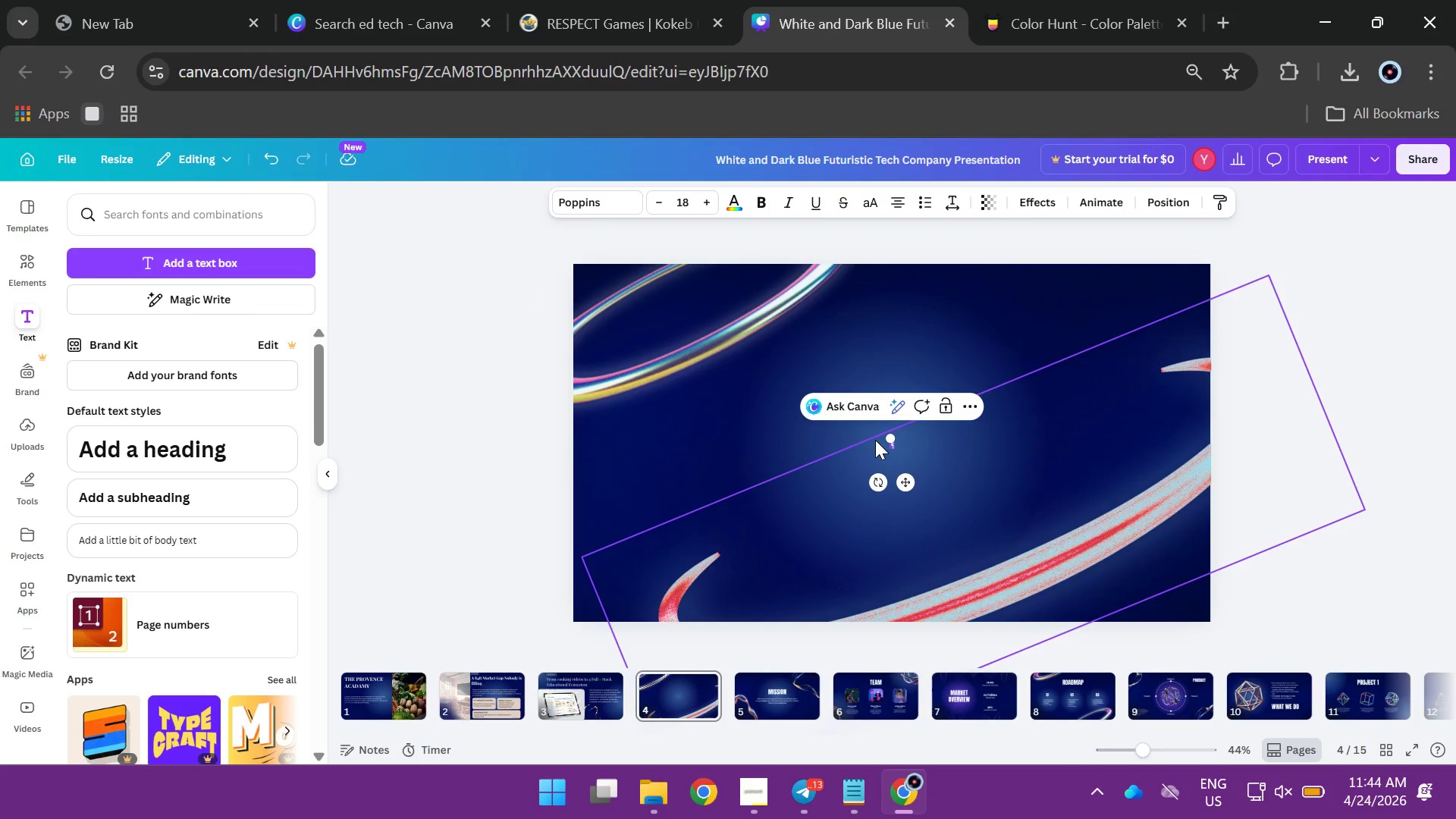 
key(CapsLock)
 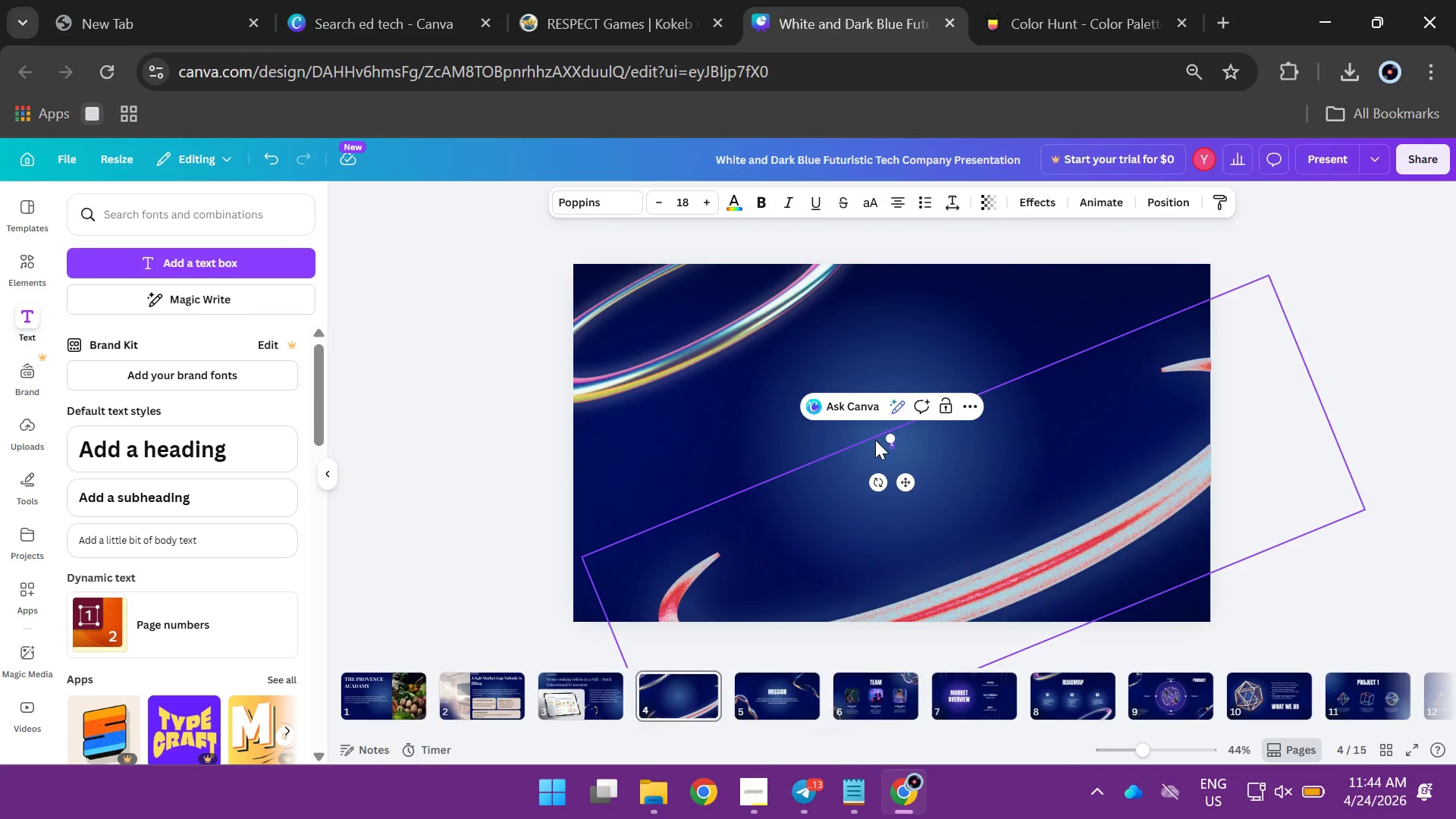 
key(Backspace)
 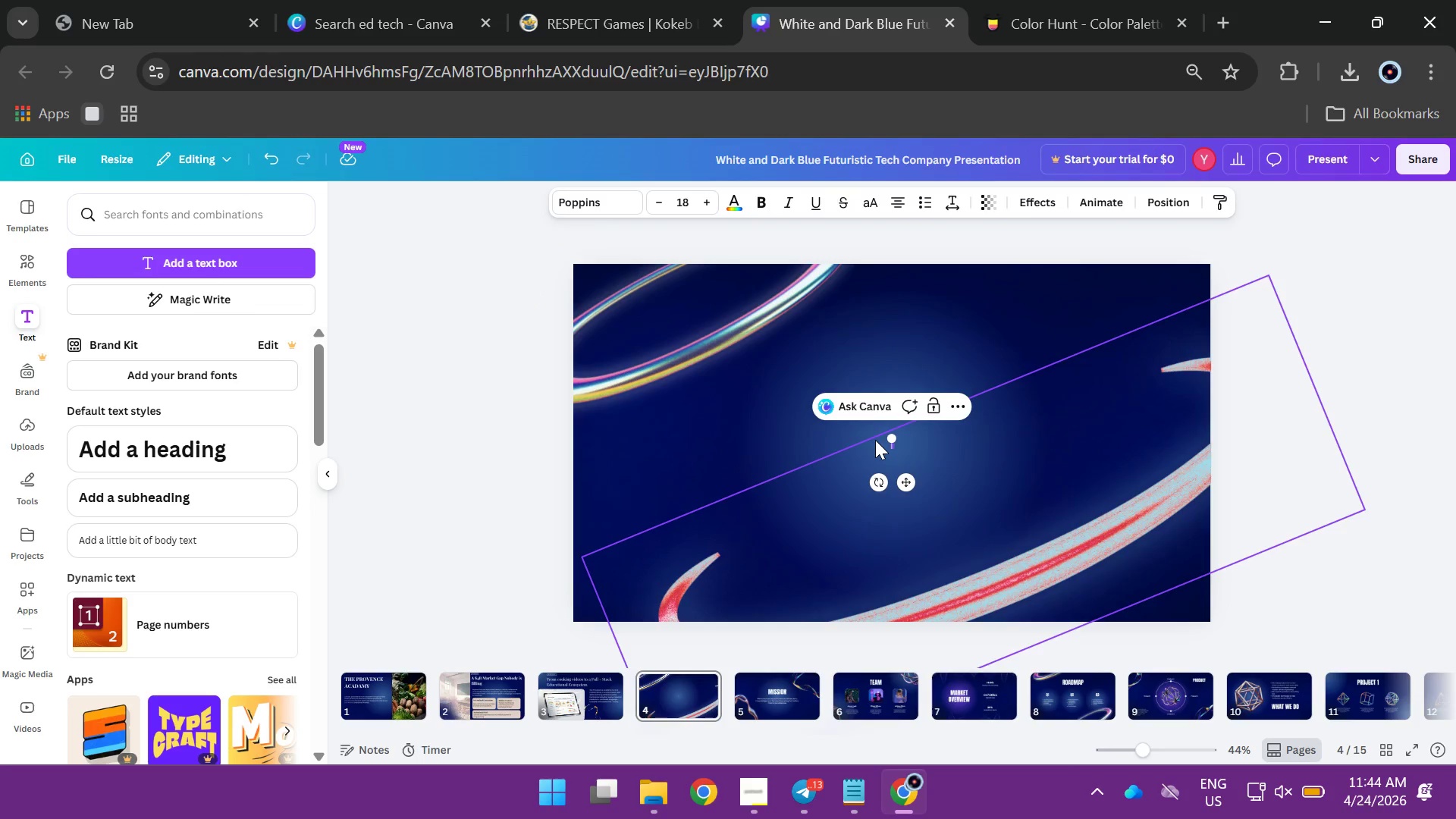 
key(Backspace)
 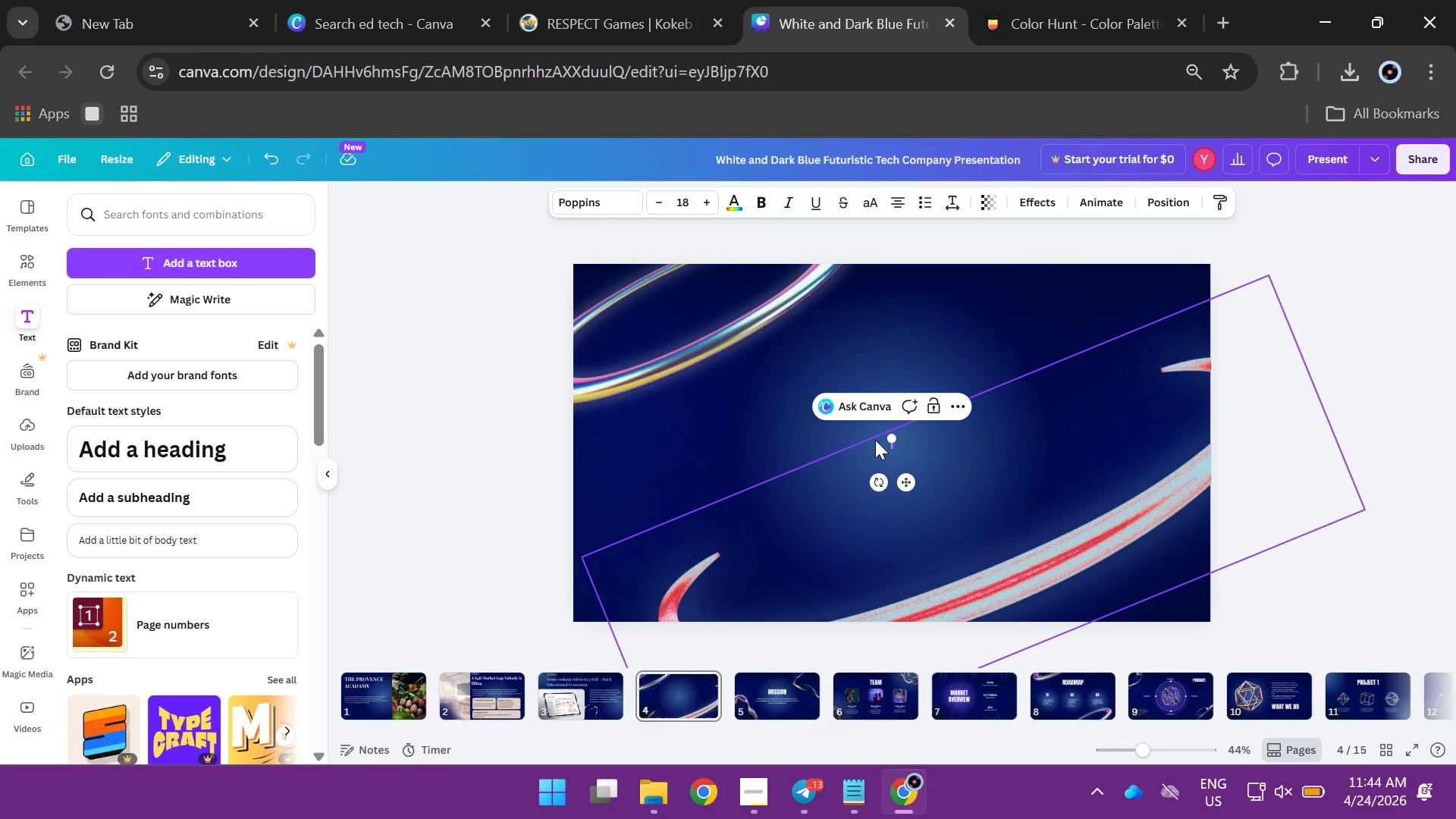 
key(Backspace)
 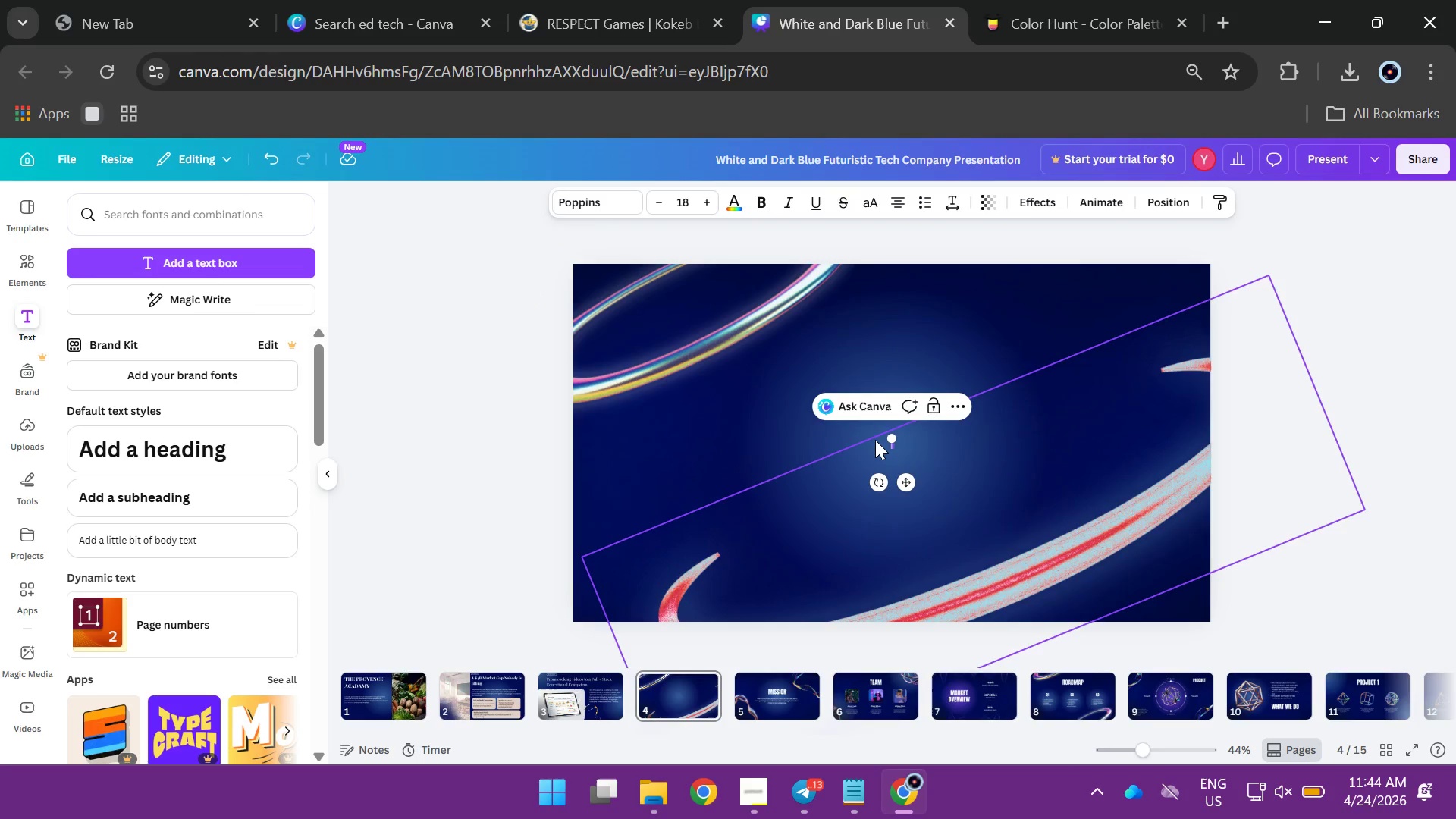 
key(Shift+ShiftLeft)
 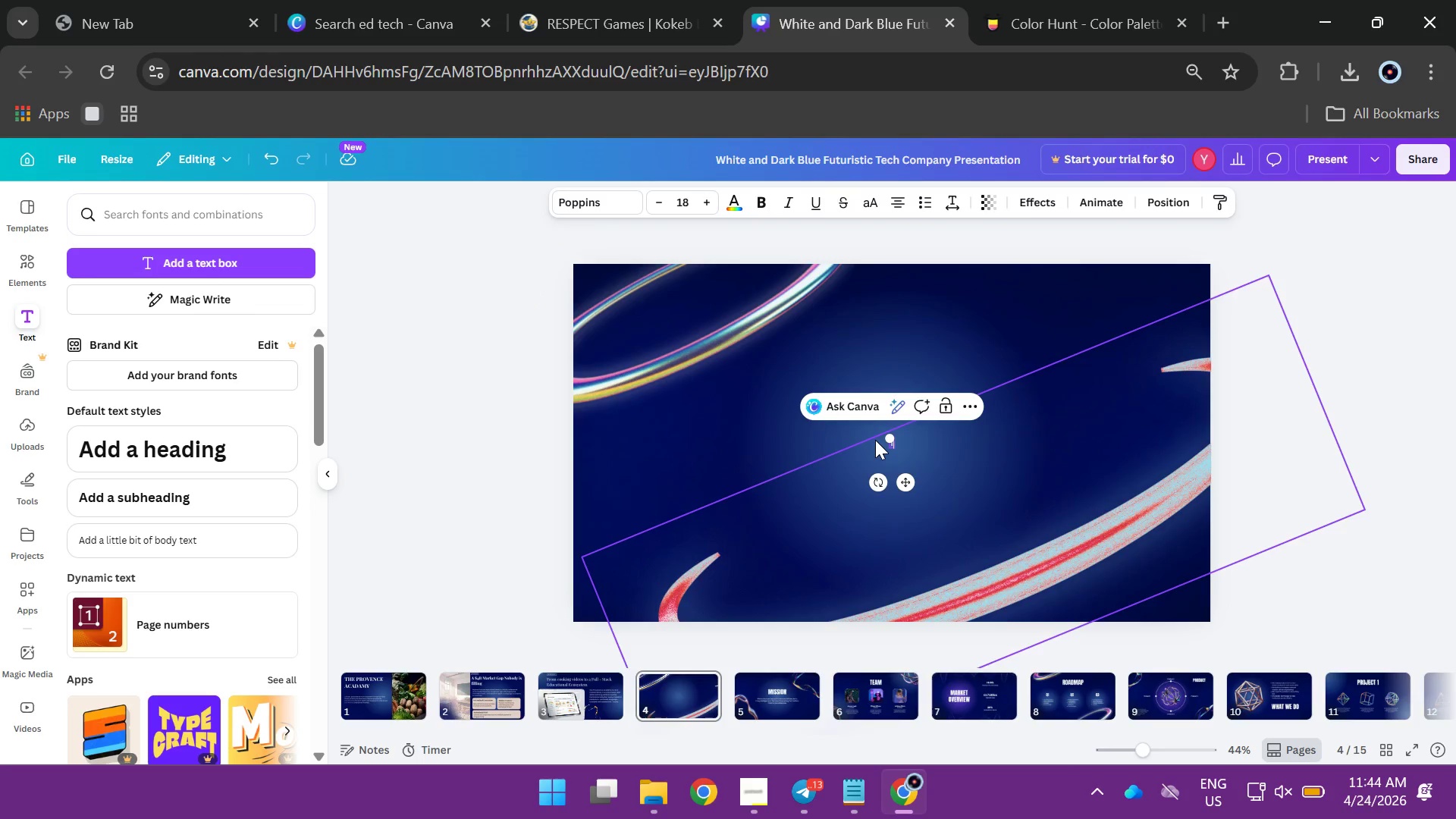 
key(Shift+T)
 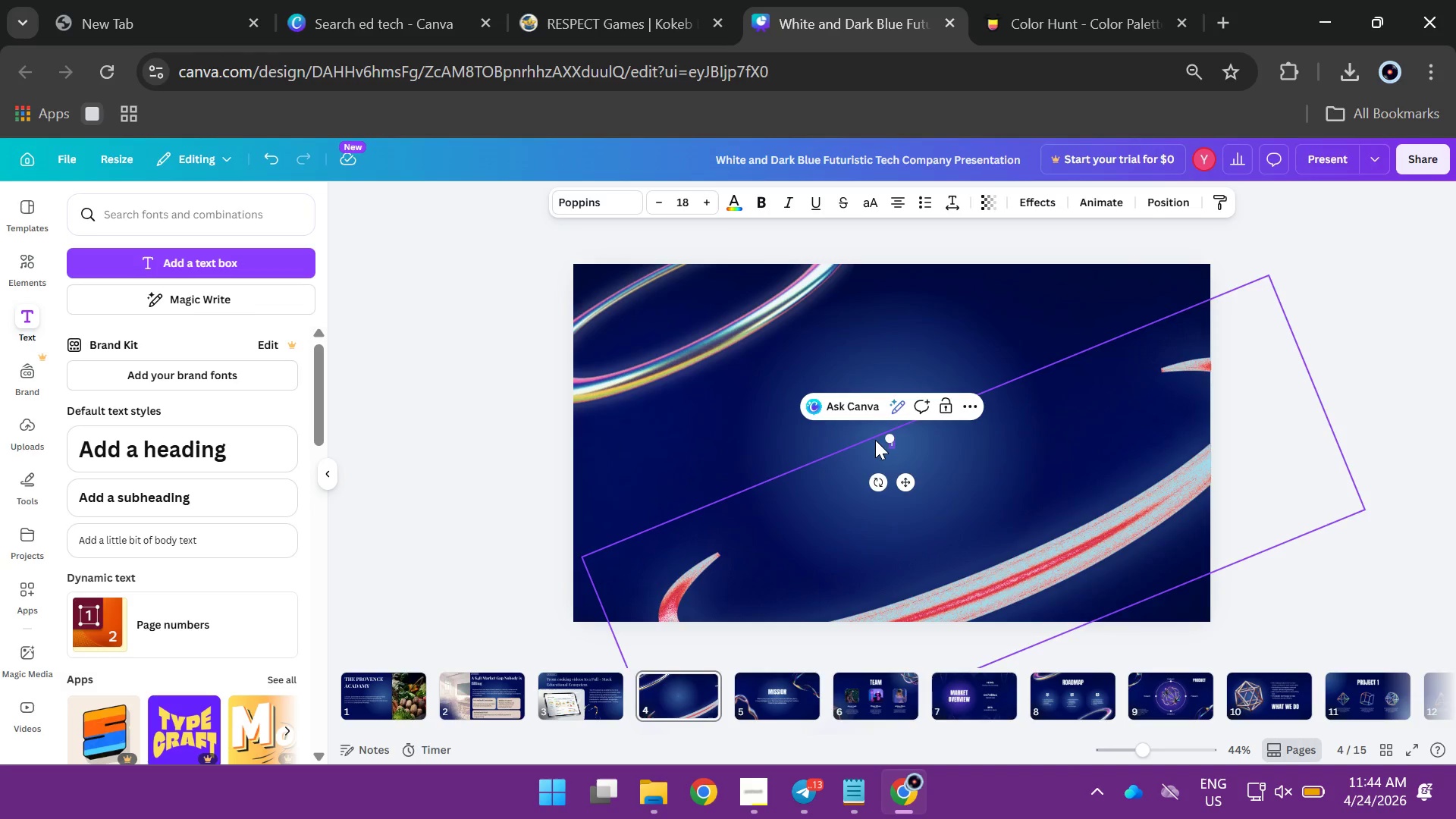 
wait(7.62)
 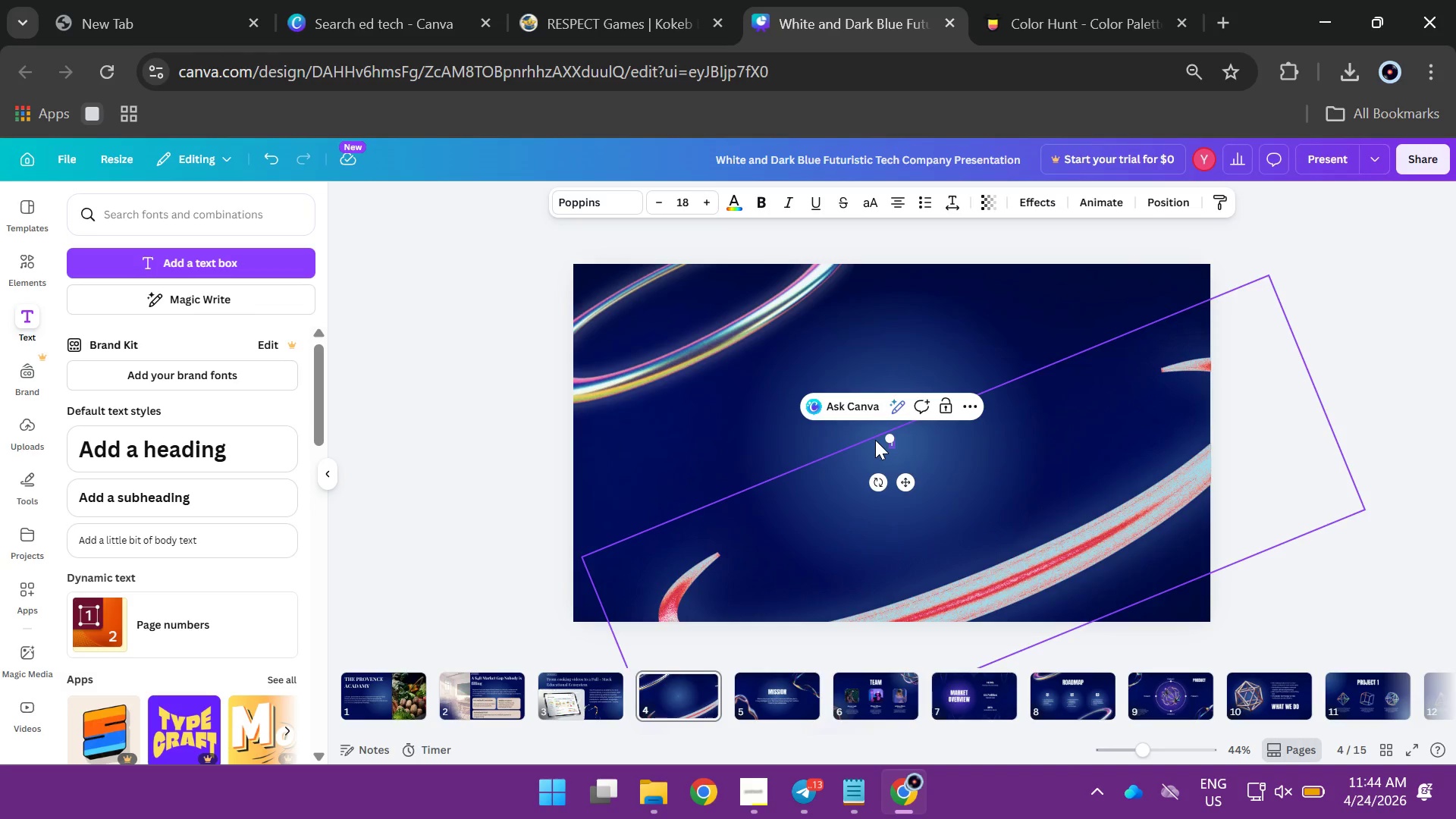 
type(hree Technical Barriers Competitors Cannot R)
 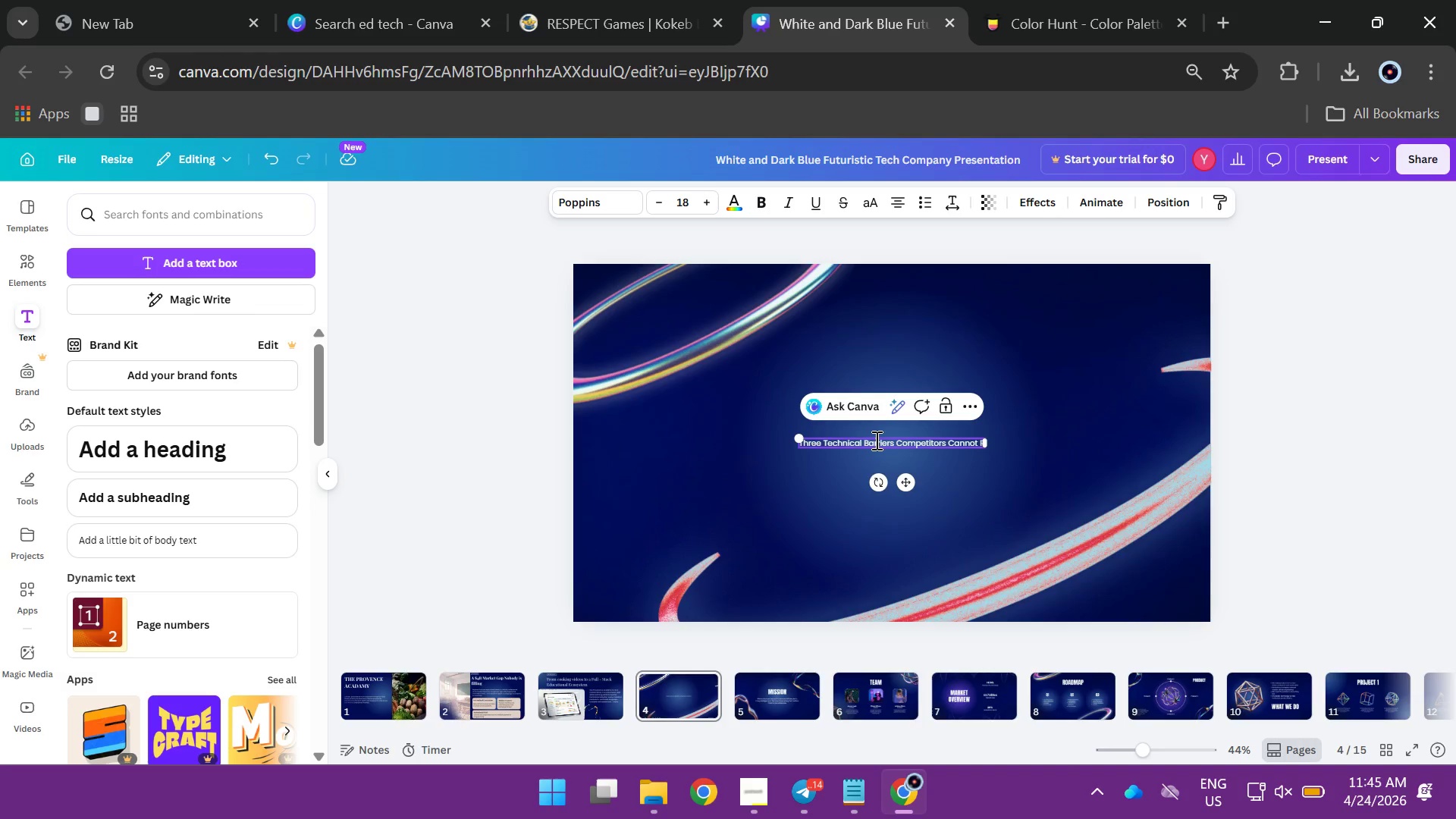 
type(eplicate)
 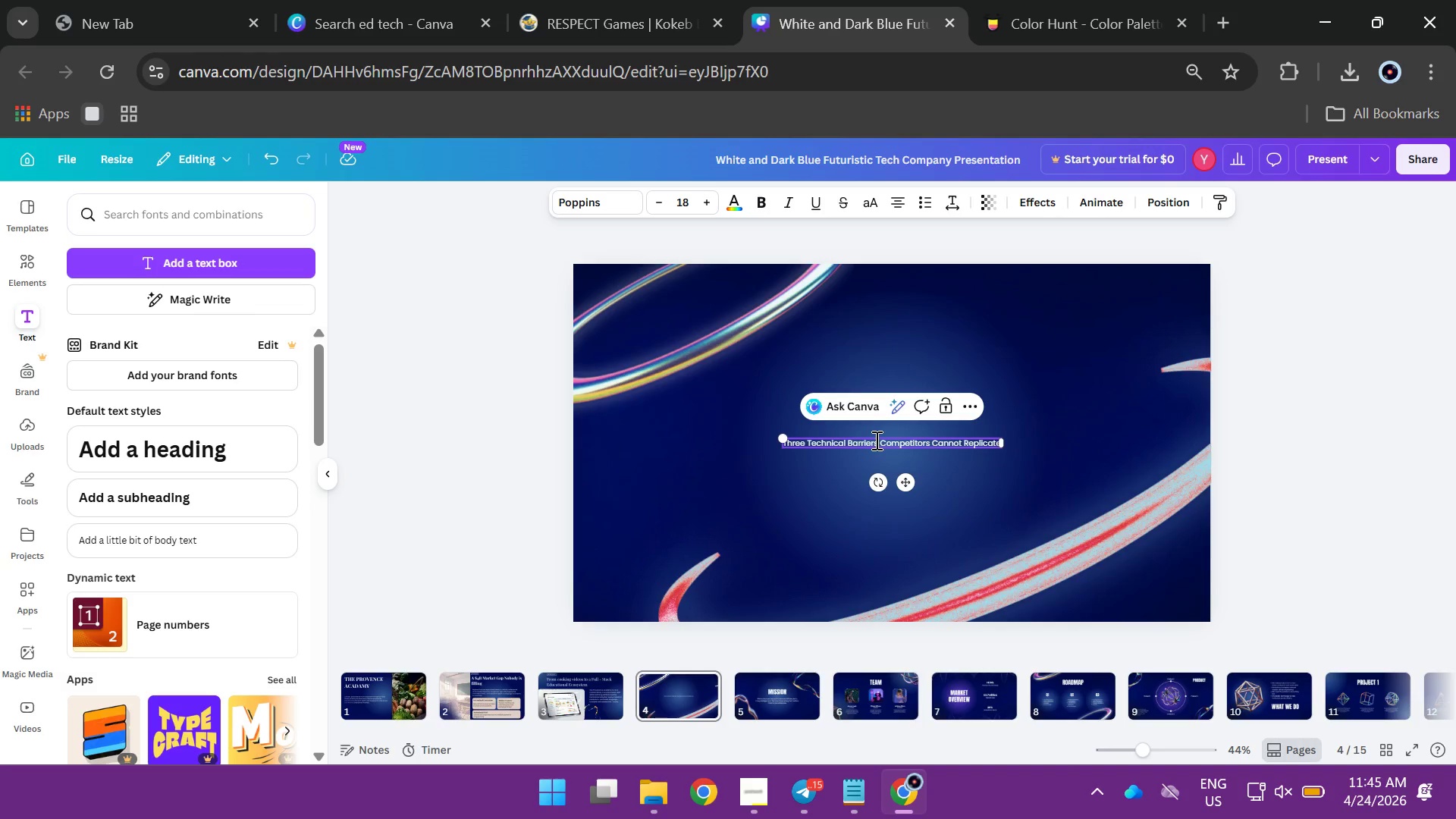 
key(Control+A)
 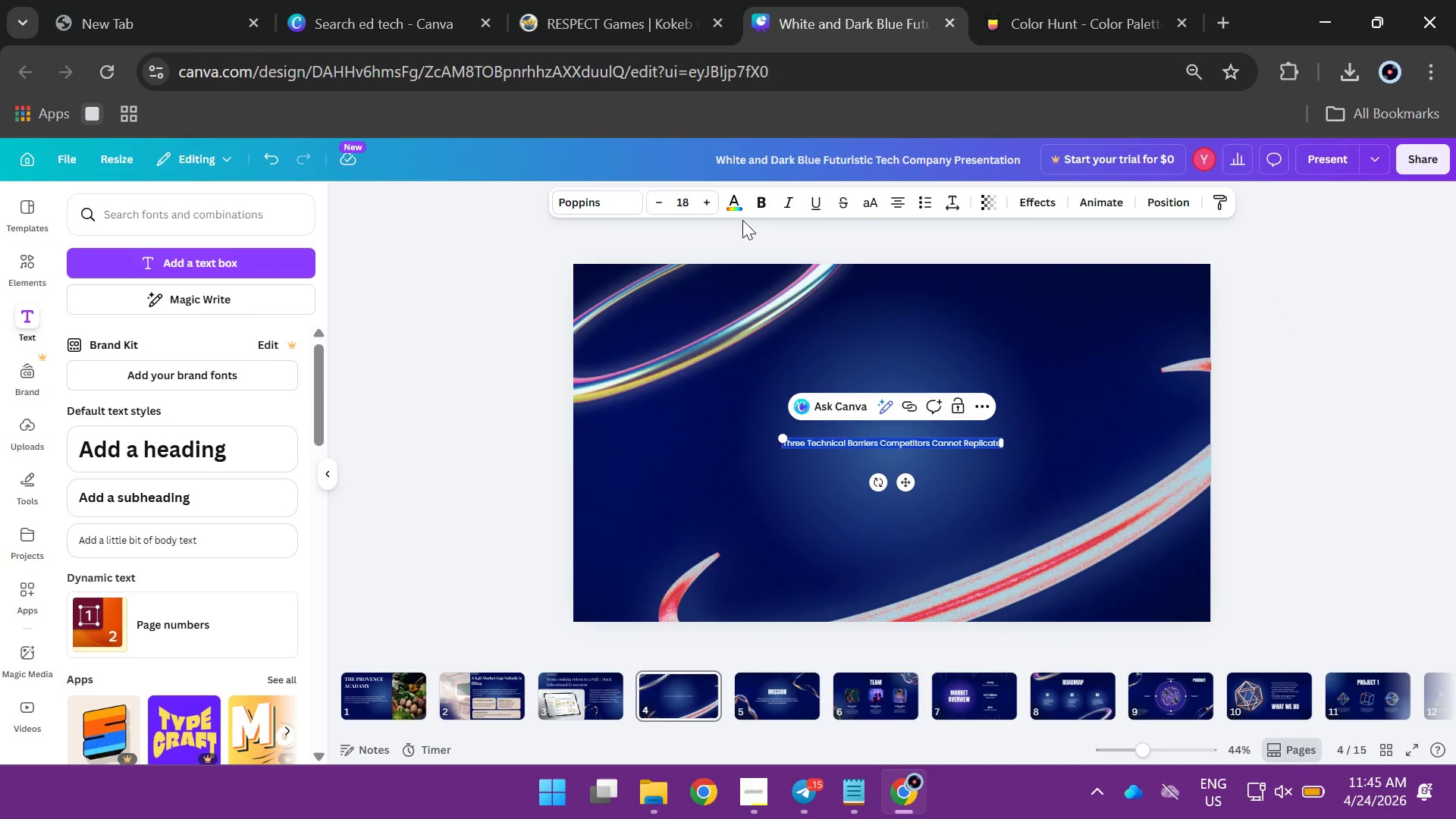 
left_click([679, 196])
 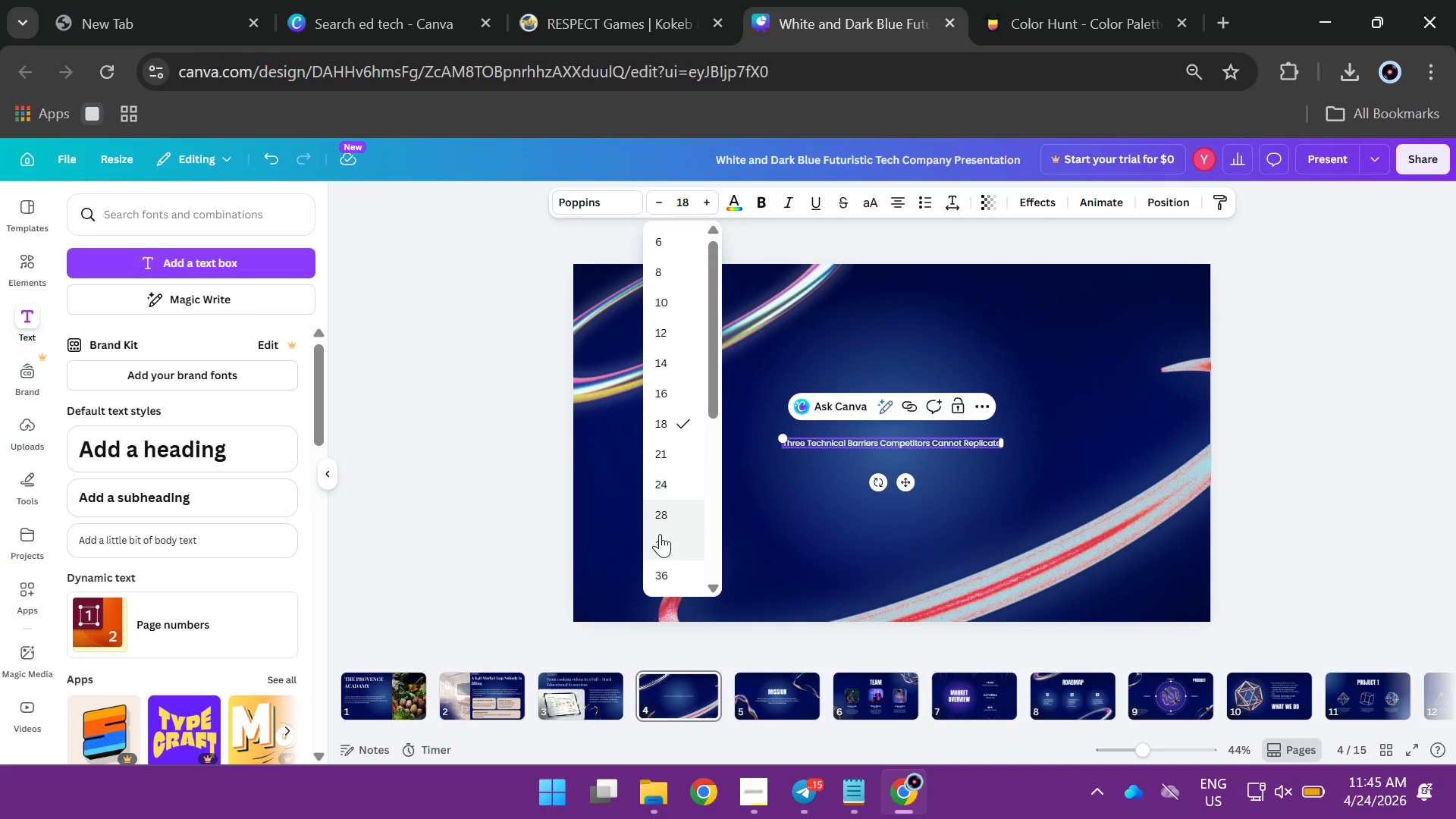 
scroll: coordinate [660, 532], scroll_direction: down, amount: 1.0
 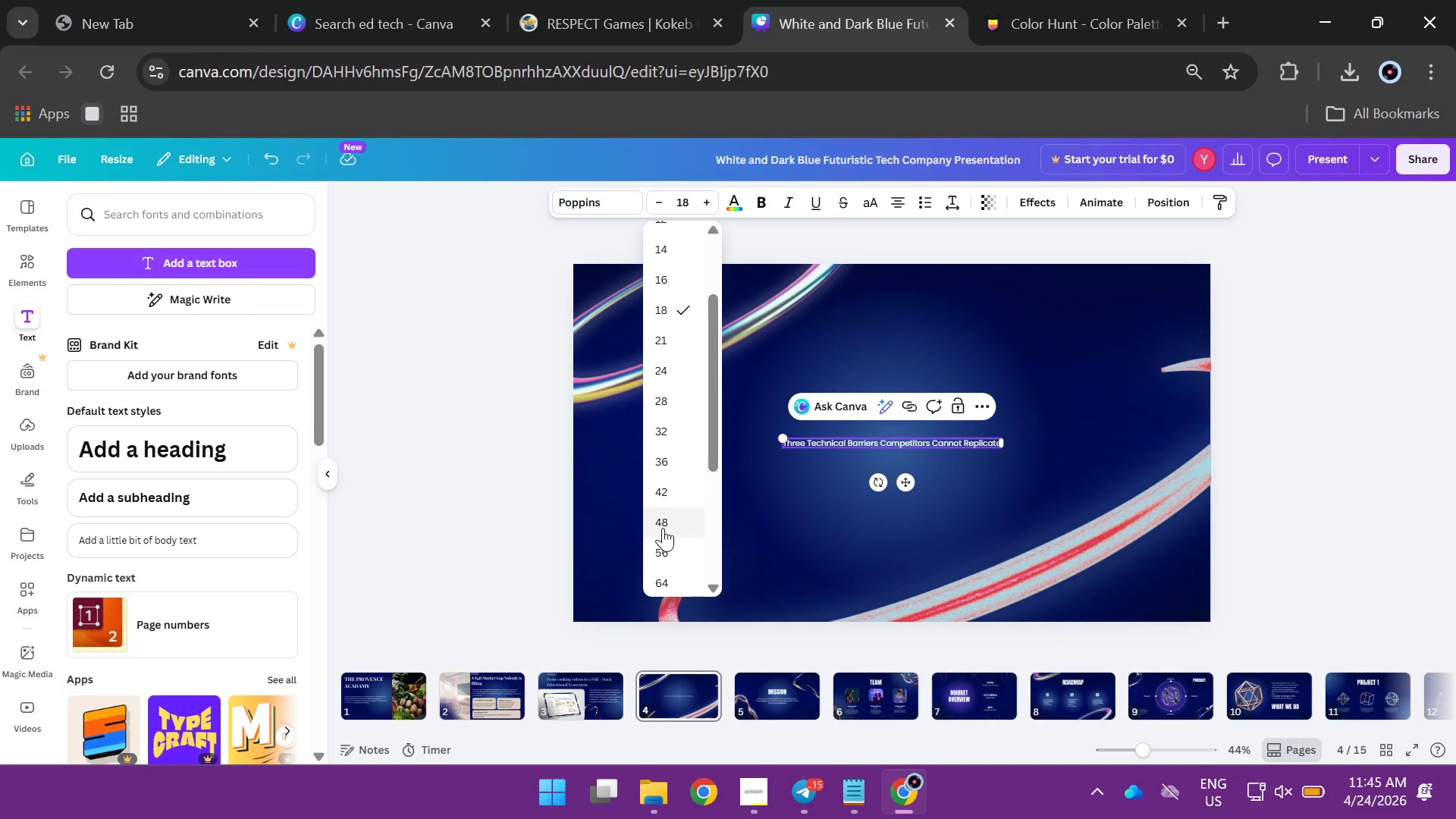 
left_click([663, 528])
 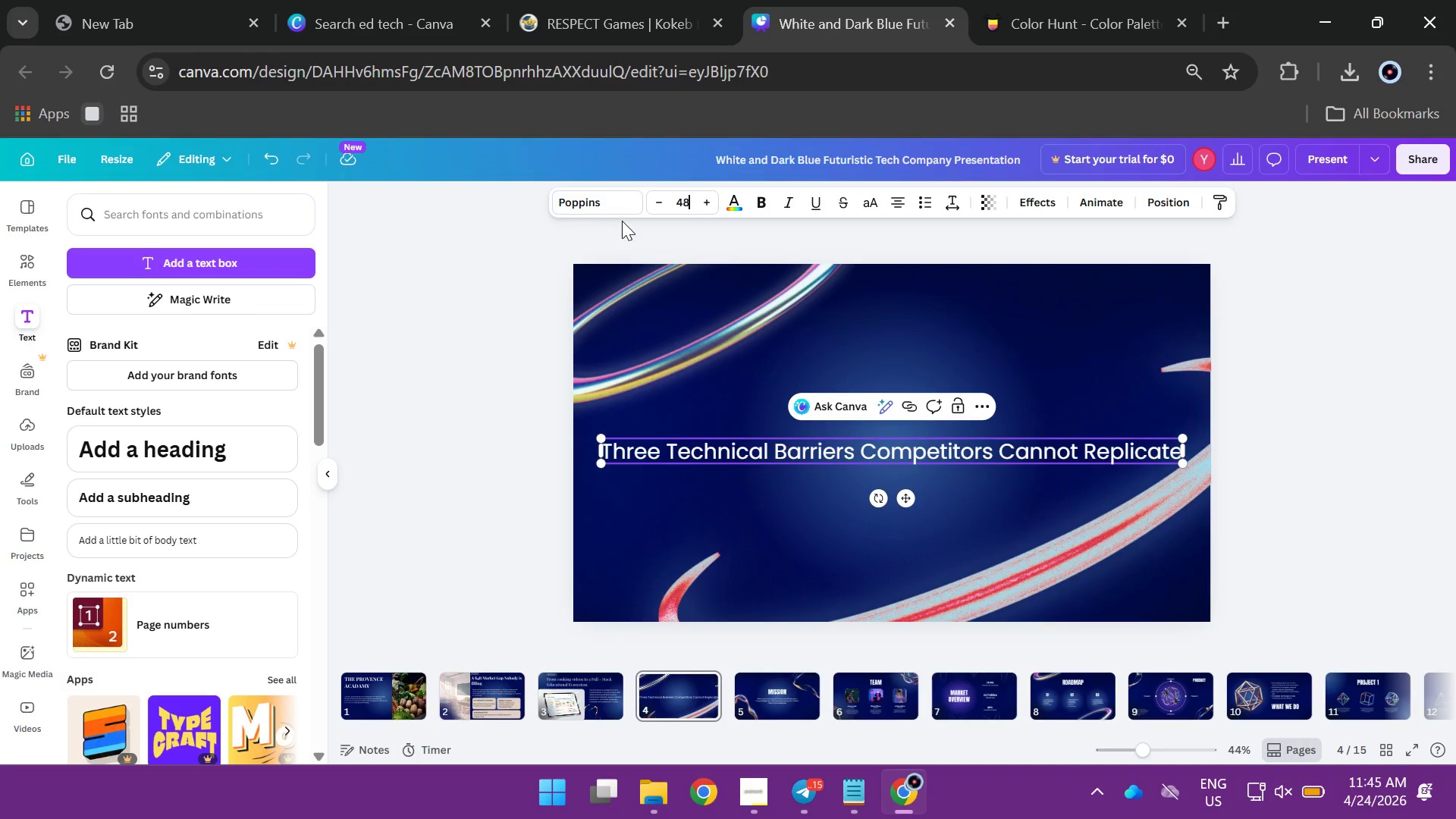 
left_click([615, 203])
 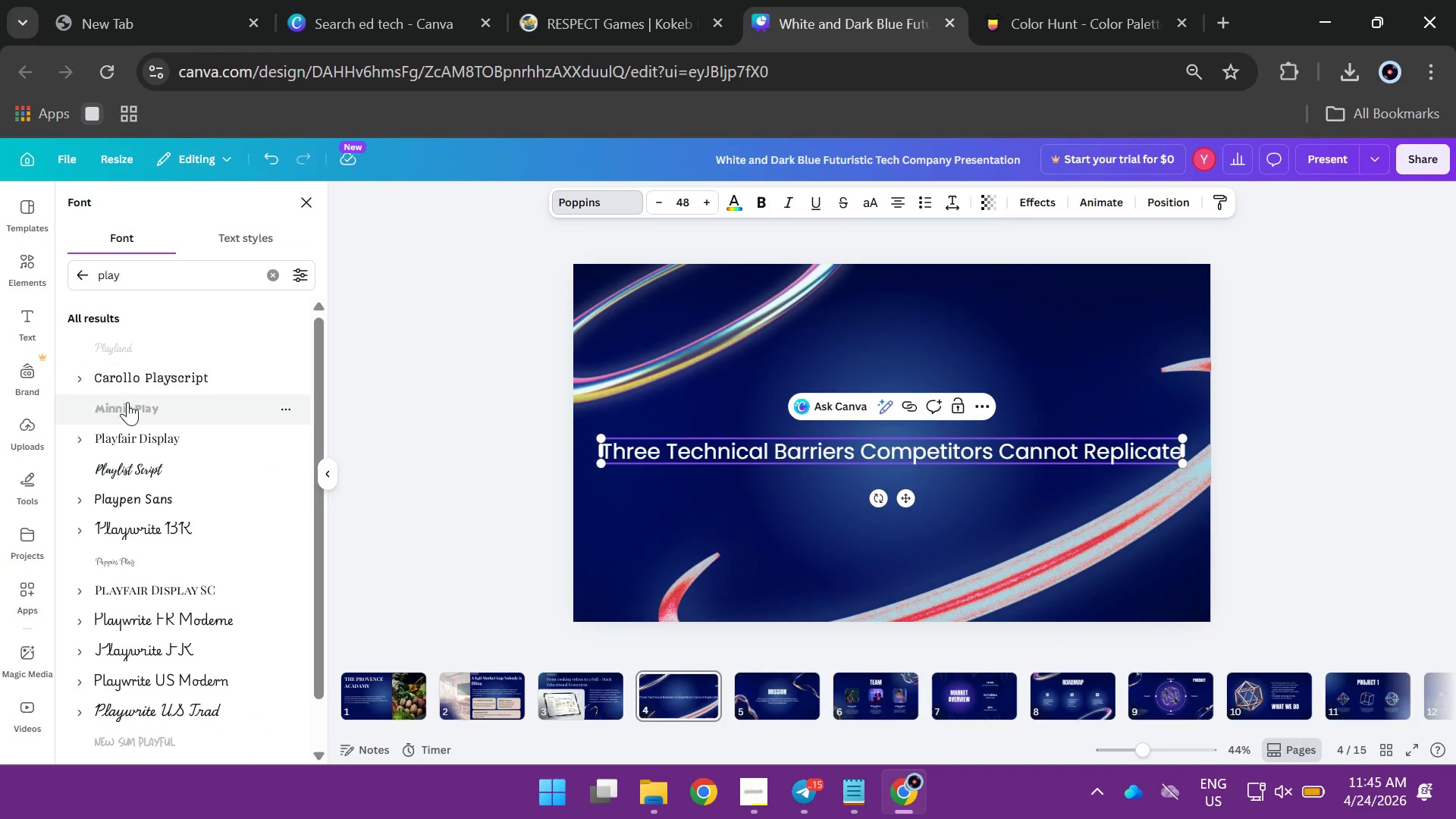 
left_click([130, 434])
 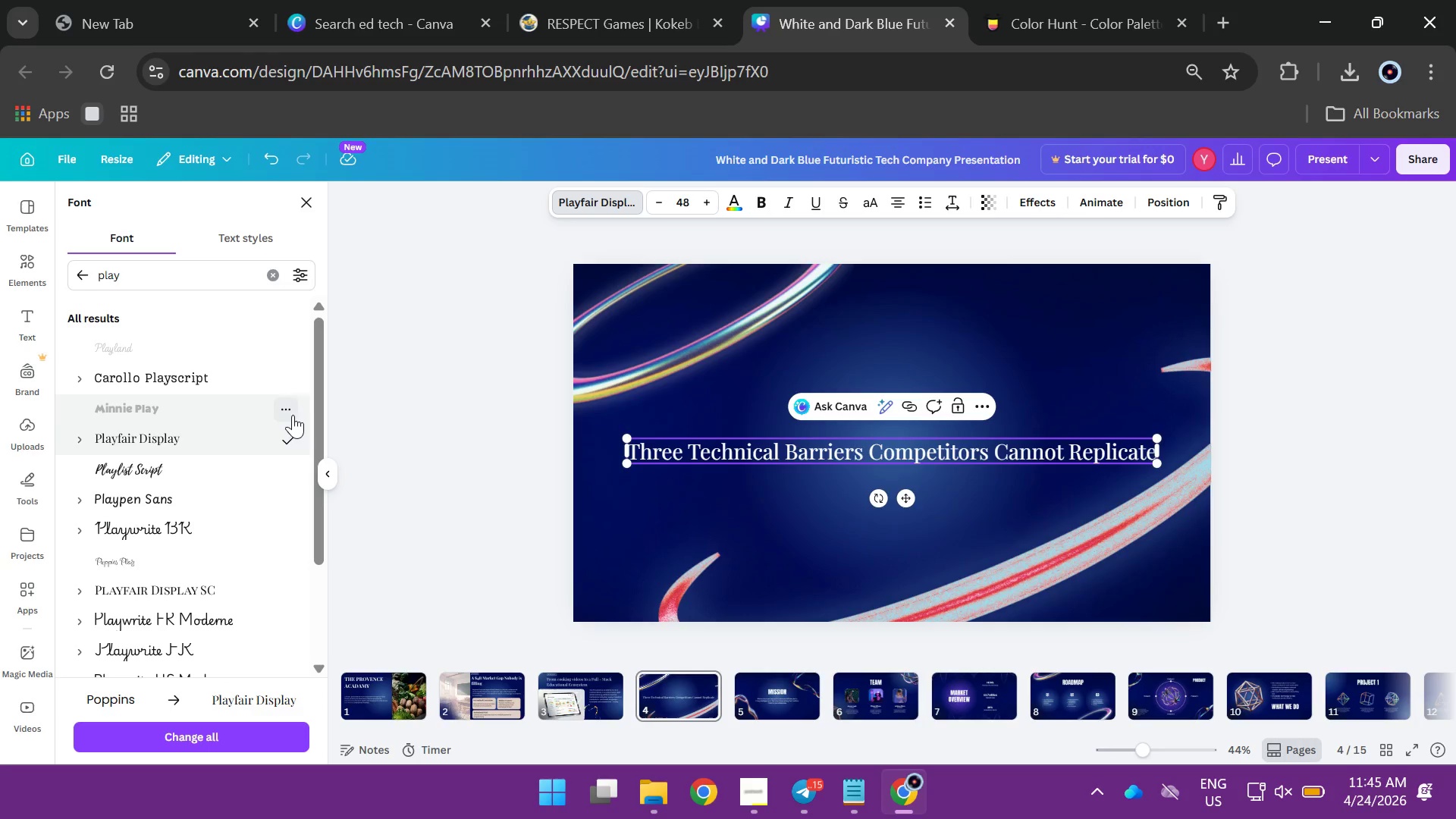 
left_click([293, 415])
 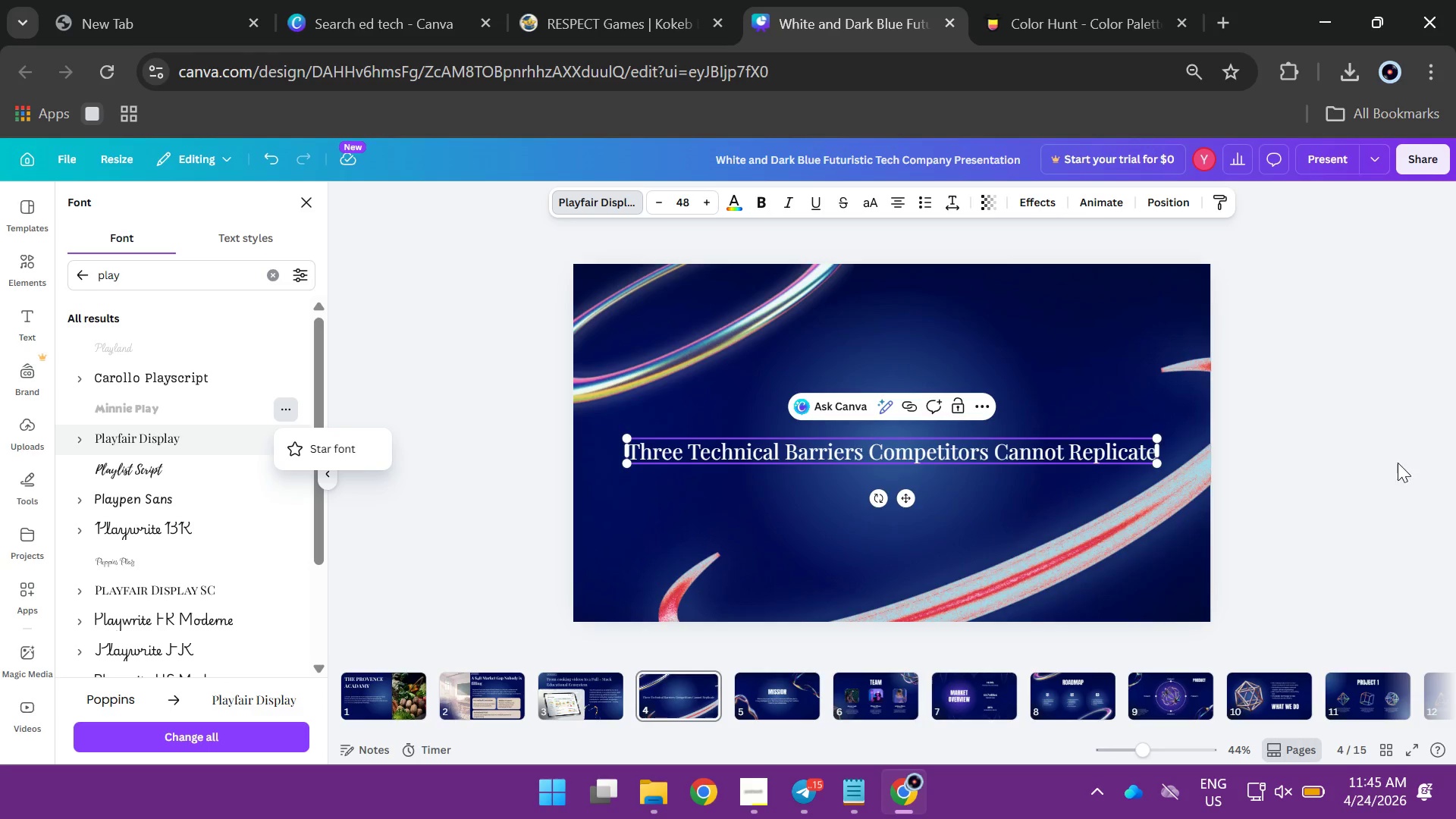 
left_click([1397, 463])
 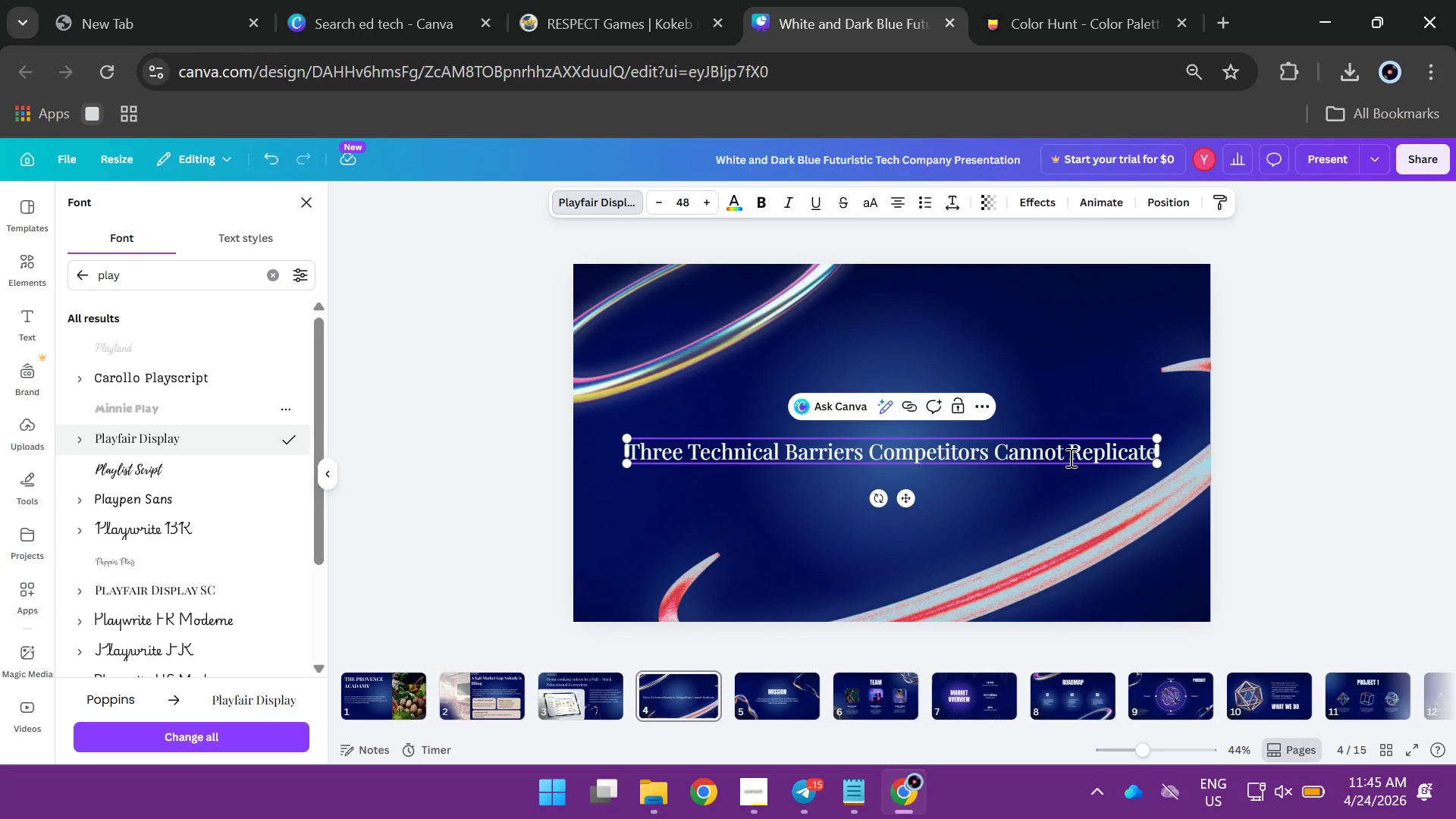 
wait(5.06)
 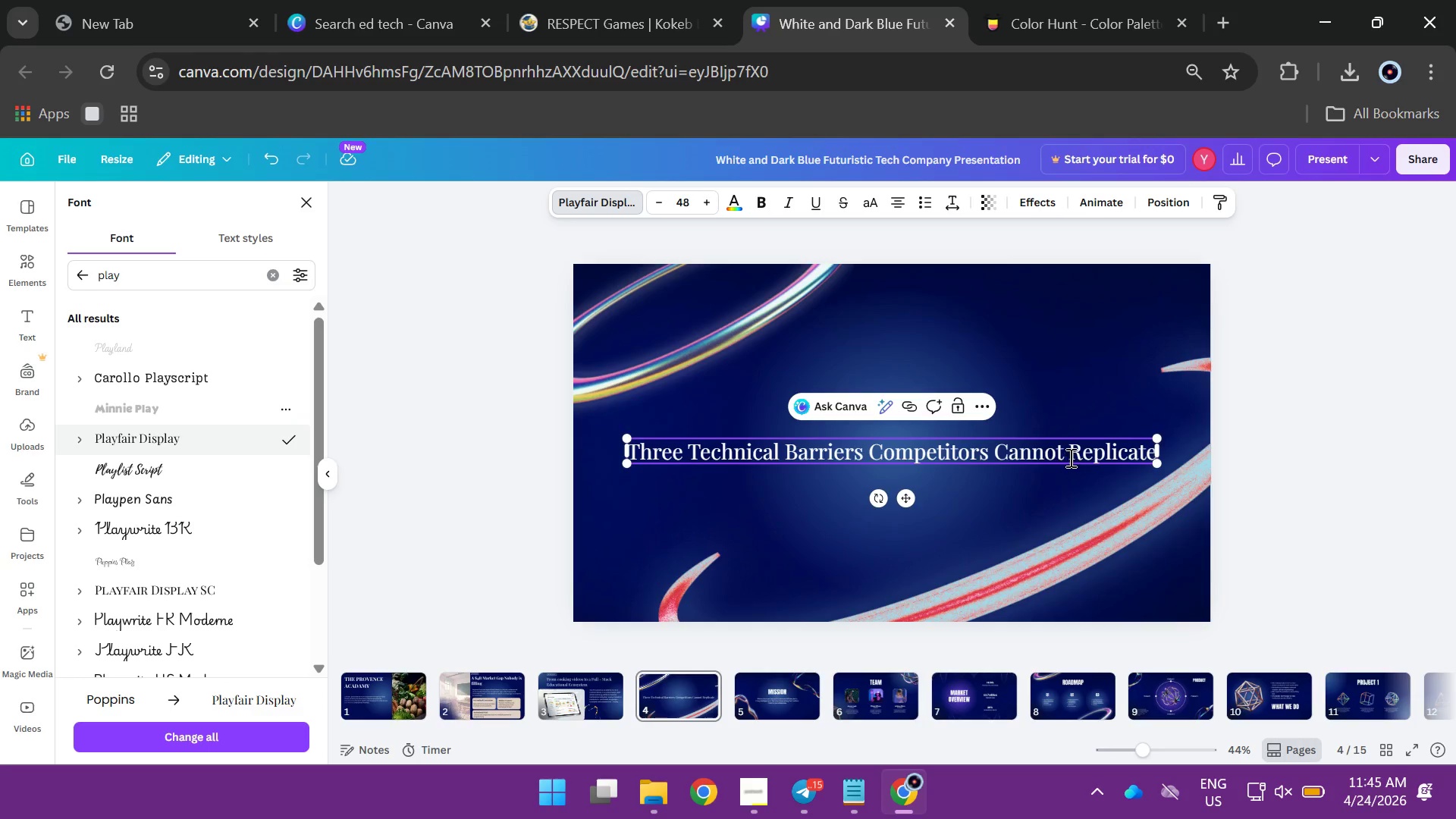 
left_click_drag(start_coordinate=[1069, 457], to_coordinate=[1074, 411])
 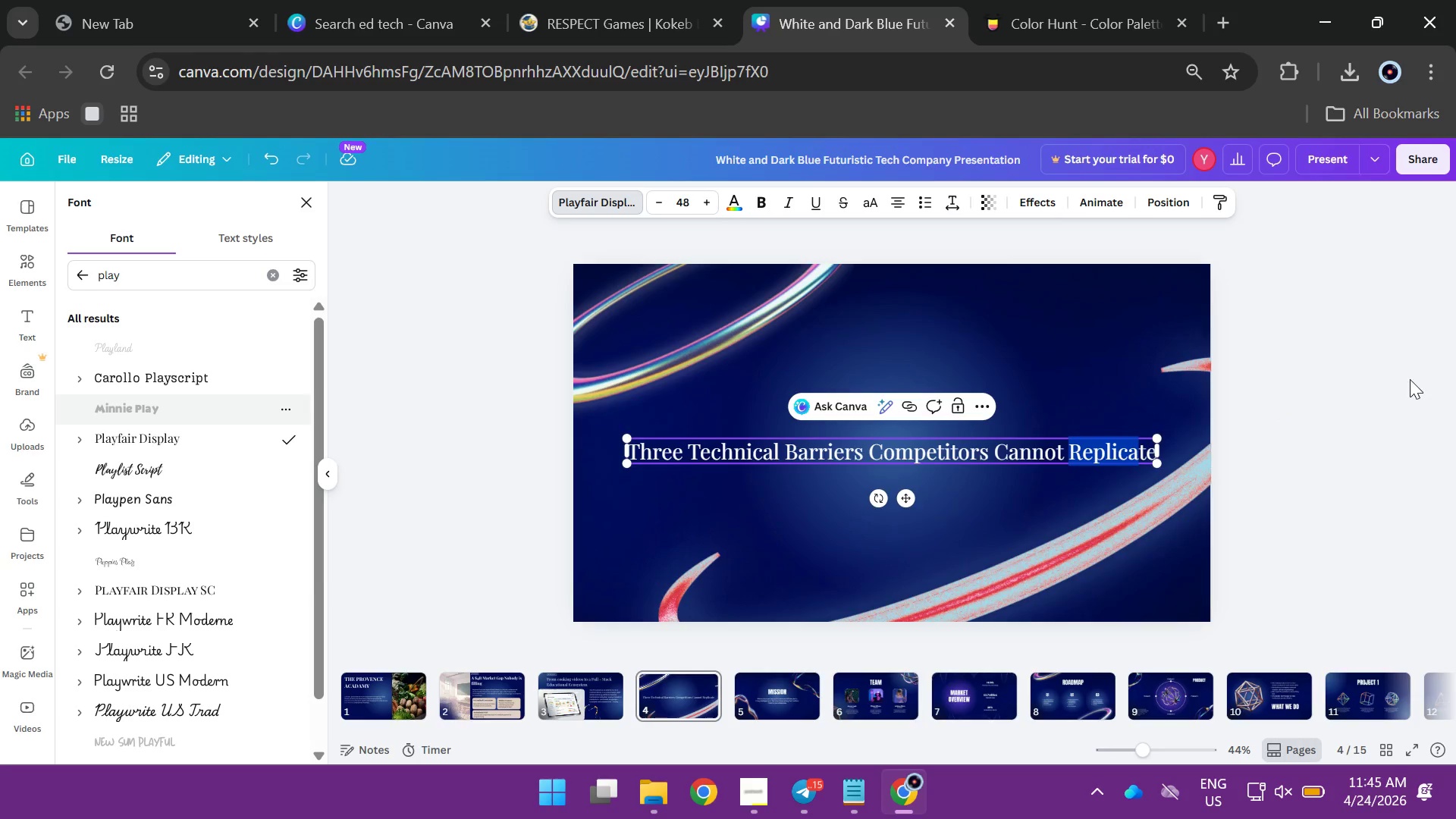 
left_click([1410, 379])
 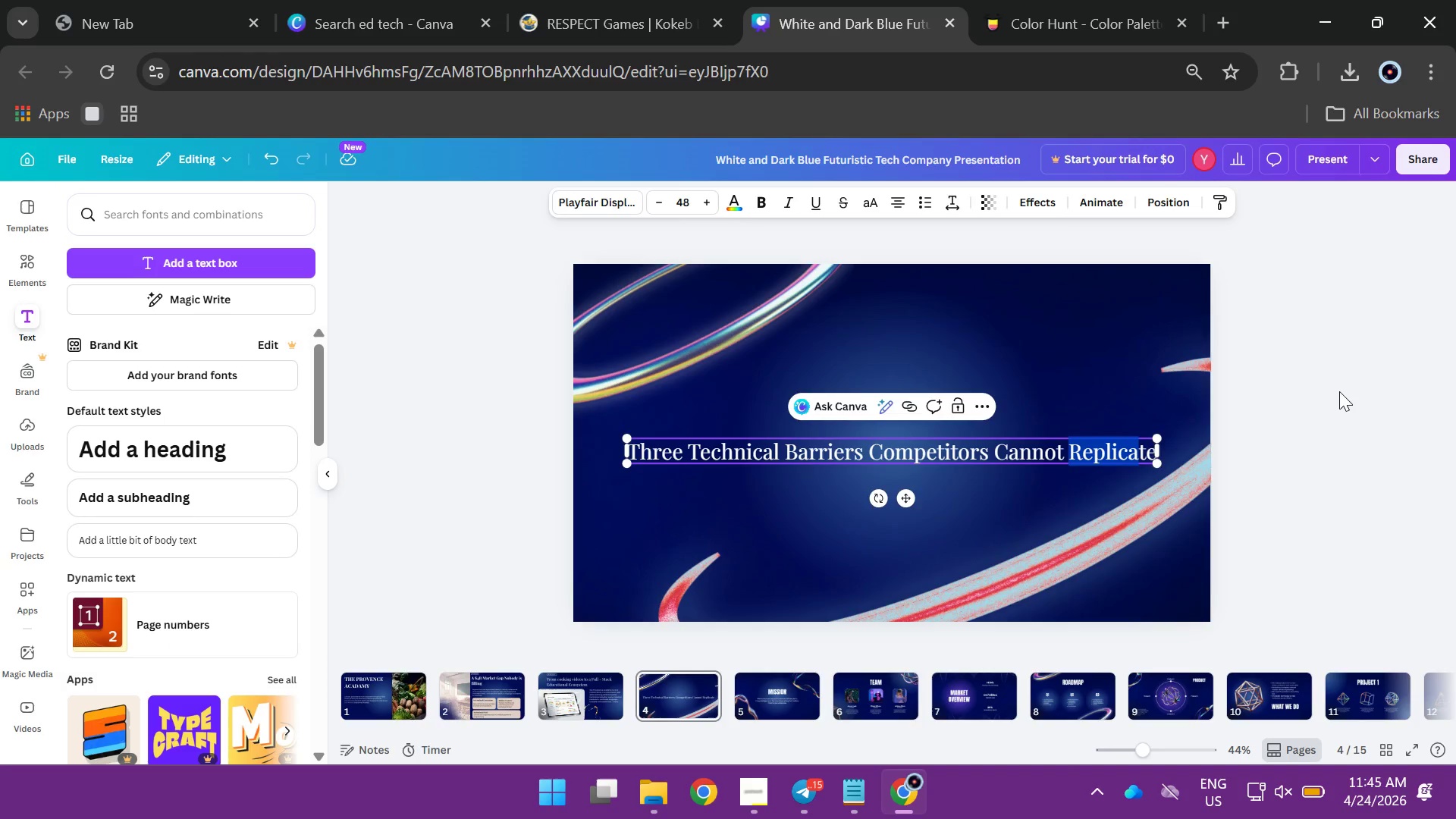 
left_click([1346, 391])
 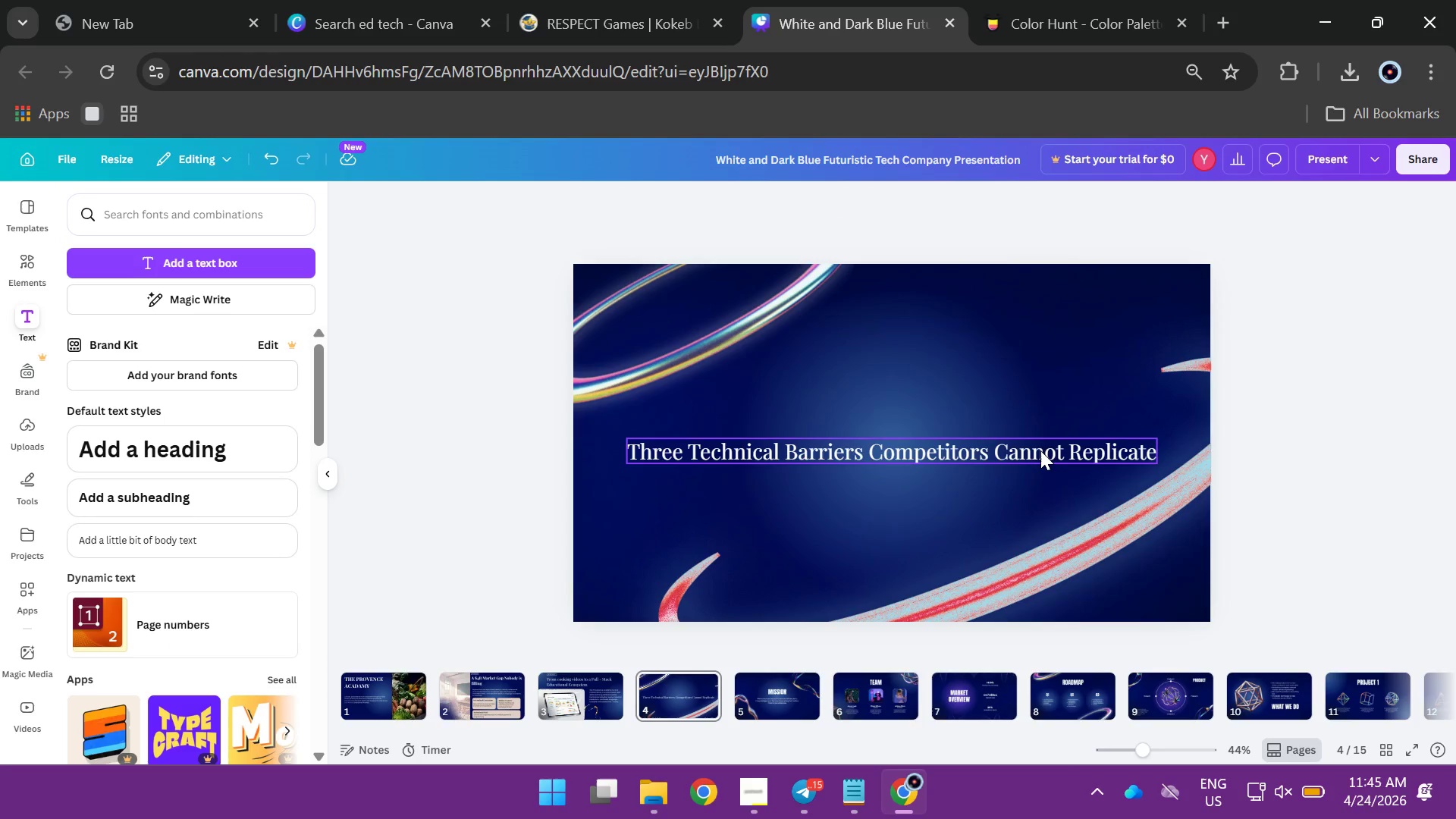 
left_click_drag(start_coordinate=[1040, 450], to_coordinate=[1049, 330])
 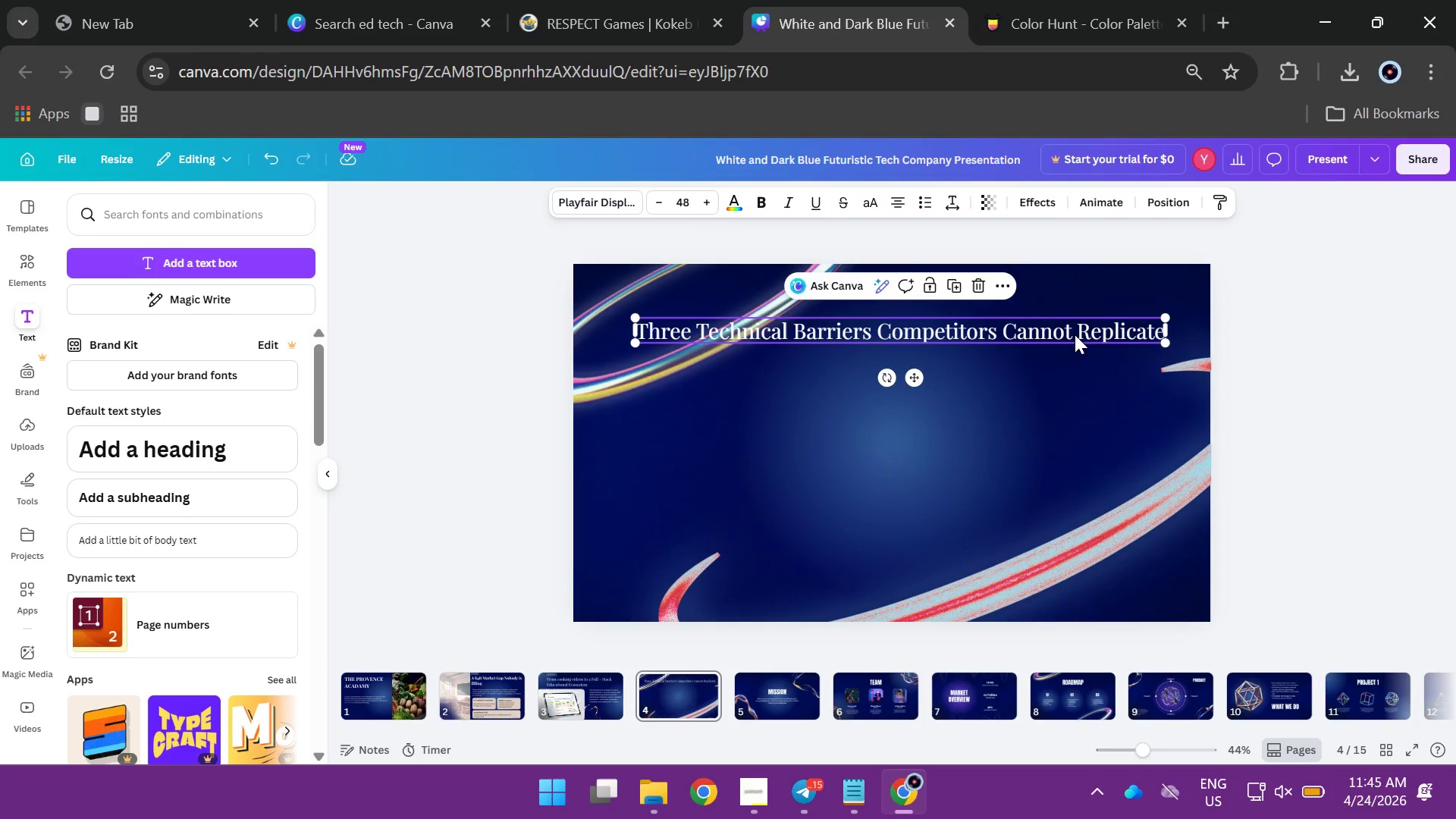 
double_click([1078, 332])
 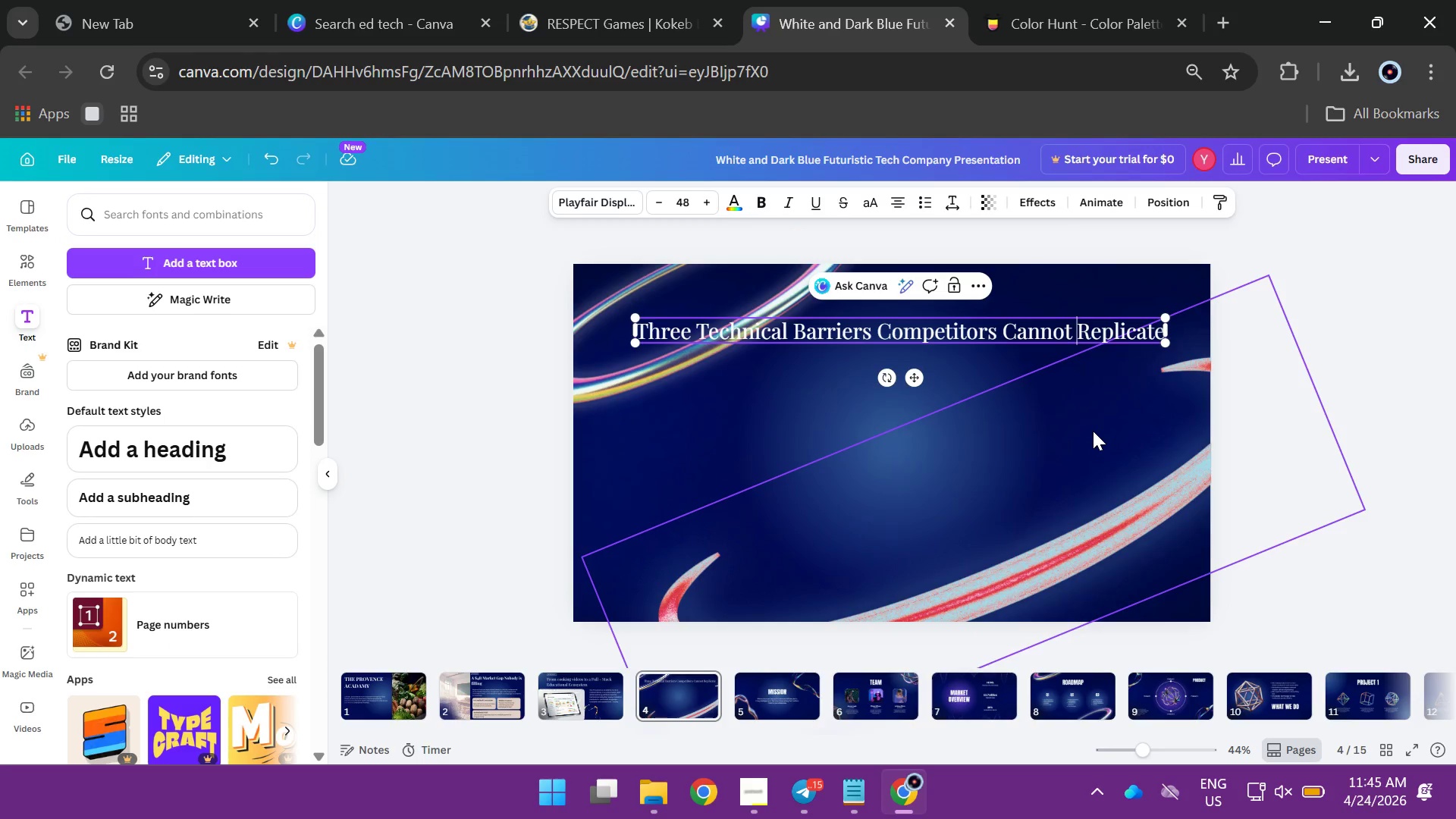 
key(Enter)
 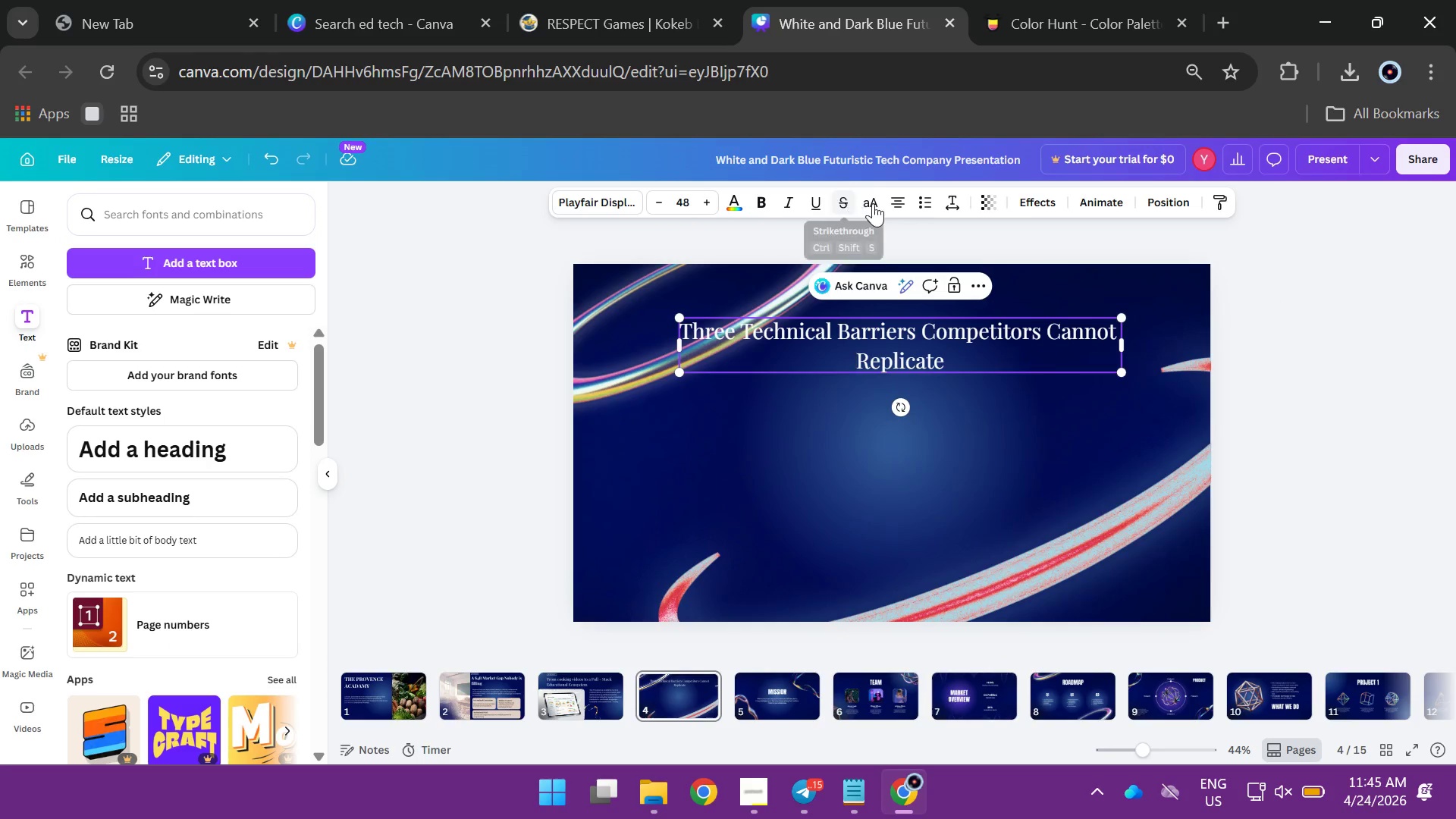 
left_click([896, 202])
 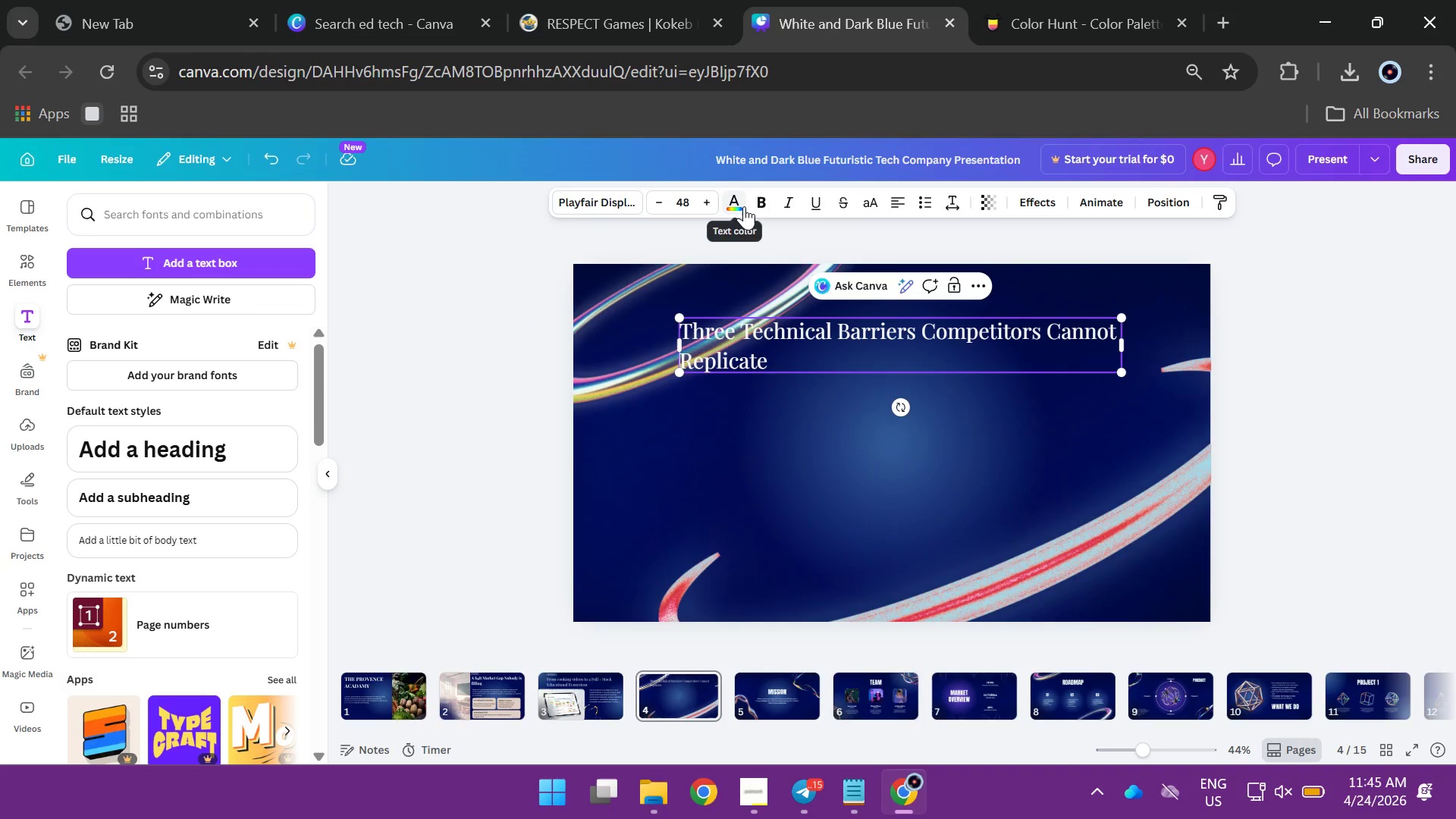 
left_click([763, 203])
 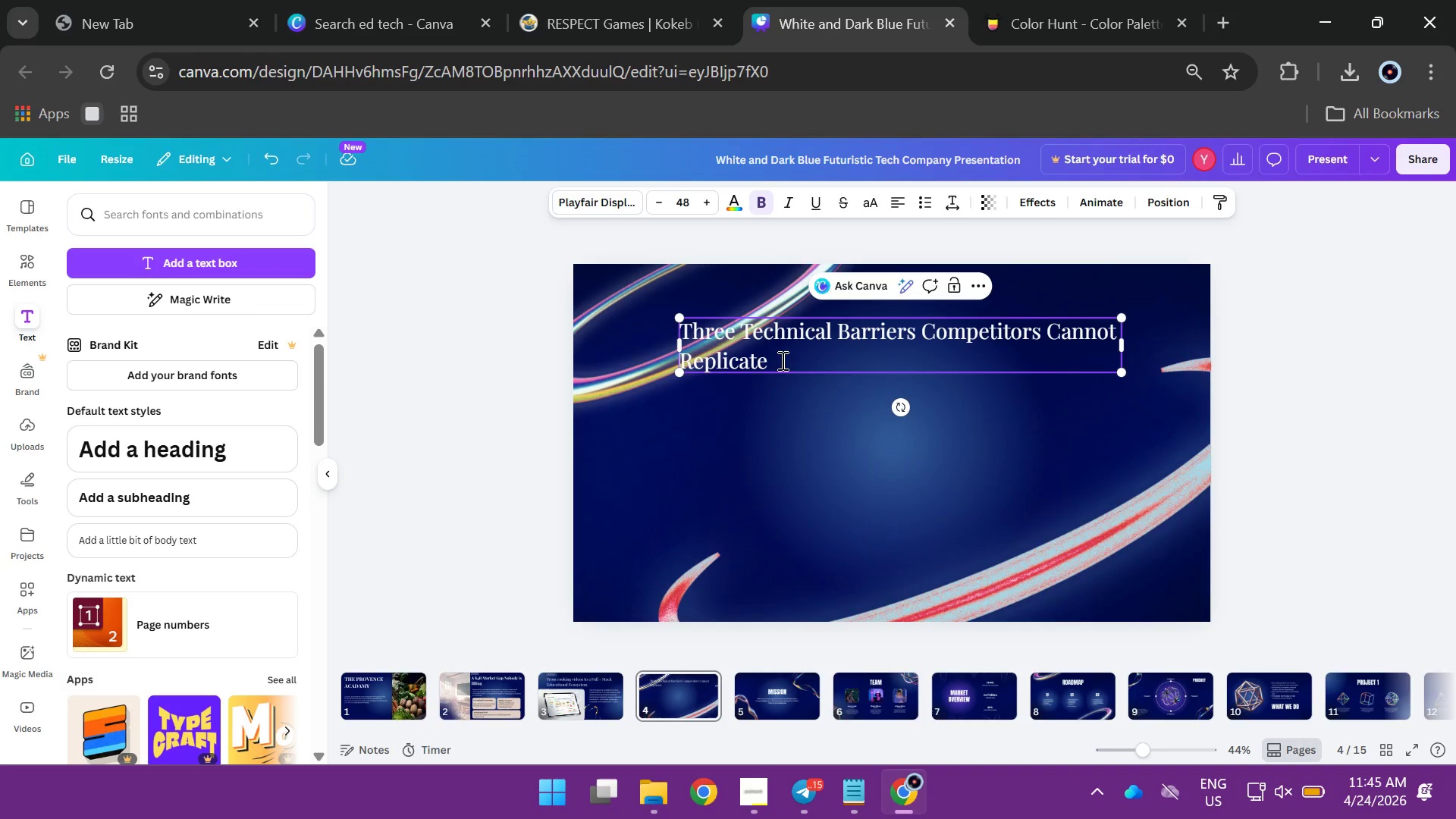 
left_click_drag(start_coordinate=[782, 365], to_coordinate=[672, 322])
 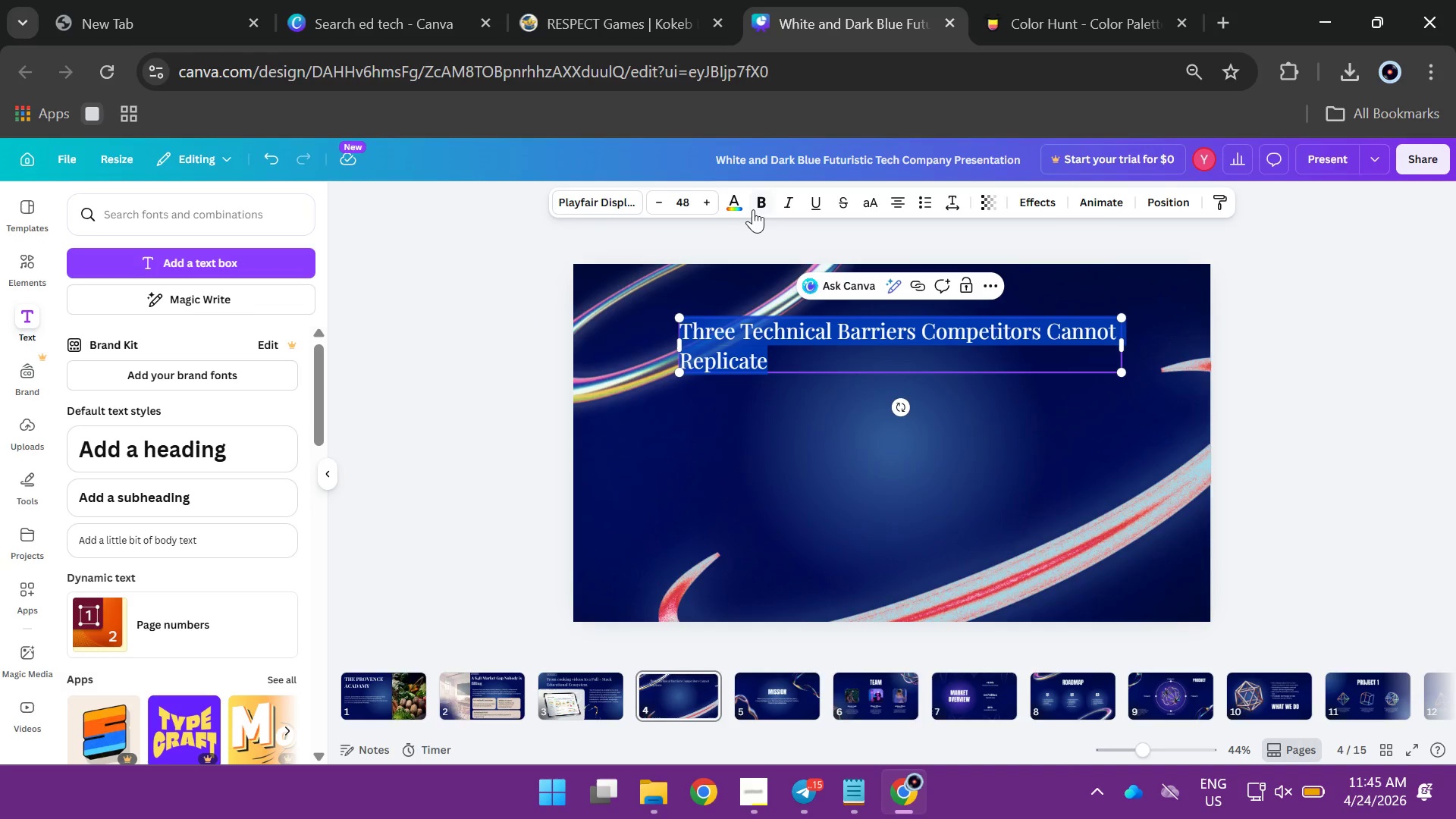 
left_click([759, 207])
 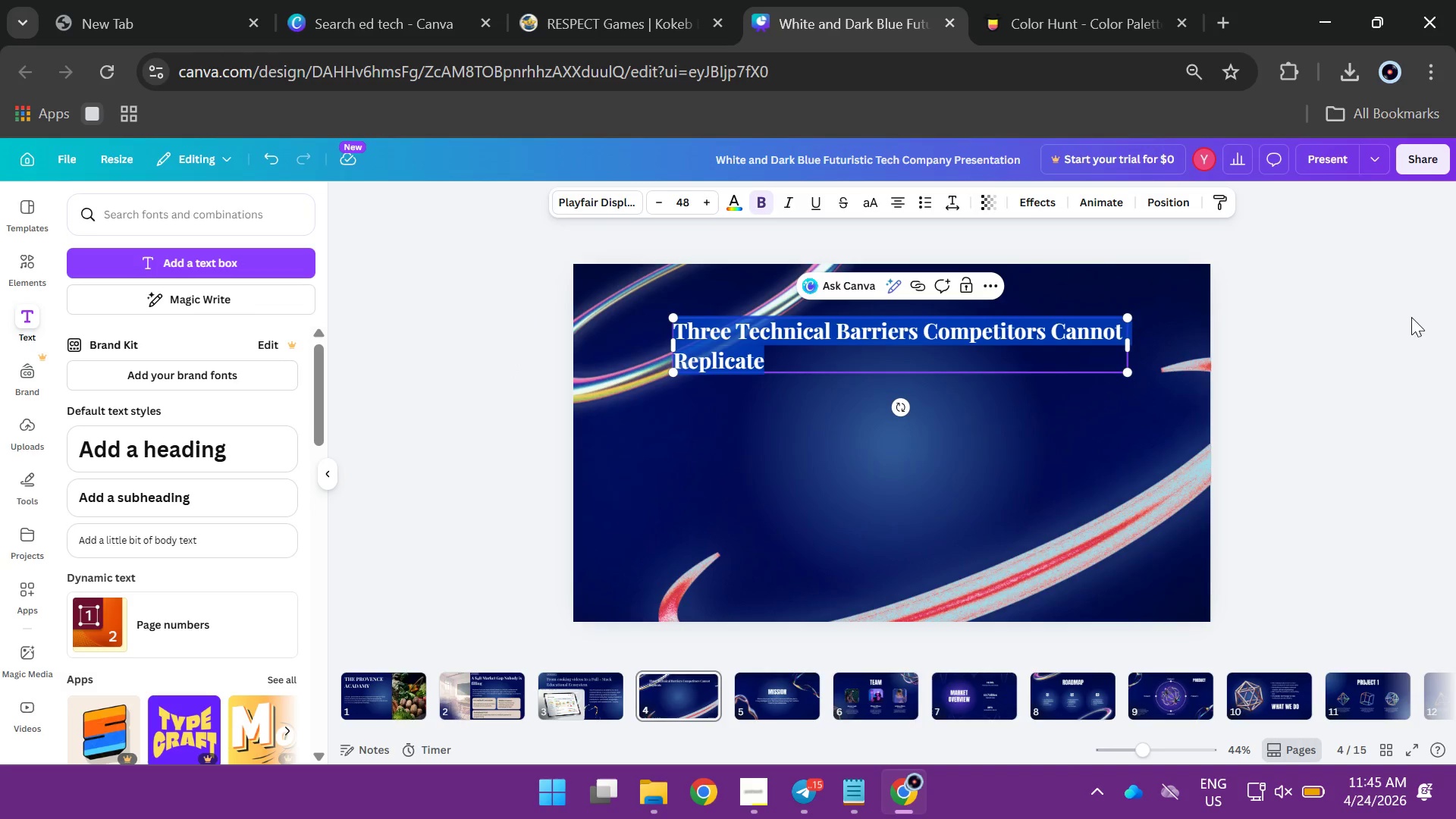 
left_click([1429, 321])
 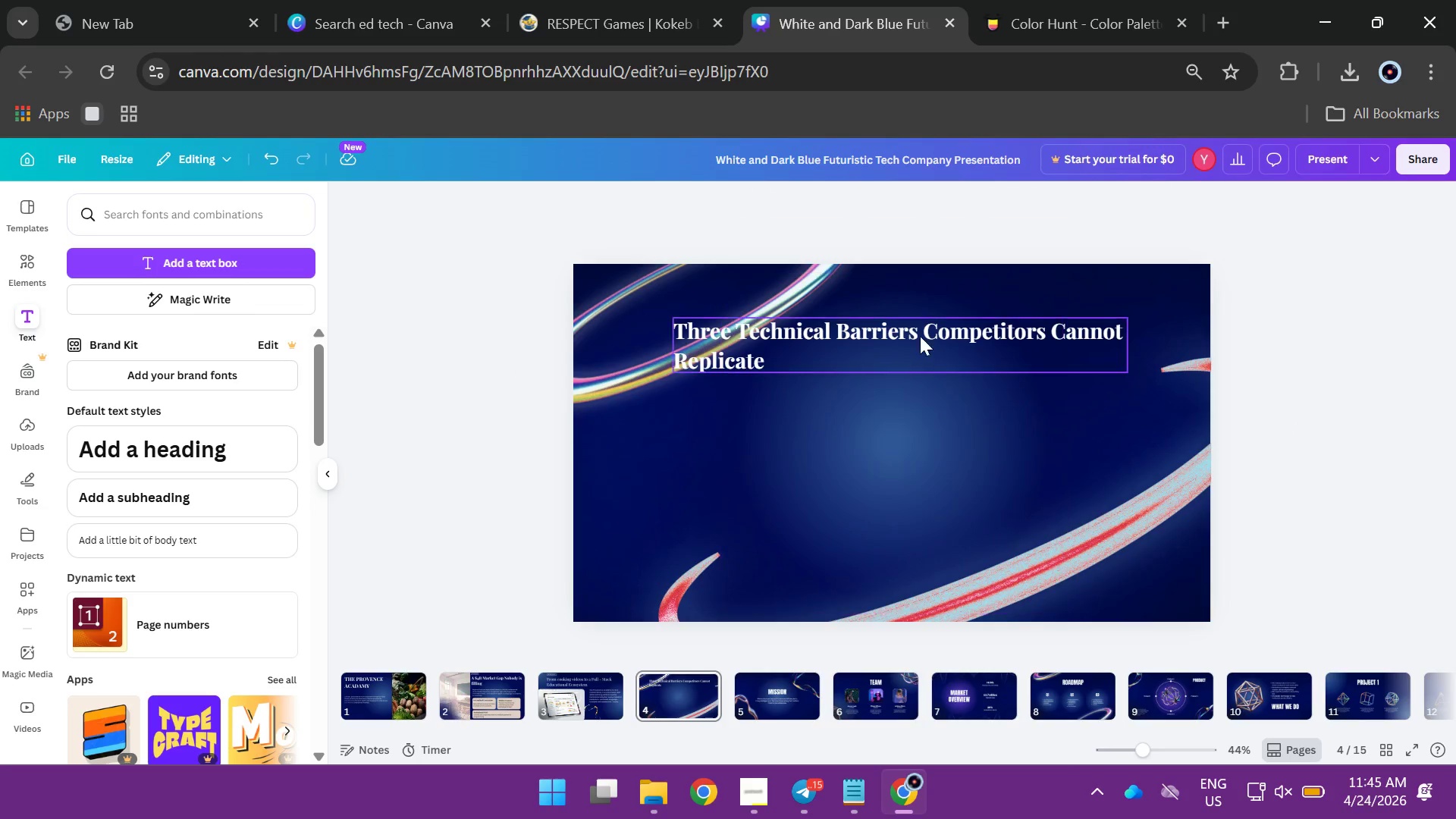 
left_click([919, 335])
 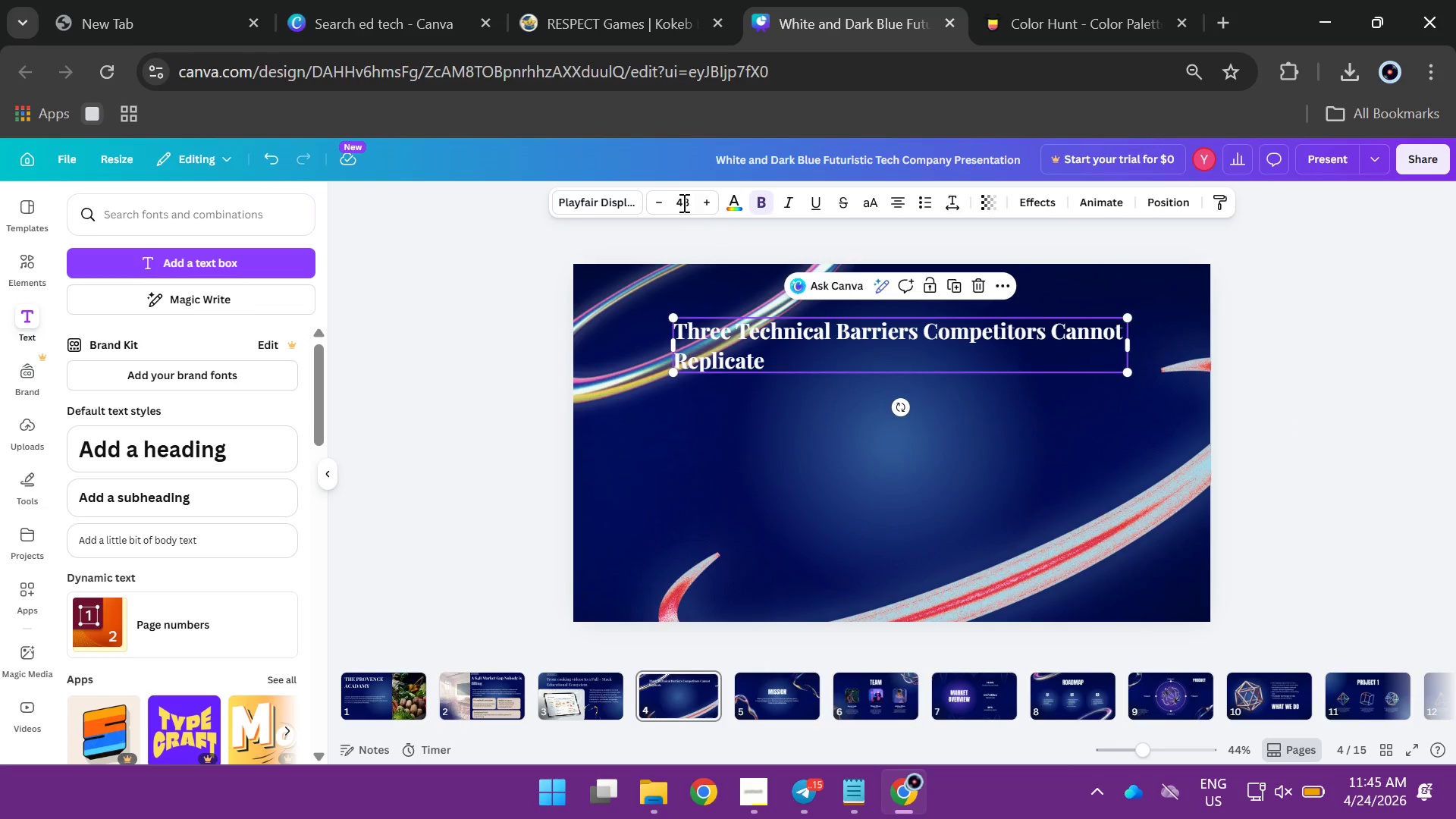 
left_click([677, 202])
 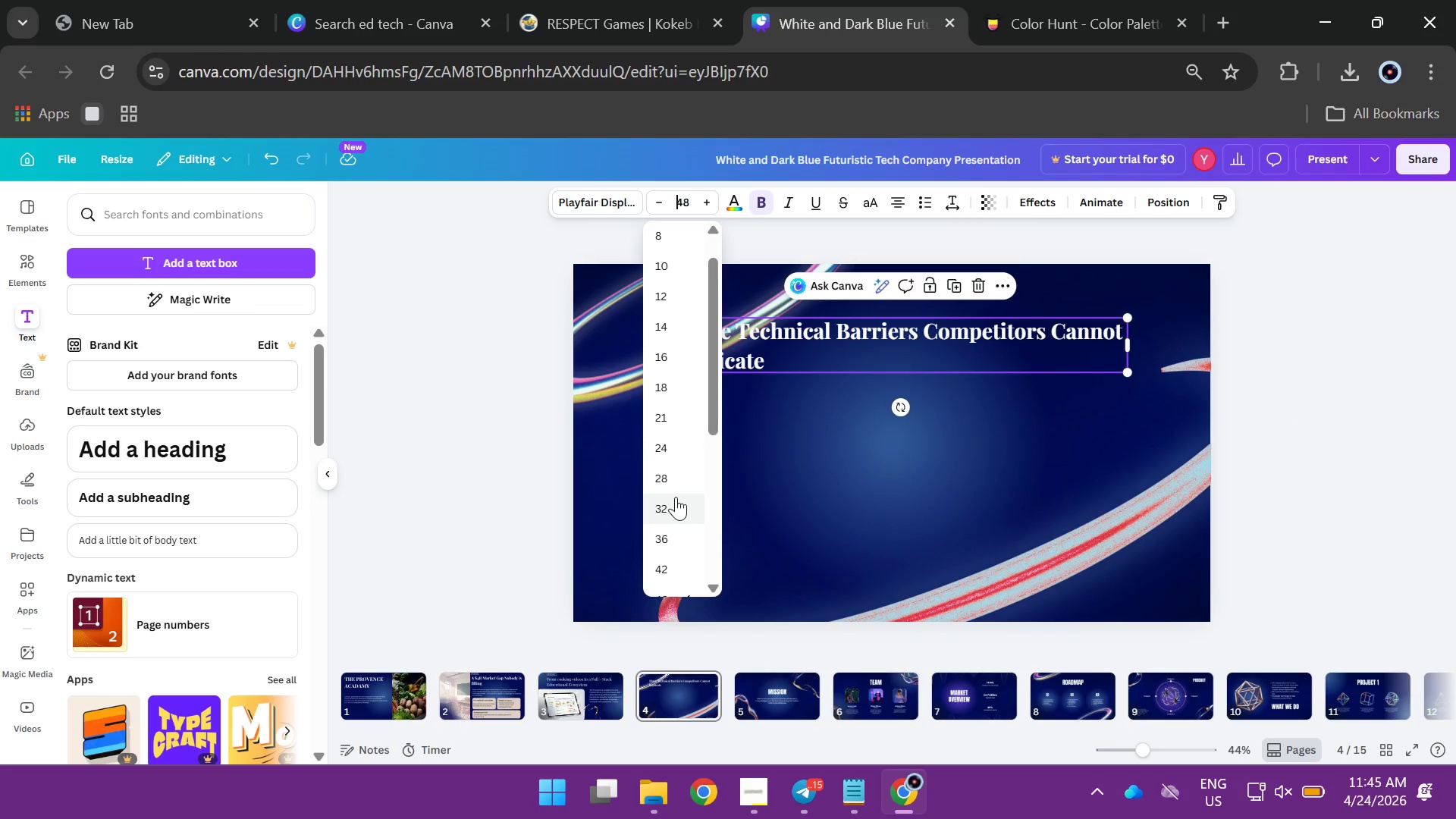 
scroll: coordinate [663, 463], scroll_direction: down, amount: 3.0
 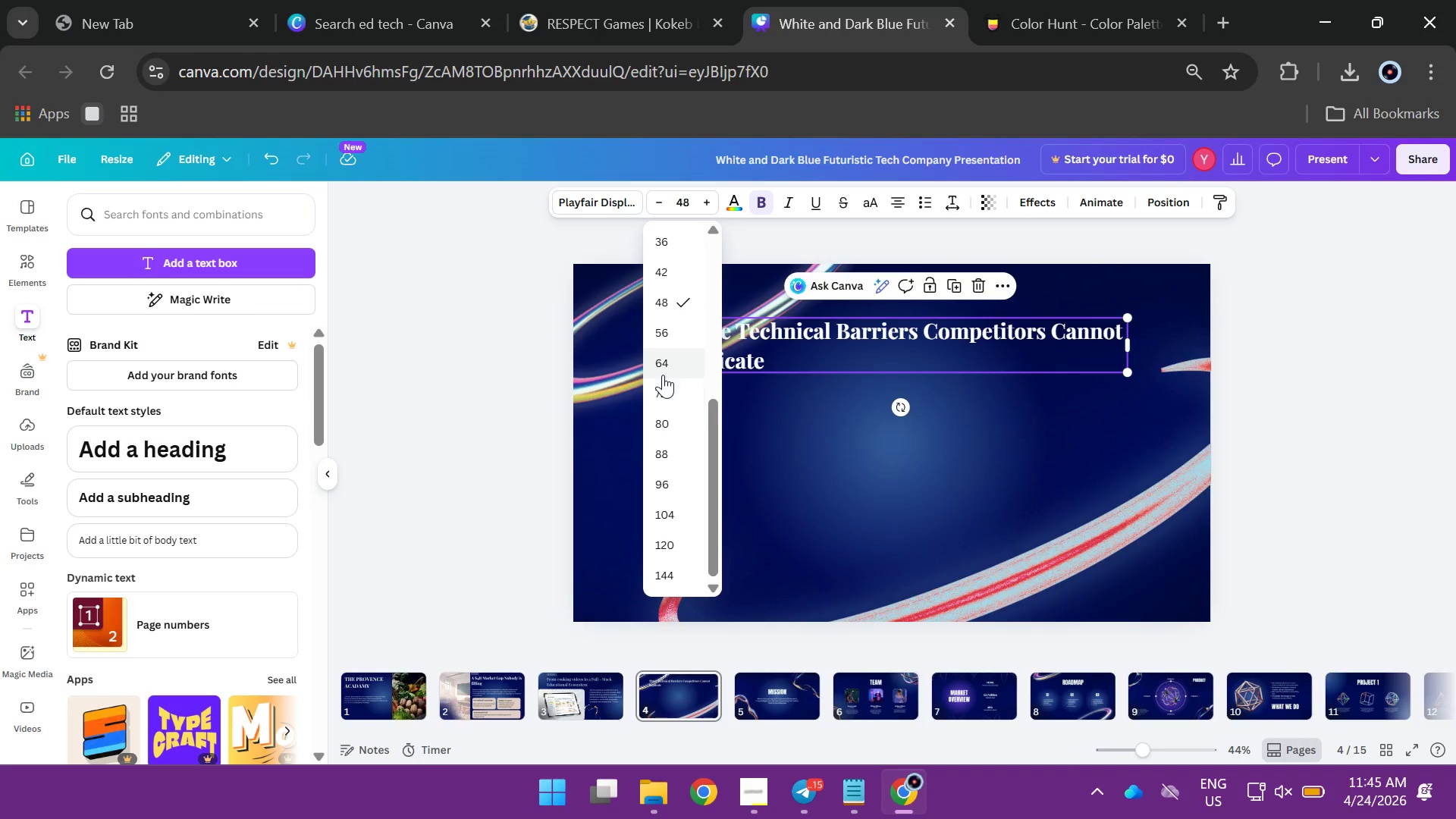 
left_click([663, 375])
 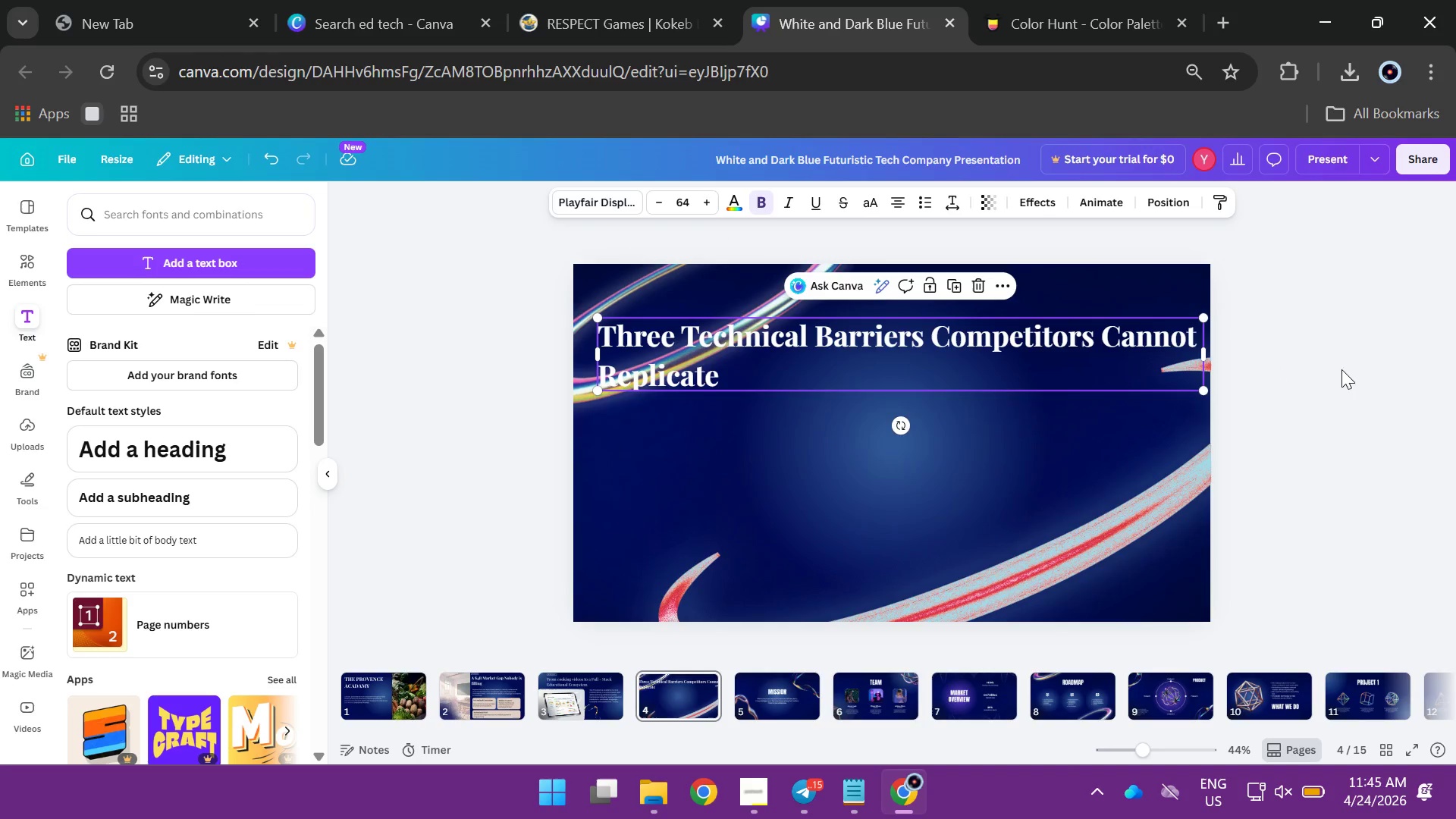 
left_click([1357, 369])
 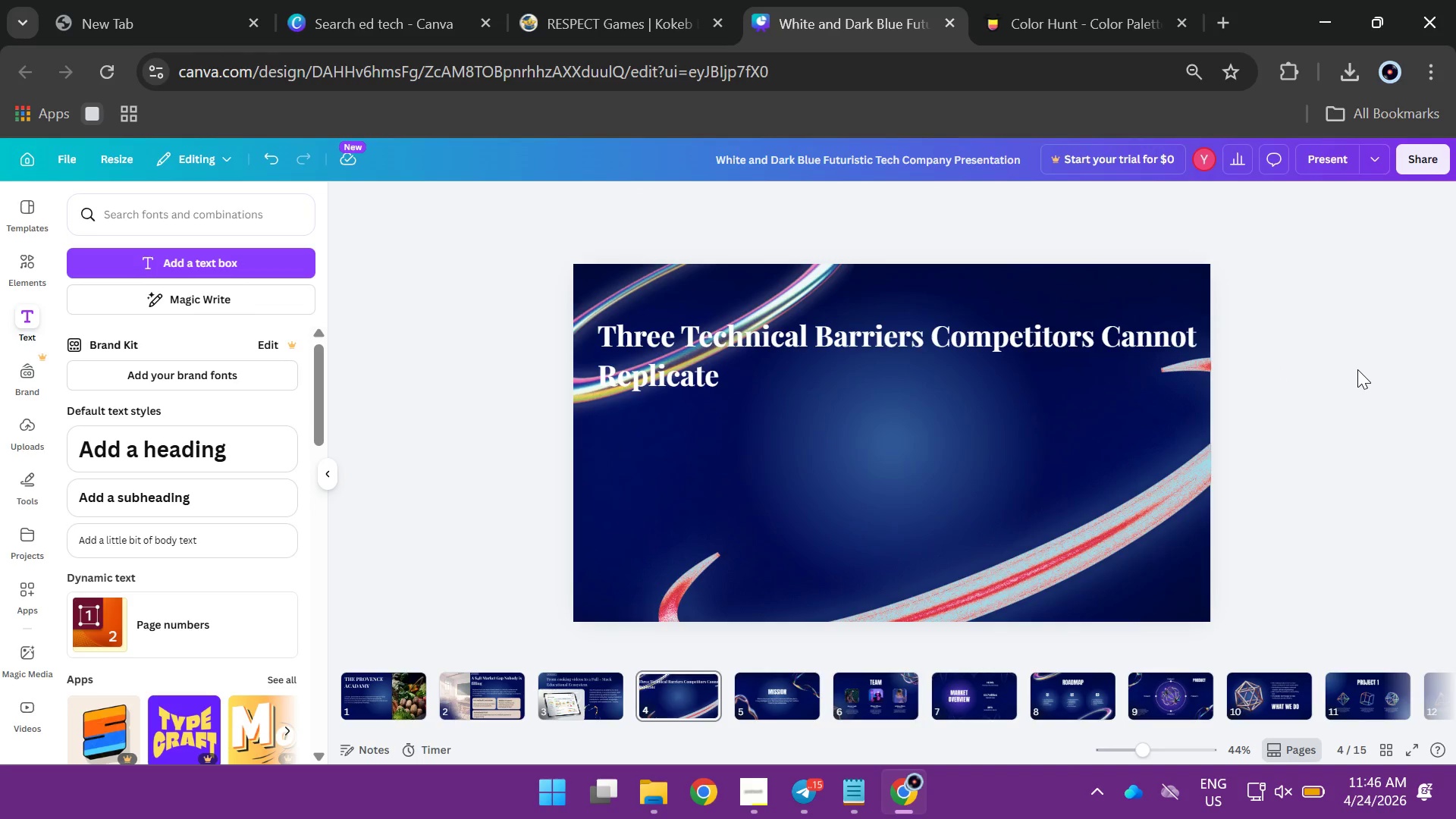 
left_click([1455, 453])
 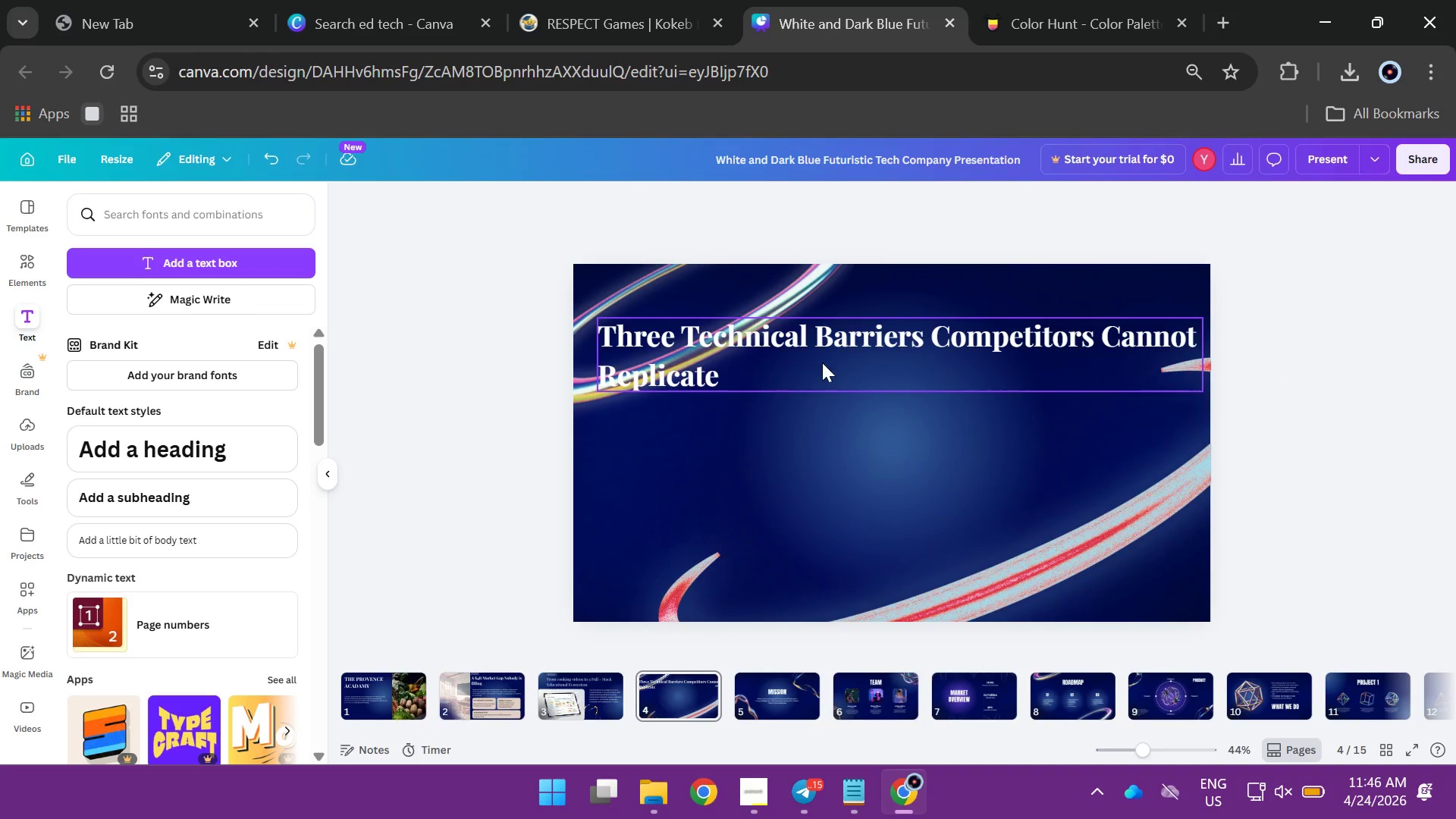 
left_click([822, 362])
 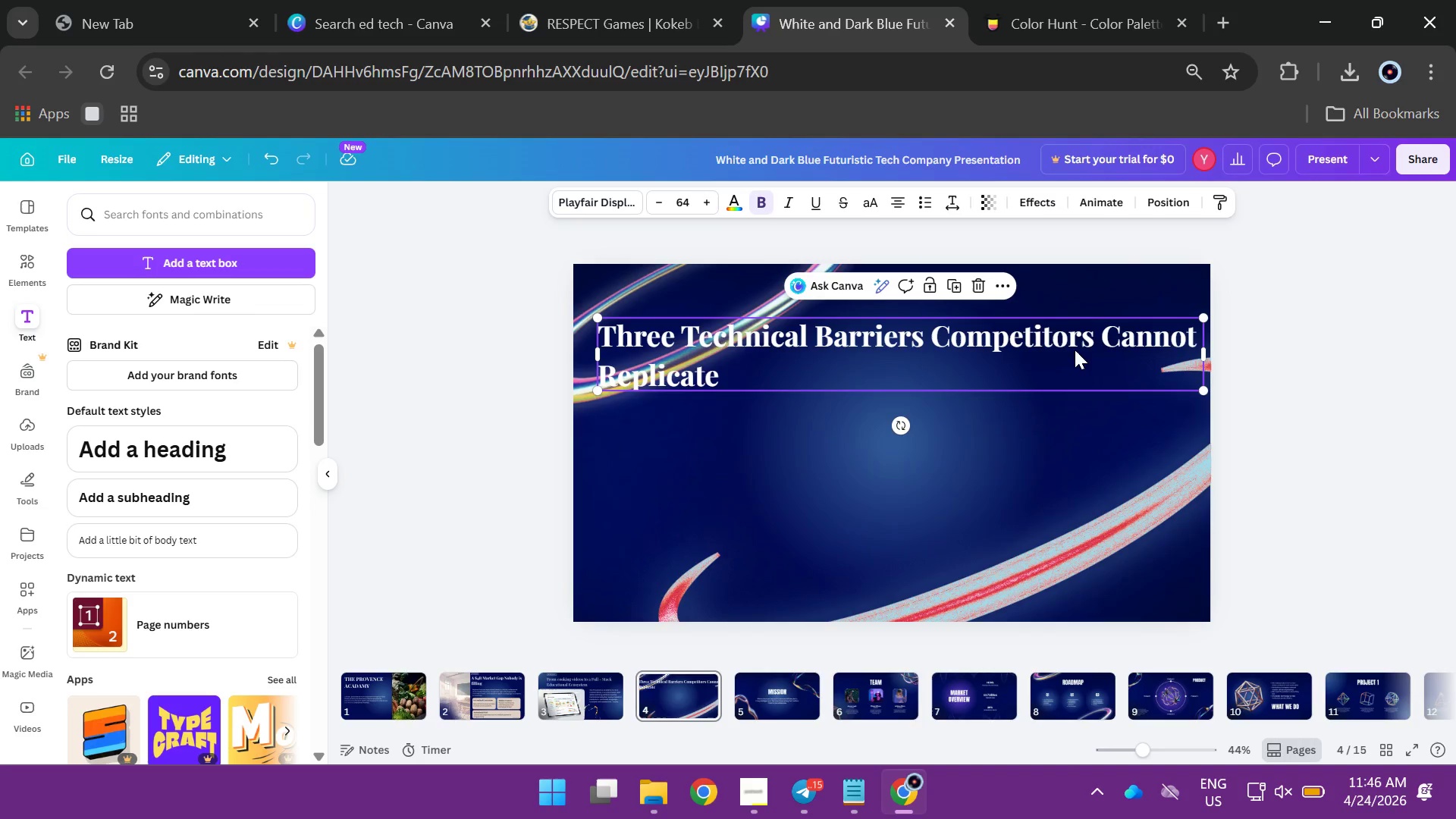 
left_click([1098, 336])
 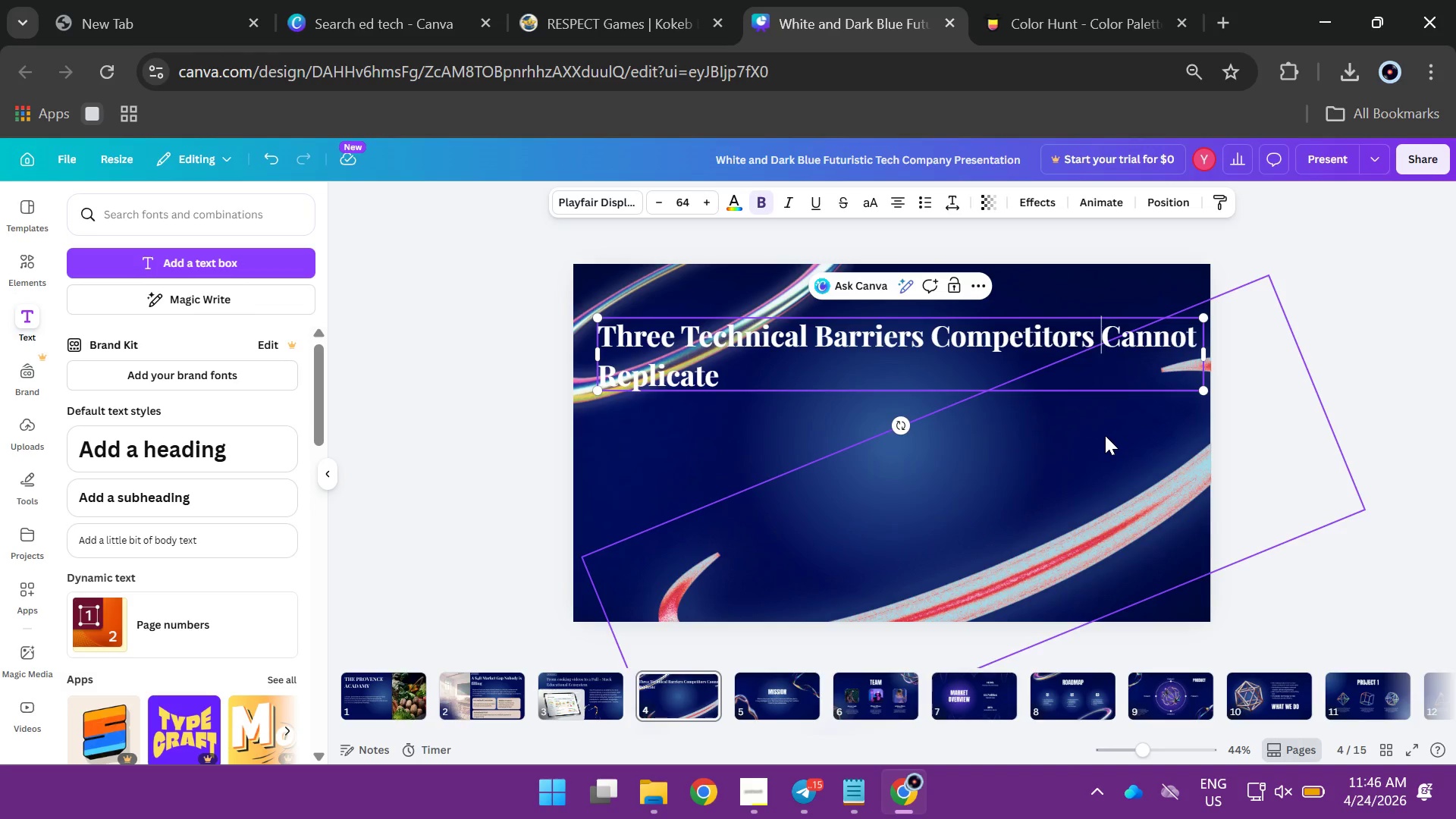 
key(Enter)
 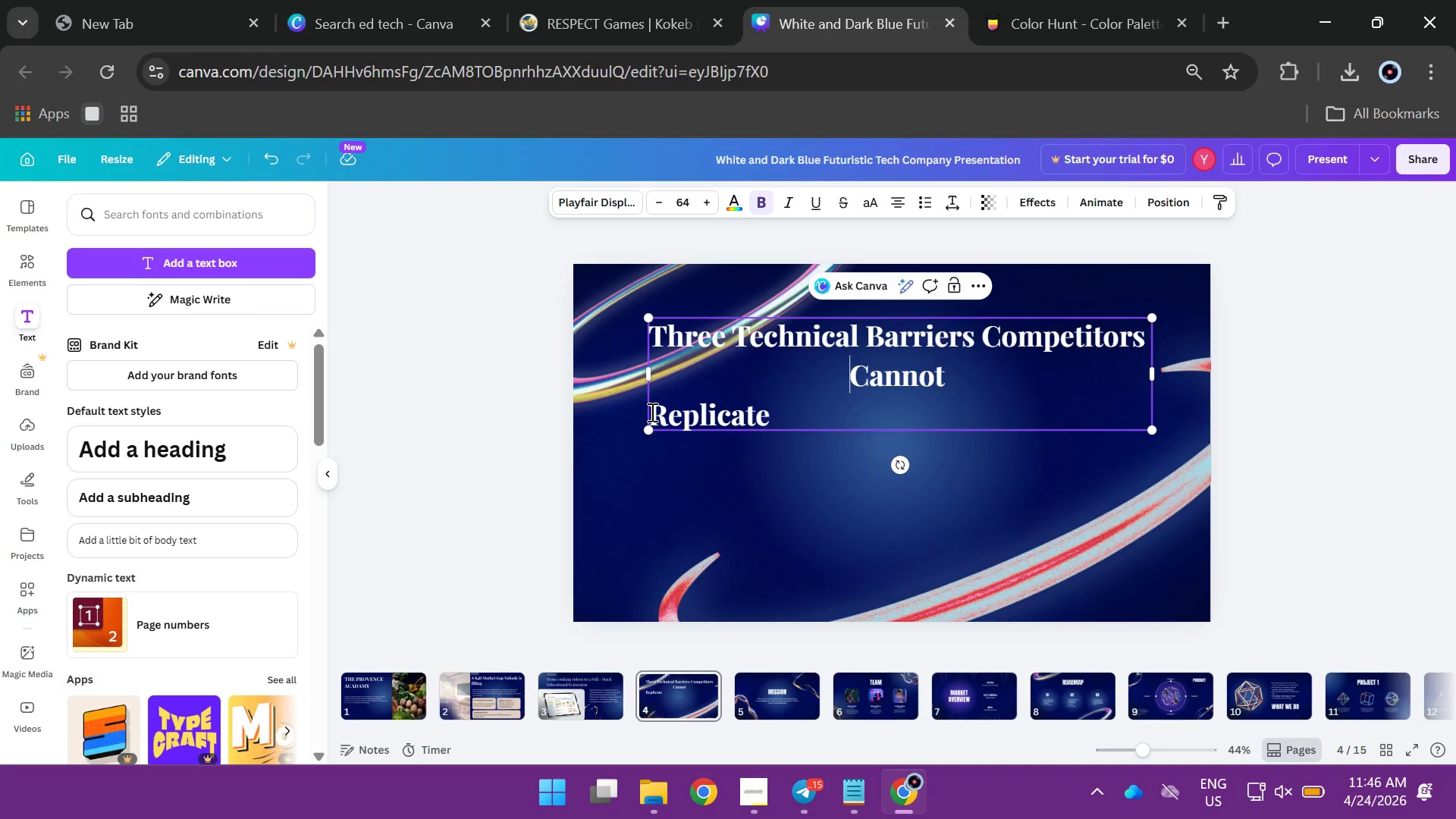 
left_click([652, 413])
 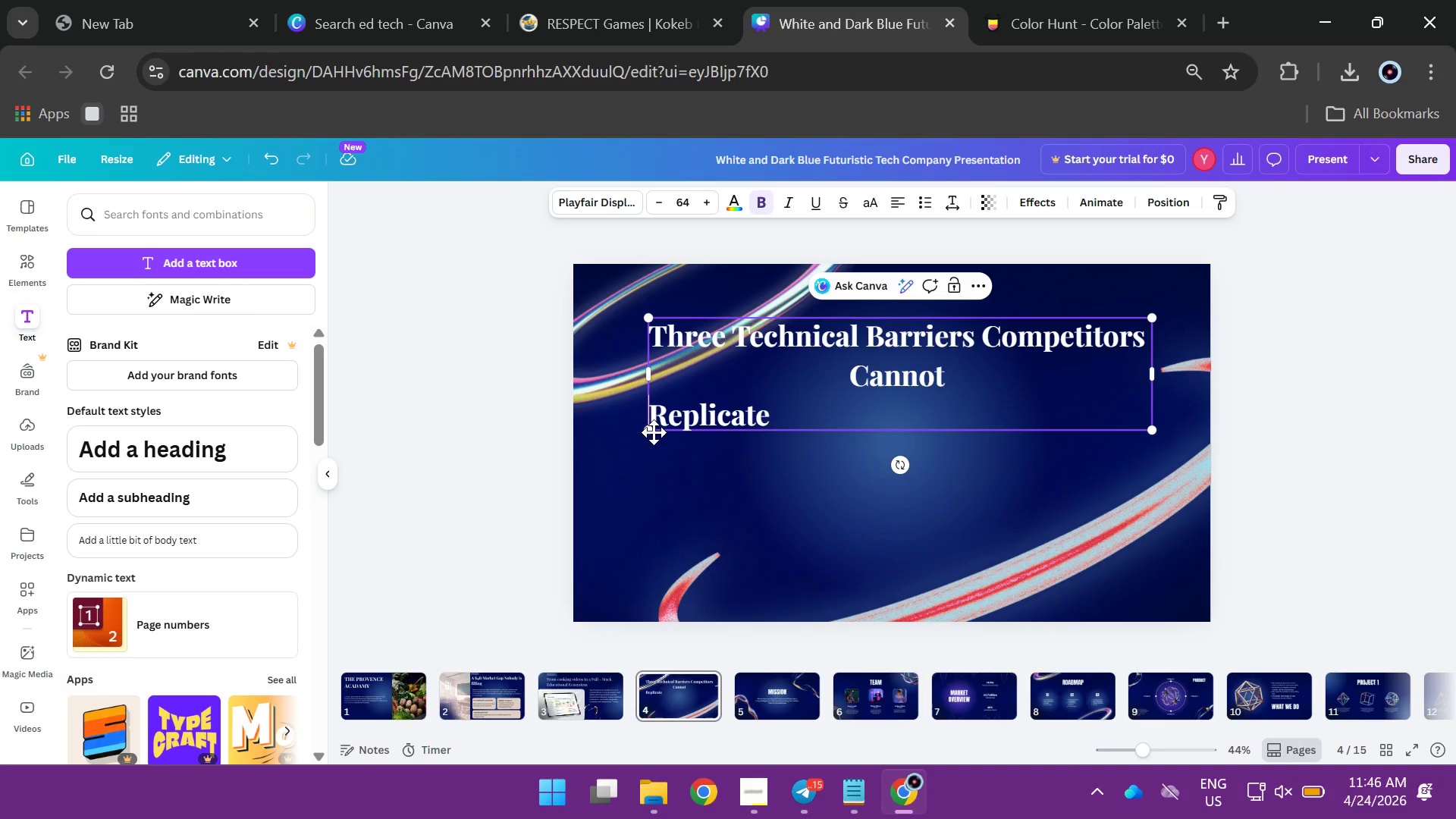 
key(Enter)
 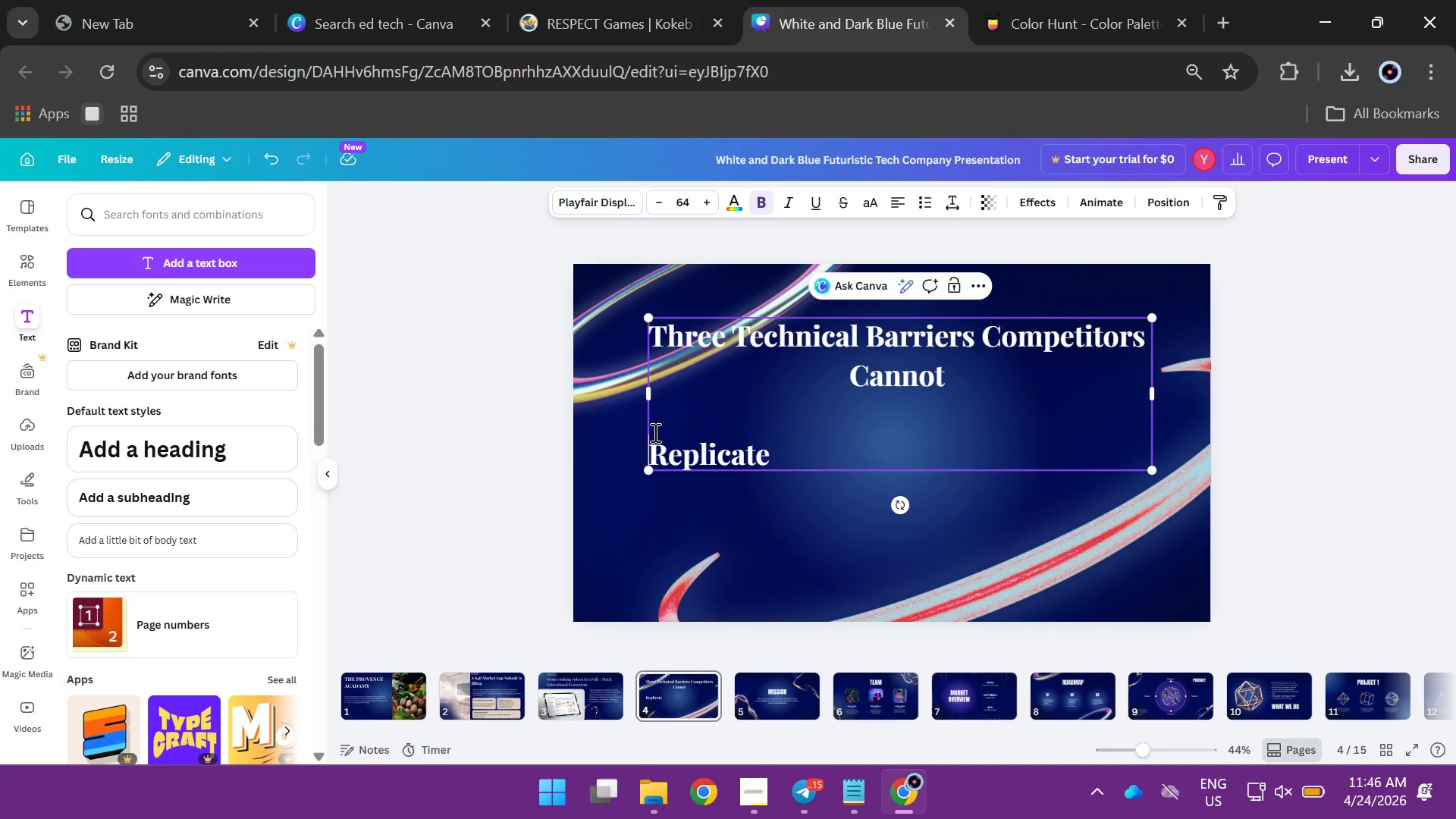 
key(Backspace)
 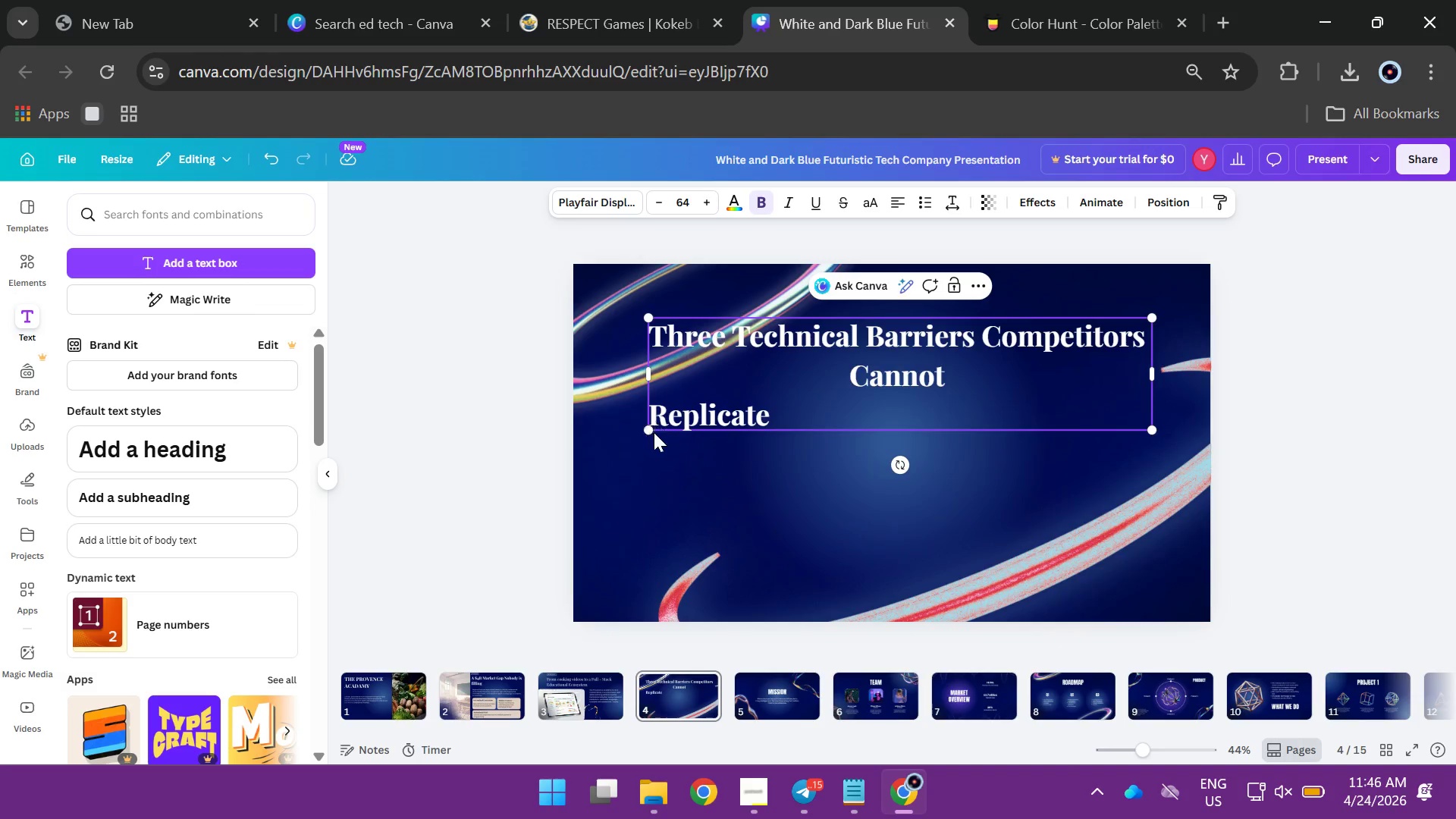 
key(Backspace)
 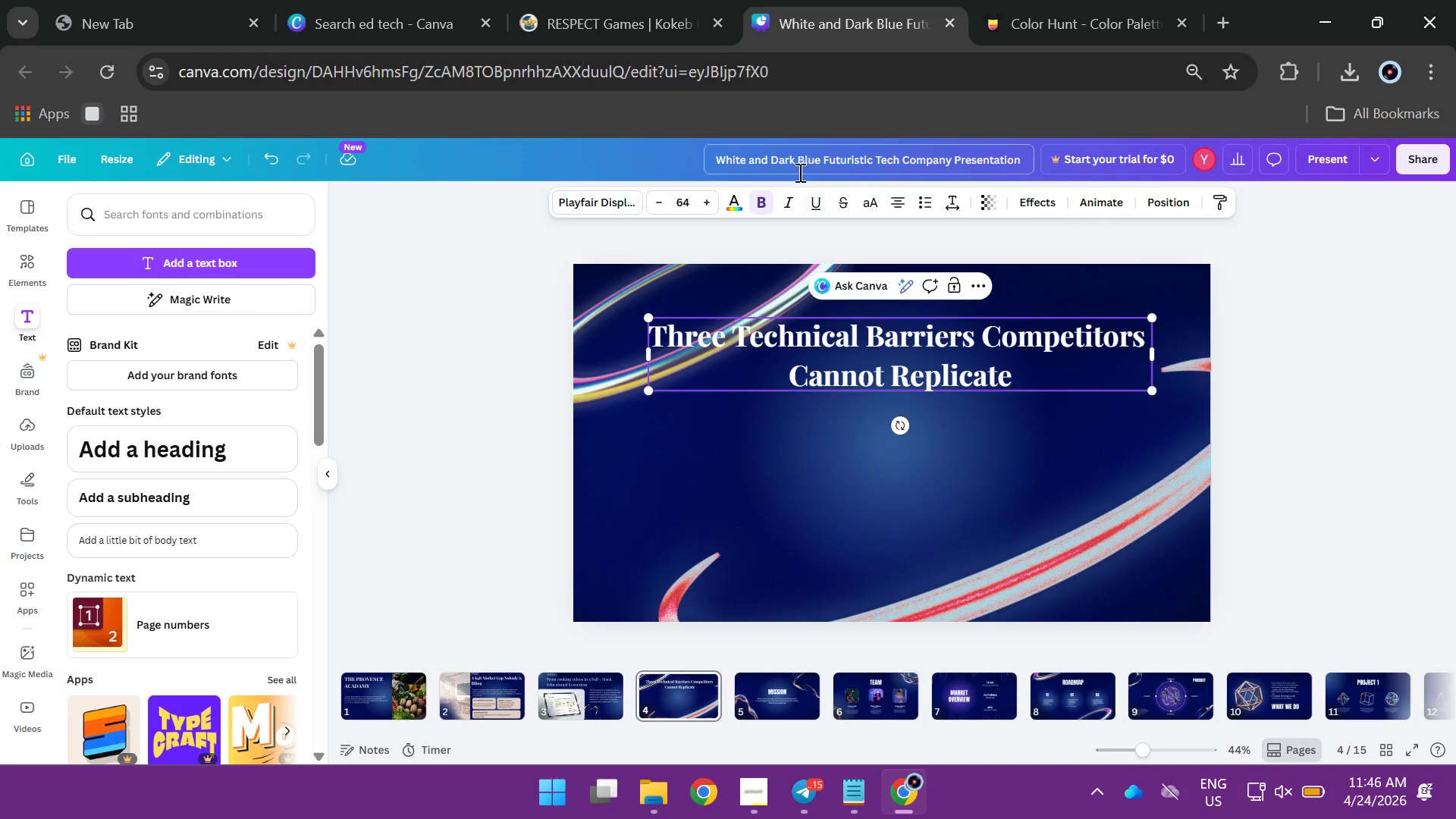 
wait(7.28)
 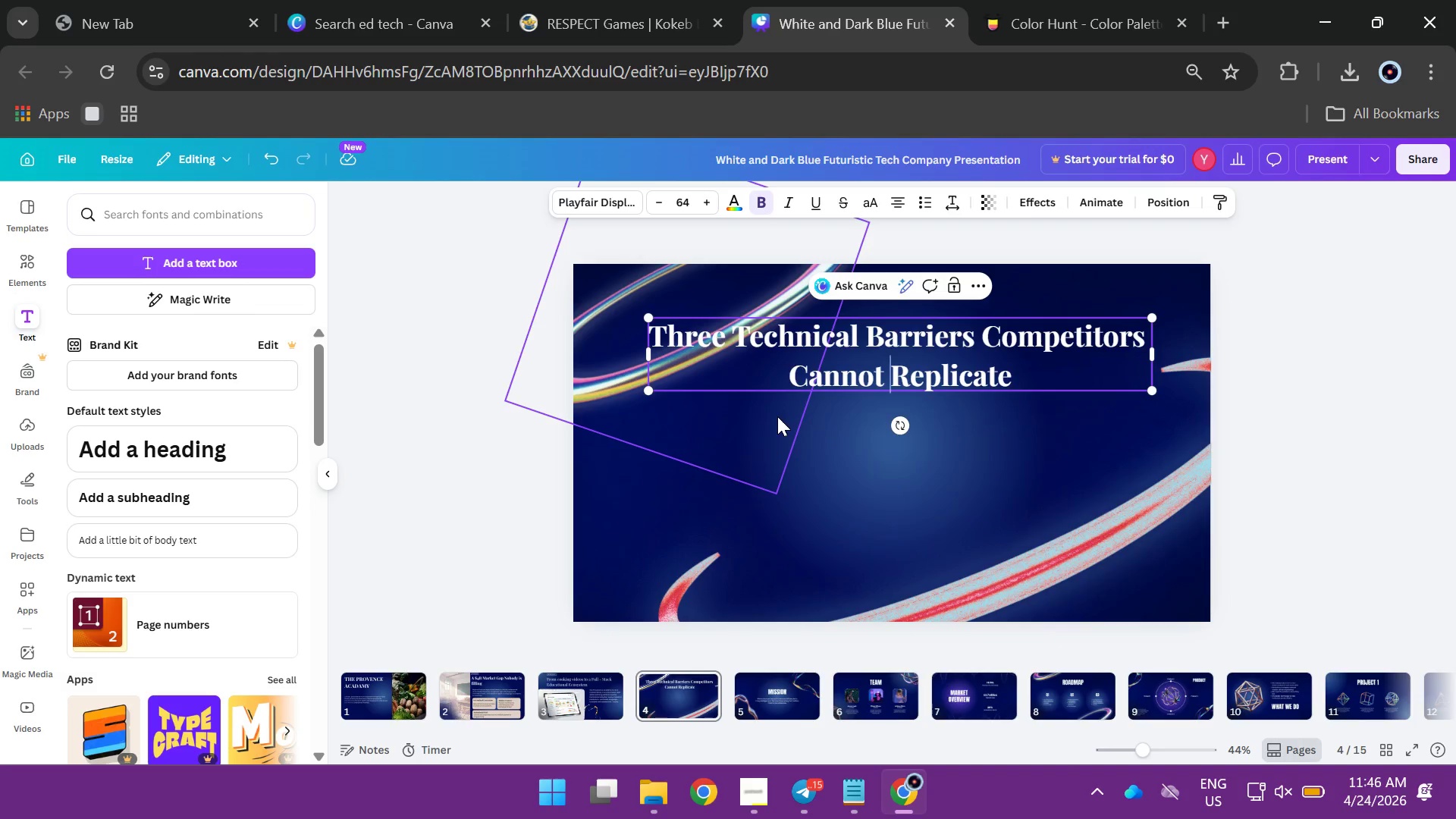 
left_click([889, 204])
 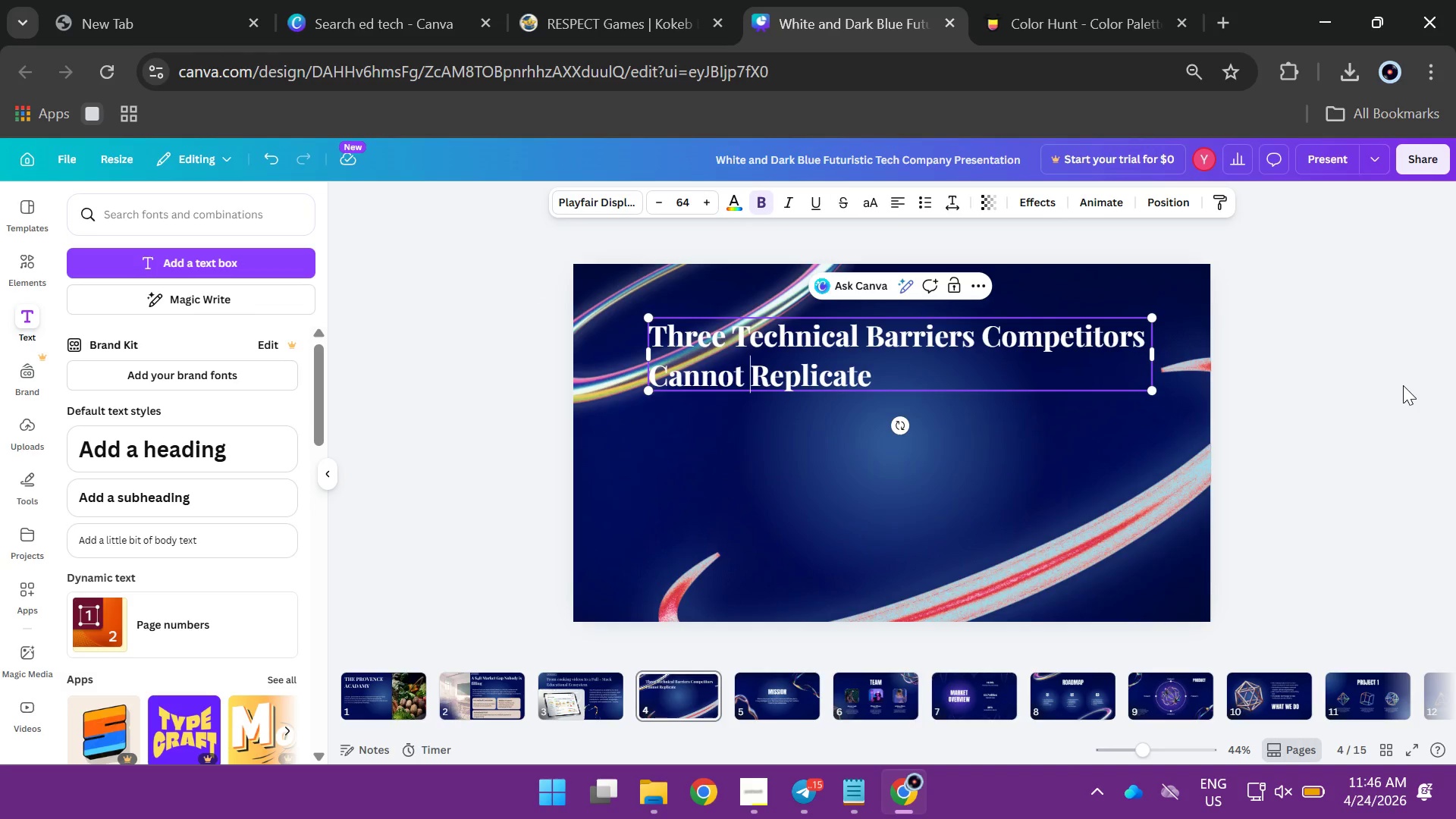 
left_click([1403, 385])
 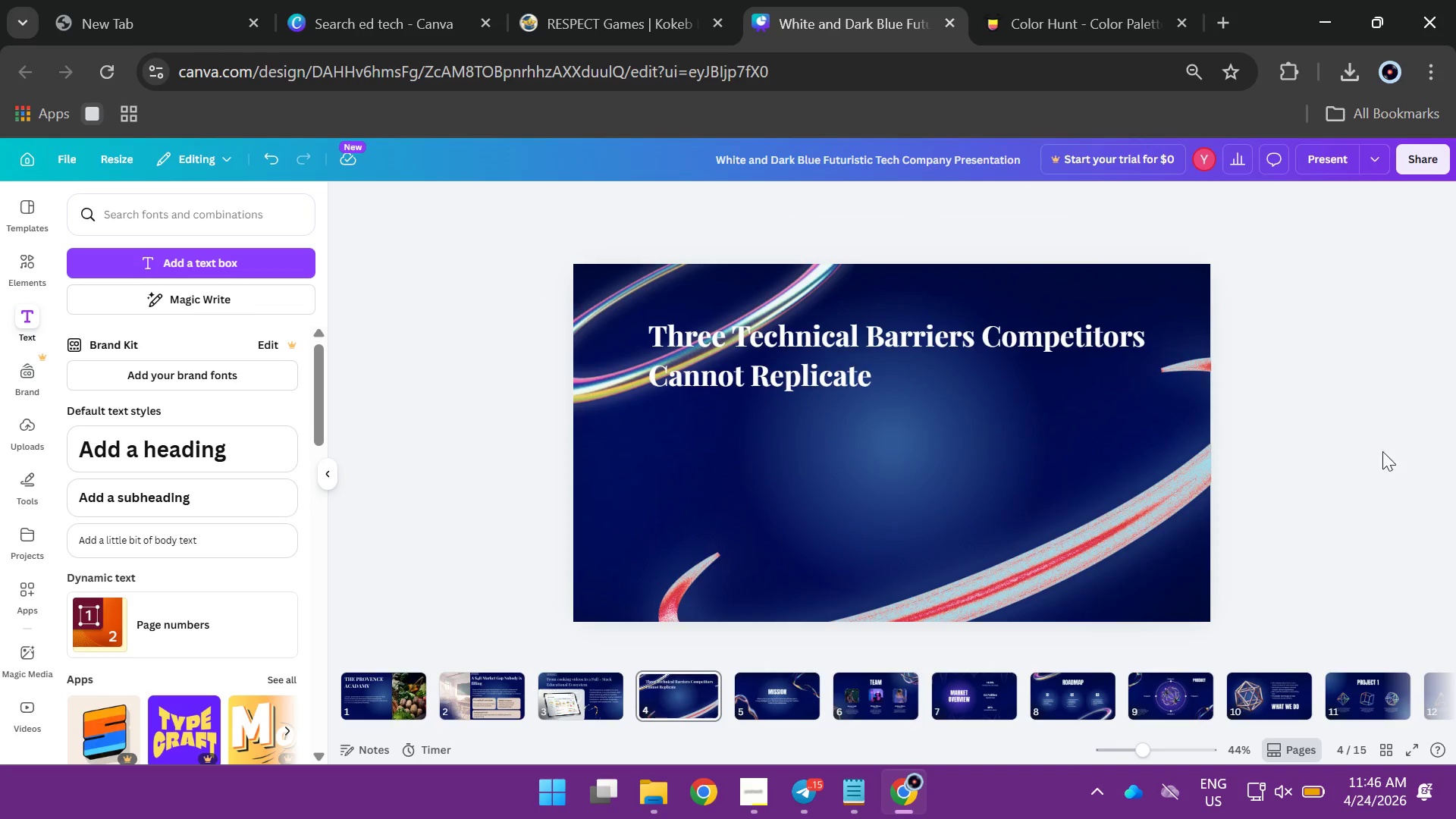 
left_click([849, 380])
 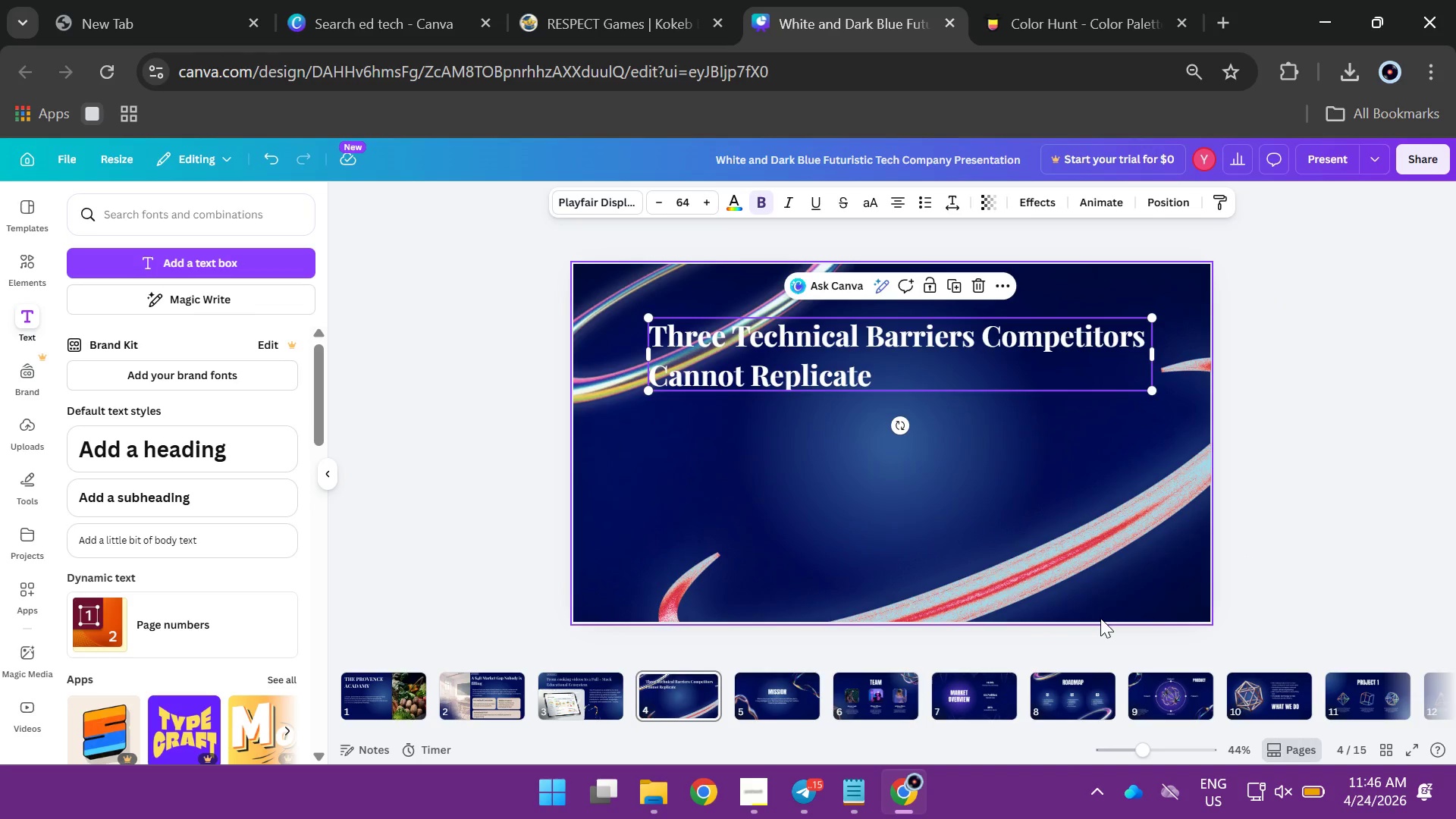 
left_click([1361, 431])
 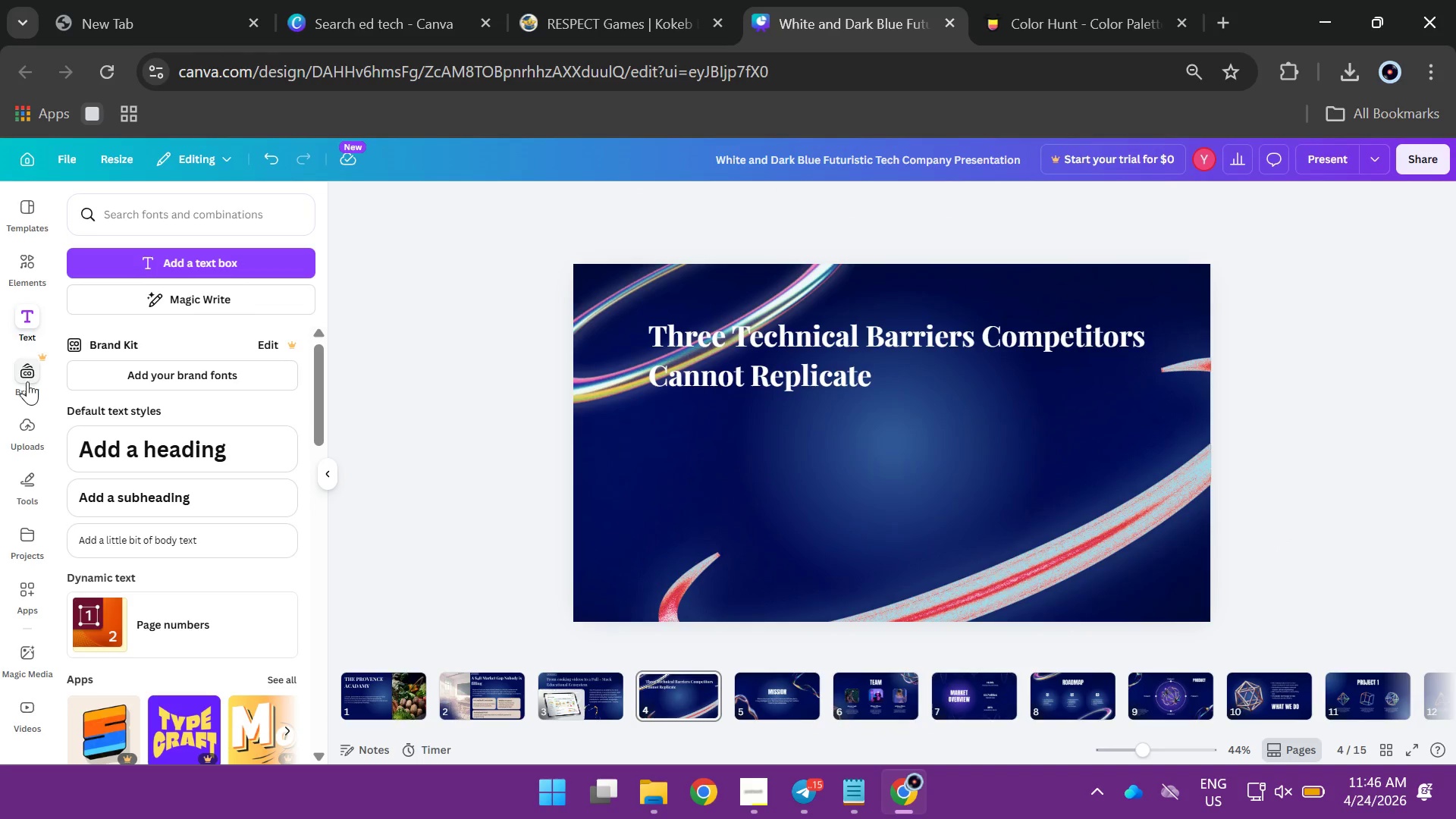 
left_click([29, 261])
 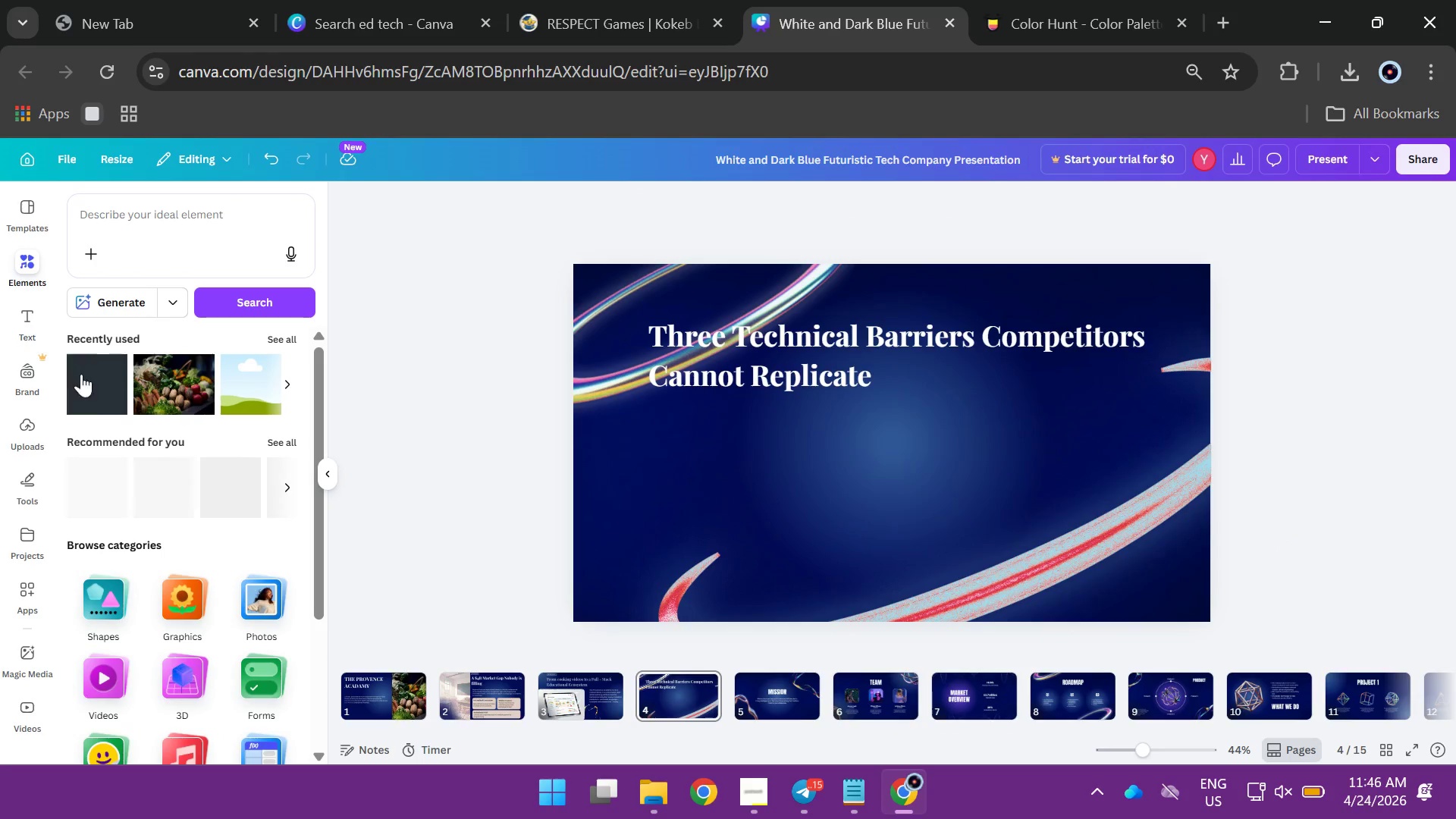 
left_click([92, 390])
 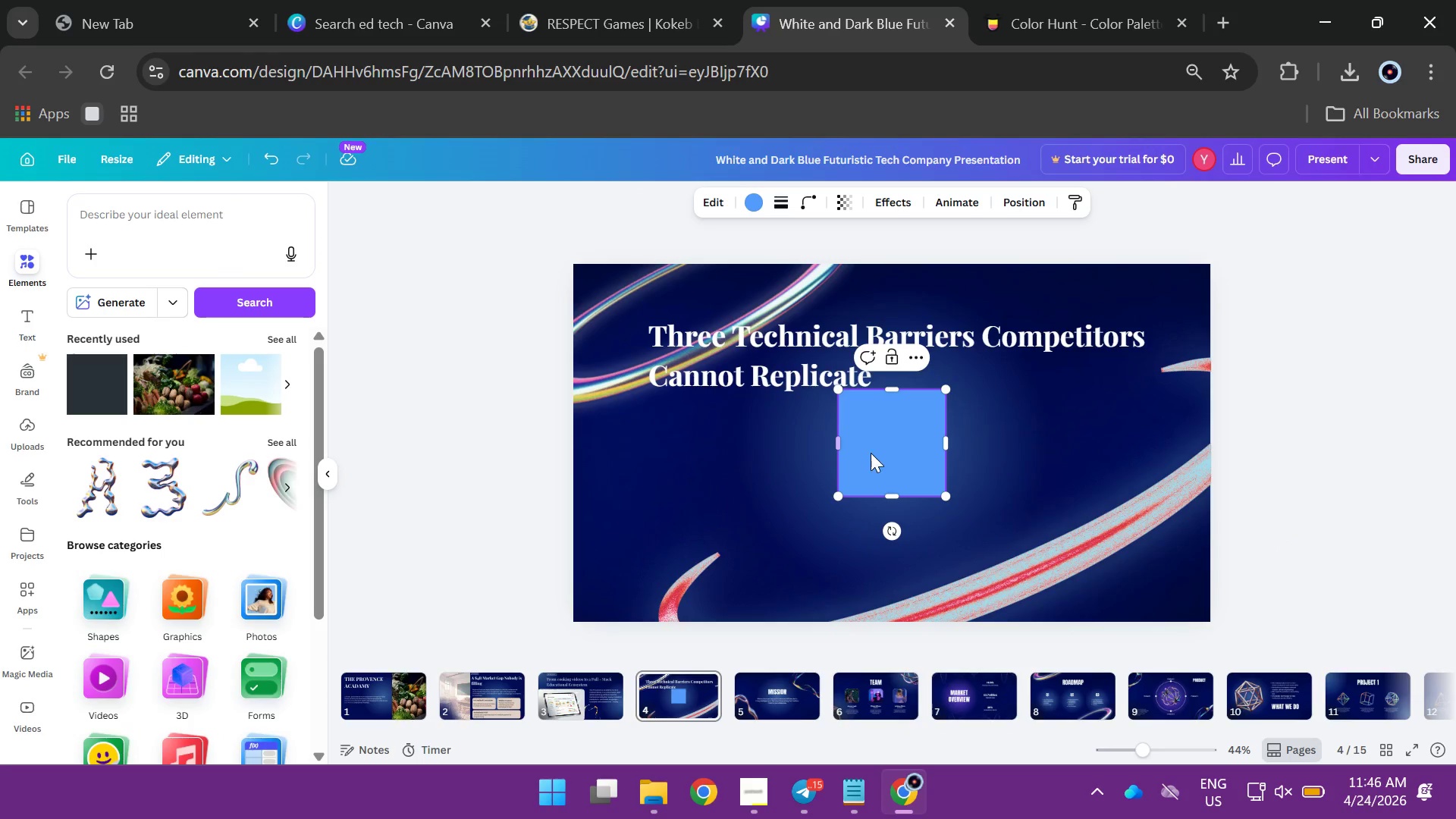 
left_click_drag(start_coordinate=[877, 459], to_coordinate=[655, 515])
 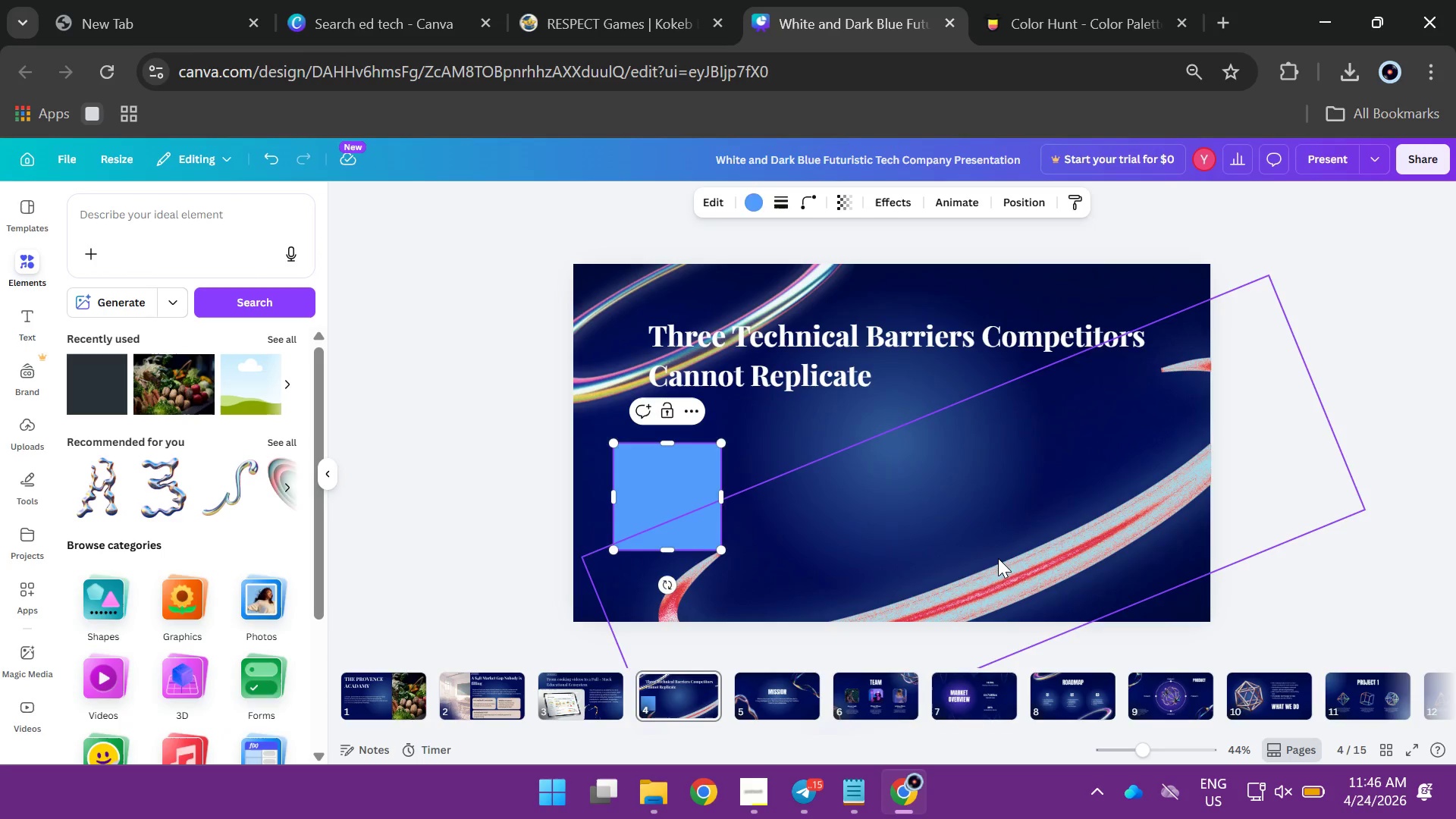 
left_click([998, 558])
 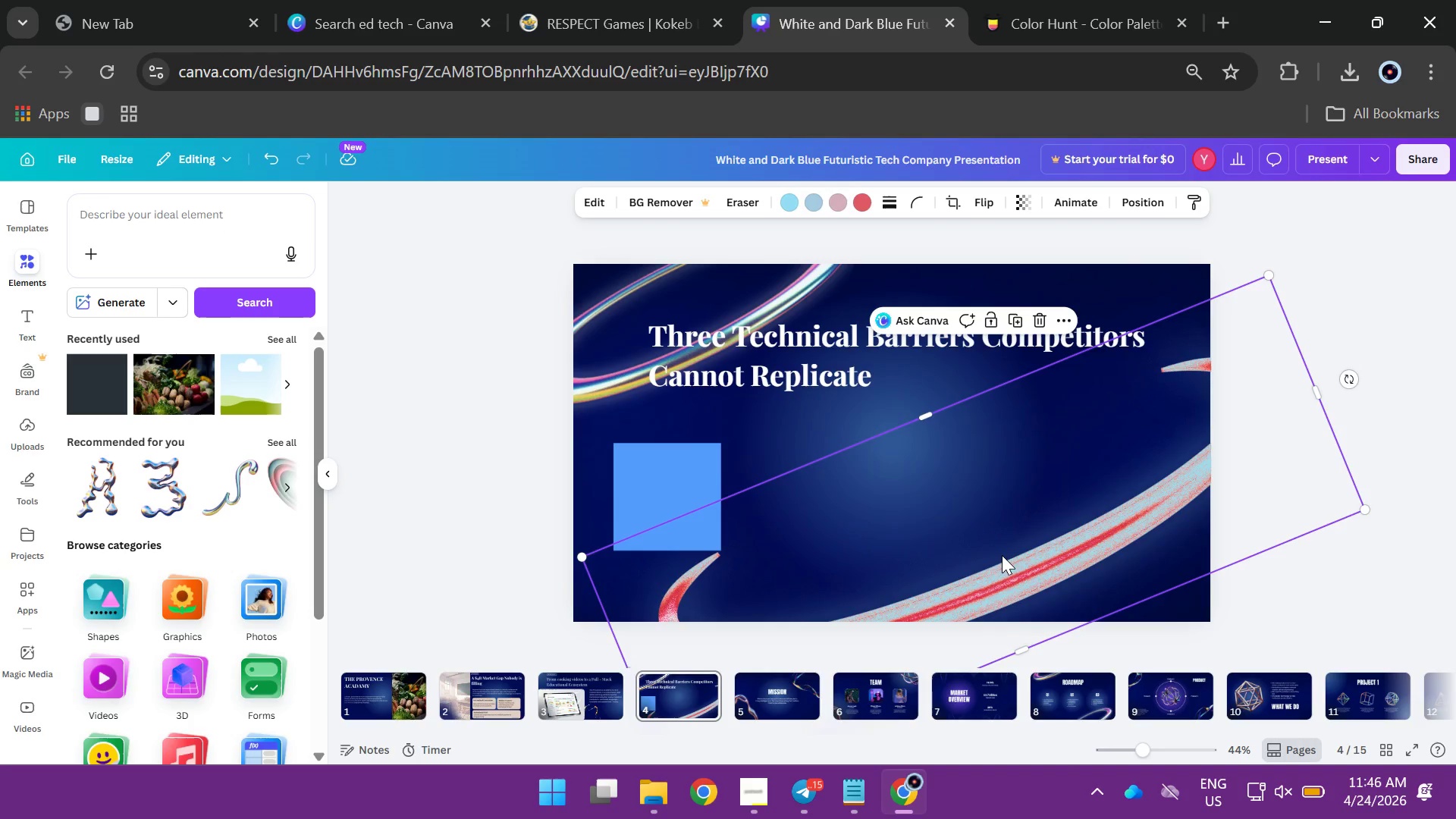 
key(Backspace)
 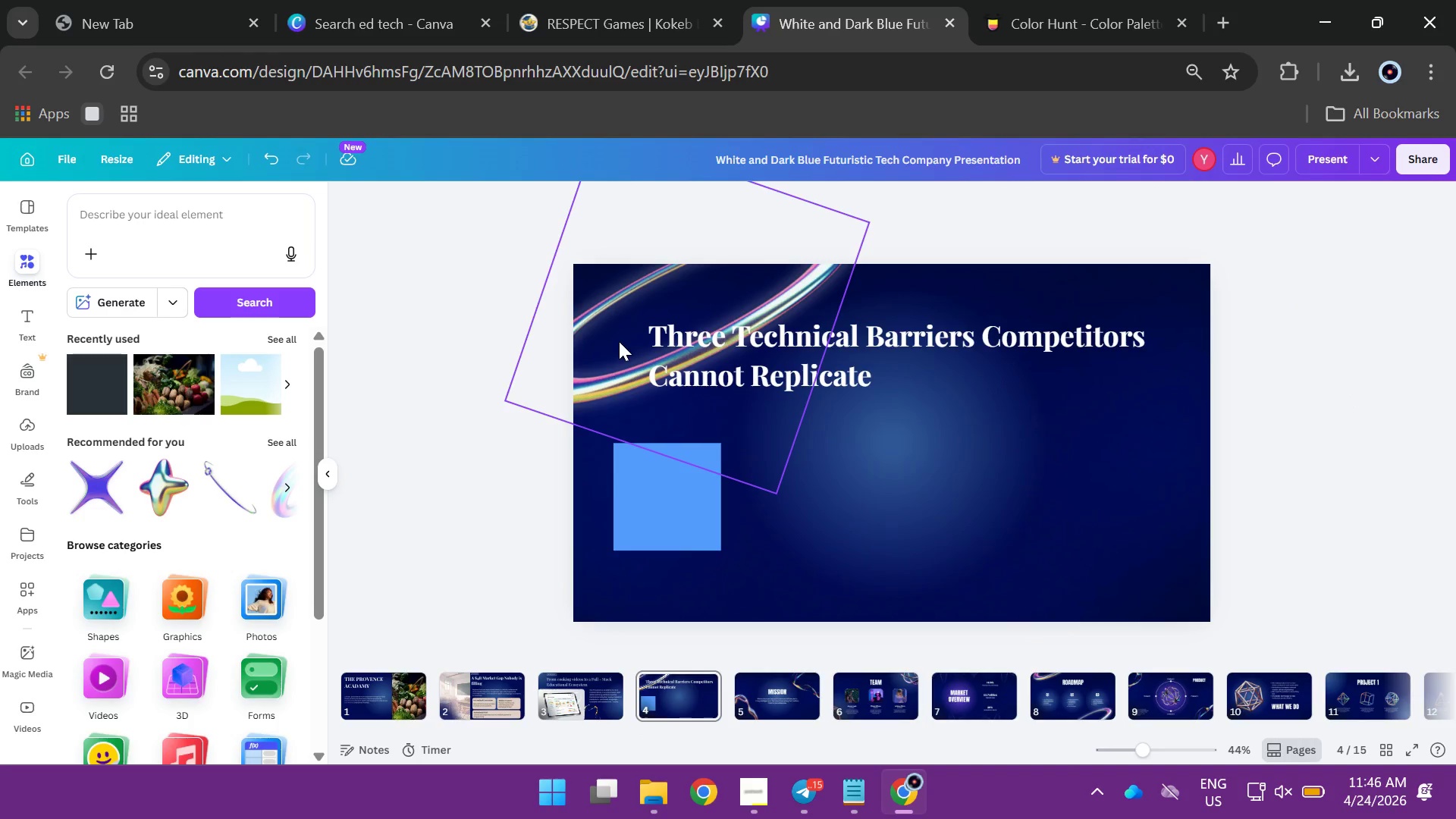 
wait(6.17)
 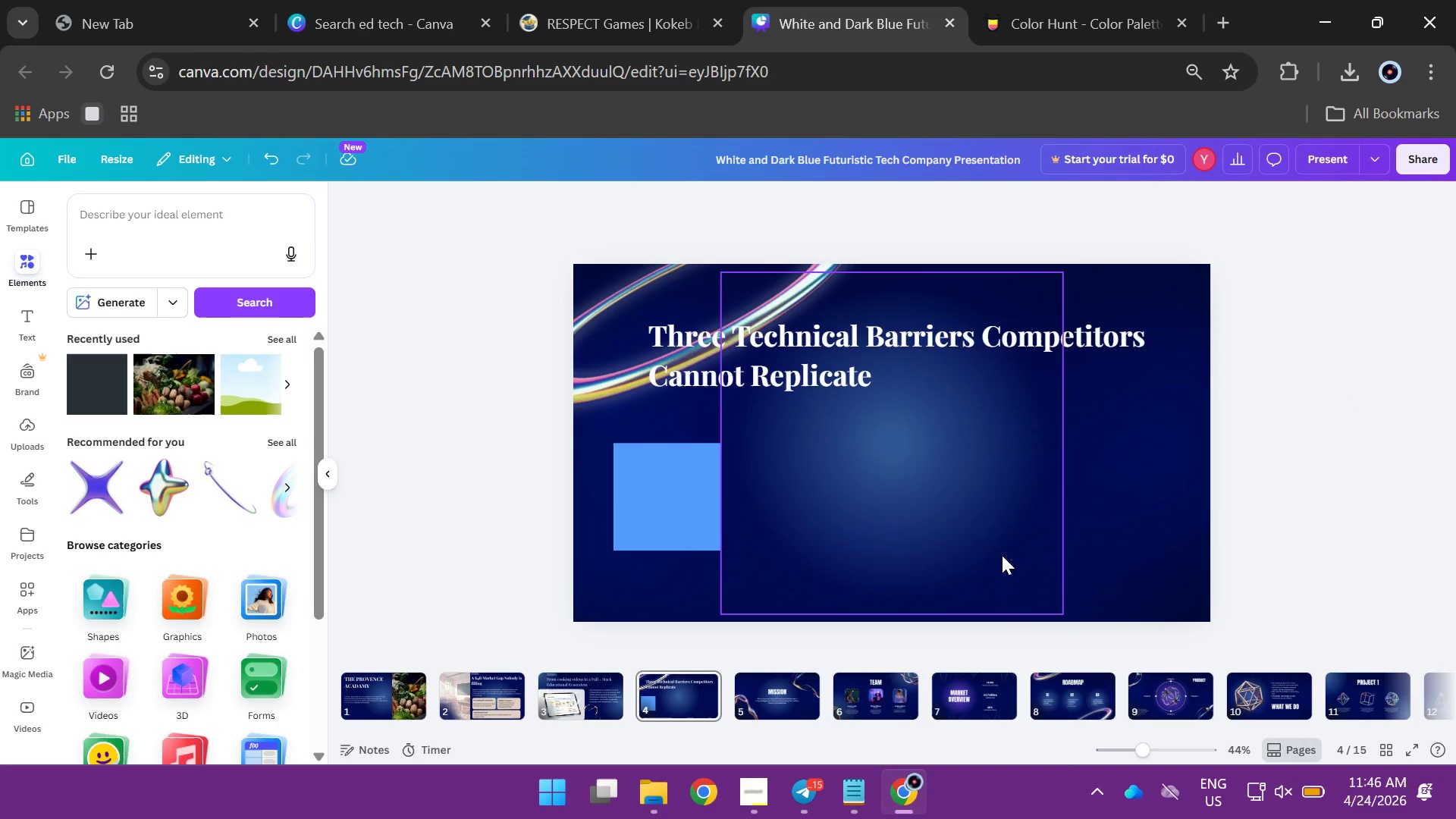 
left_click([679, 508])
 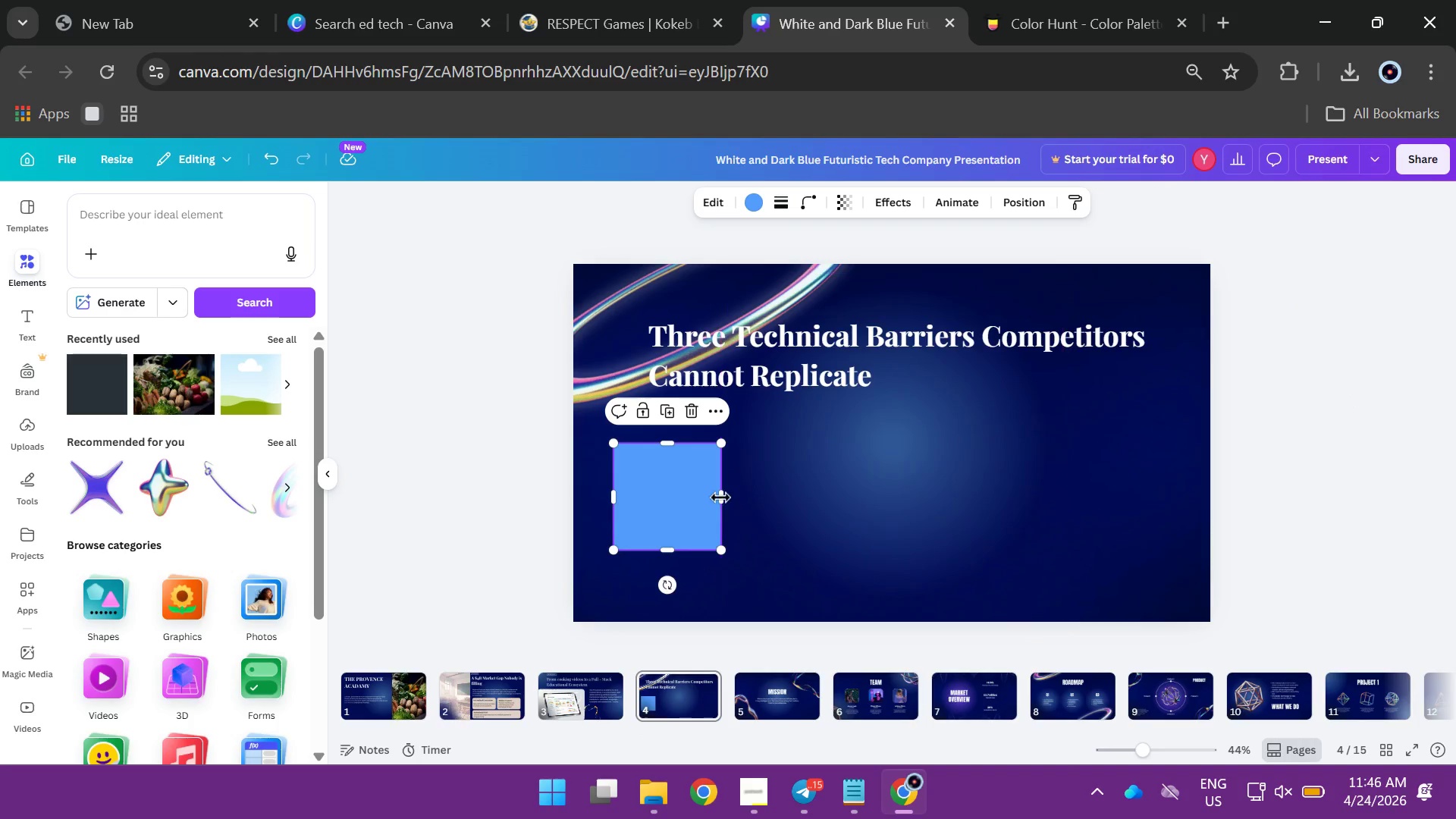 
left_click_drag(start_coordinate=[719, 494], to_coordinate=[822, 498])
 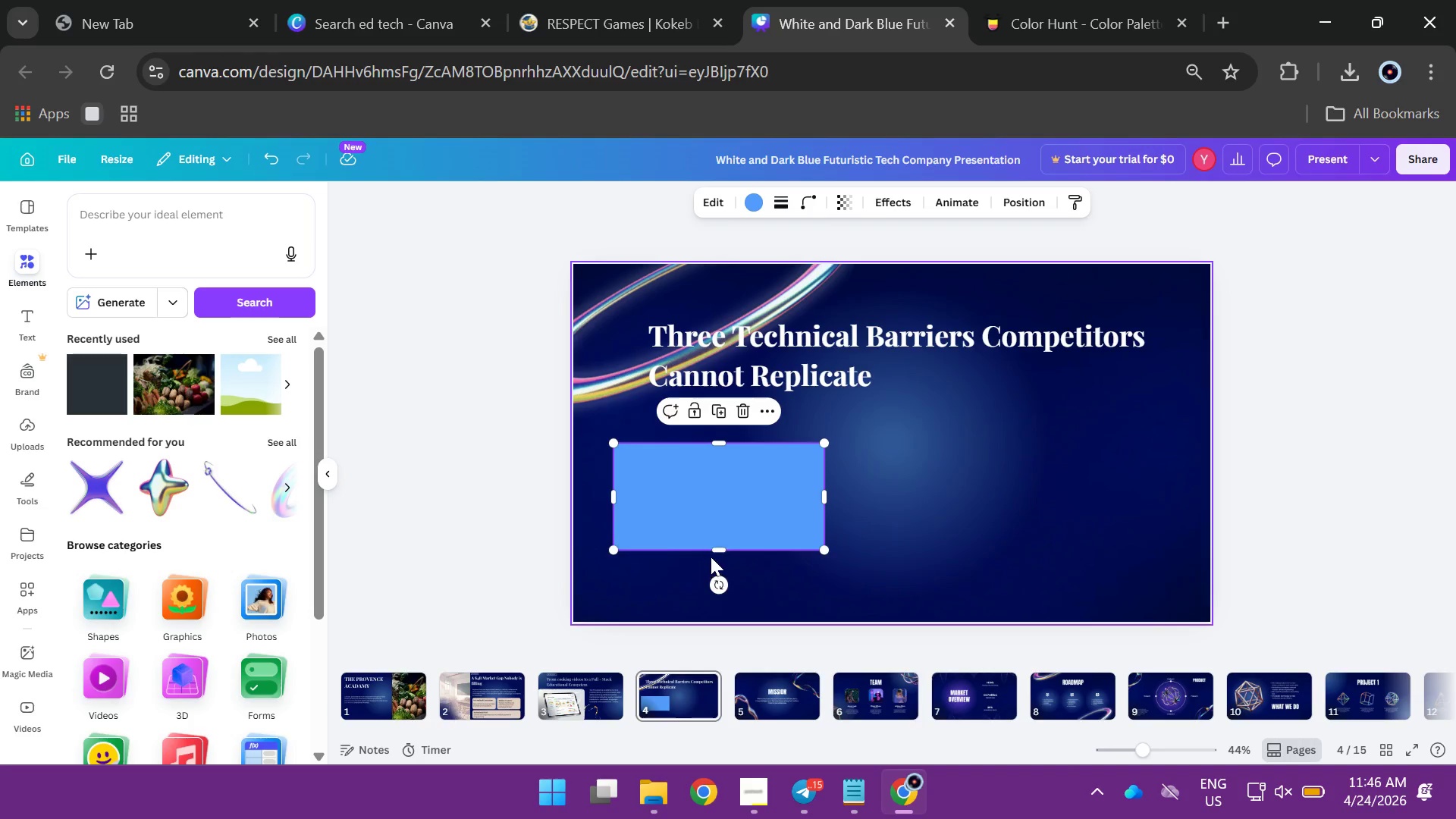 
left_click_drag(start_coordinate=[717, 551], to_coordinate=[718, 577])
 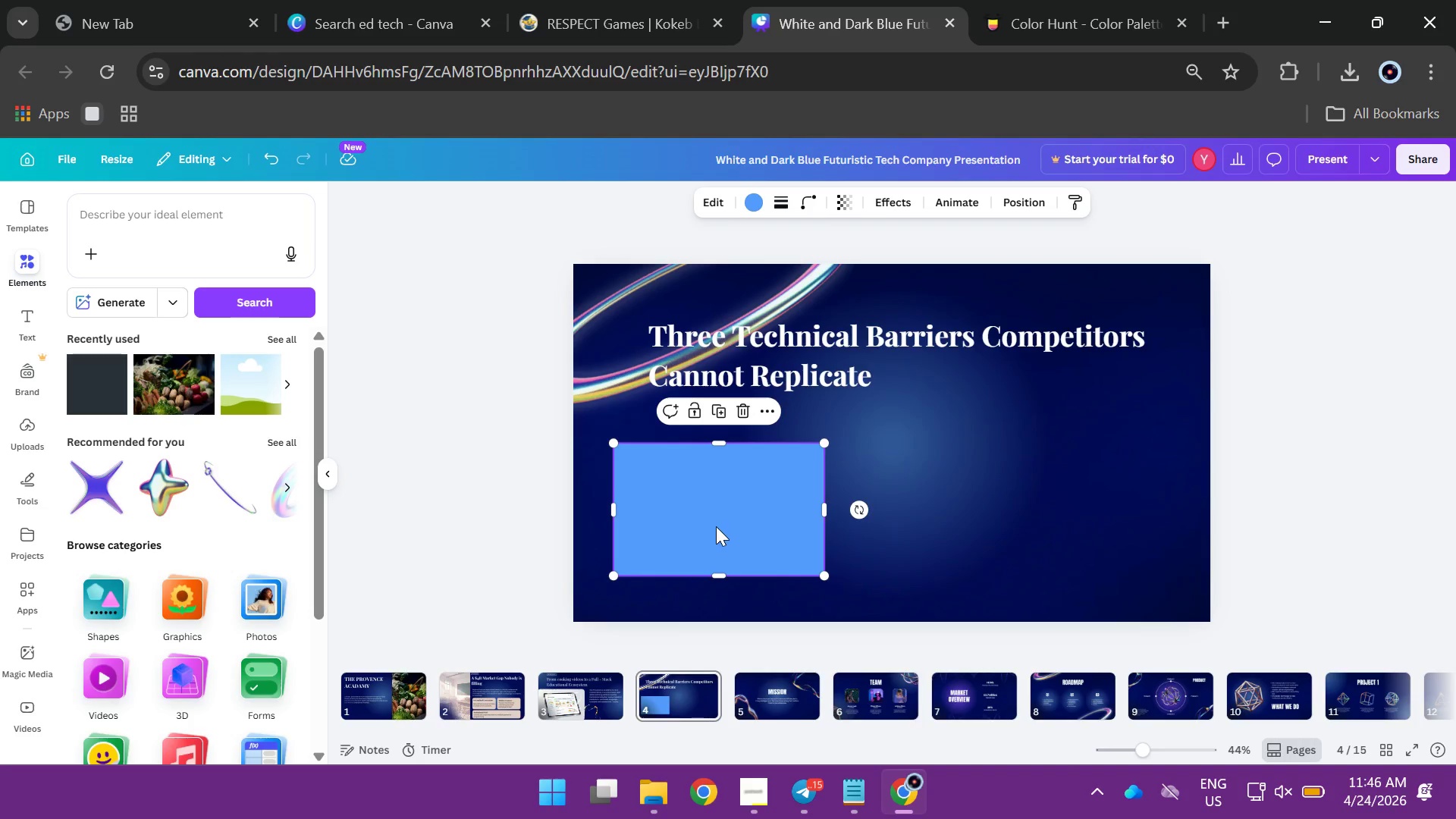 
hold_key(key=AltLeft, duration=3.25)
left_click_drag(start_coordinate=[717, 522], to_coordinate=[946, 521])
 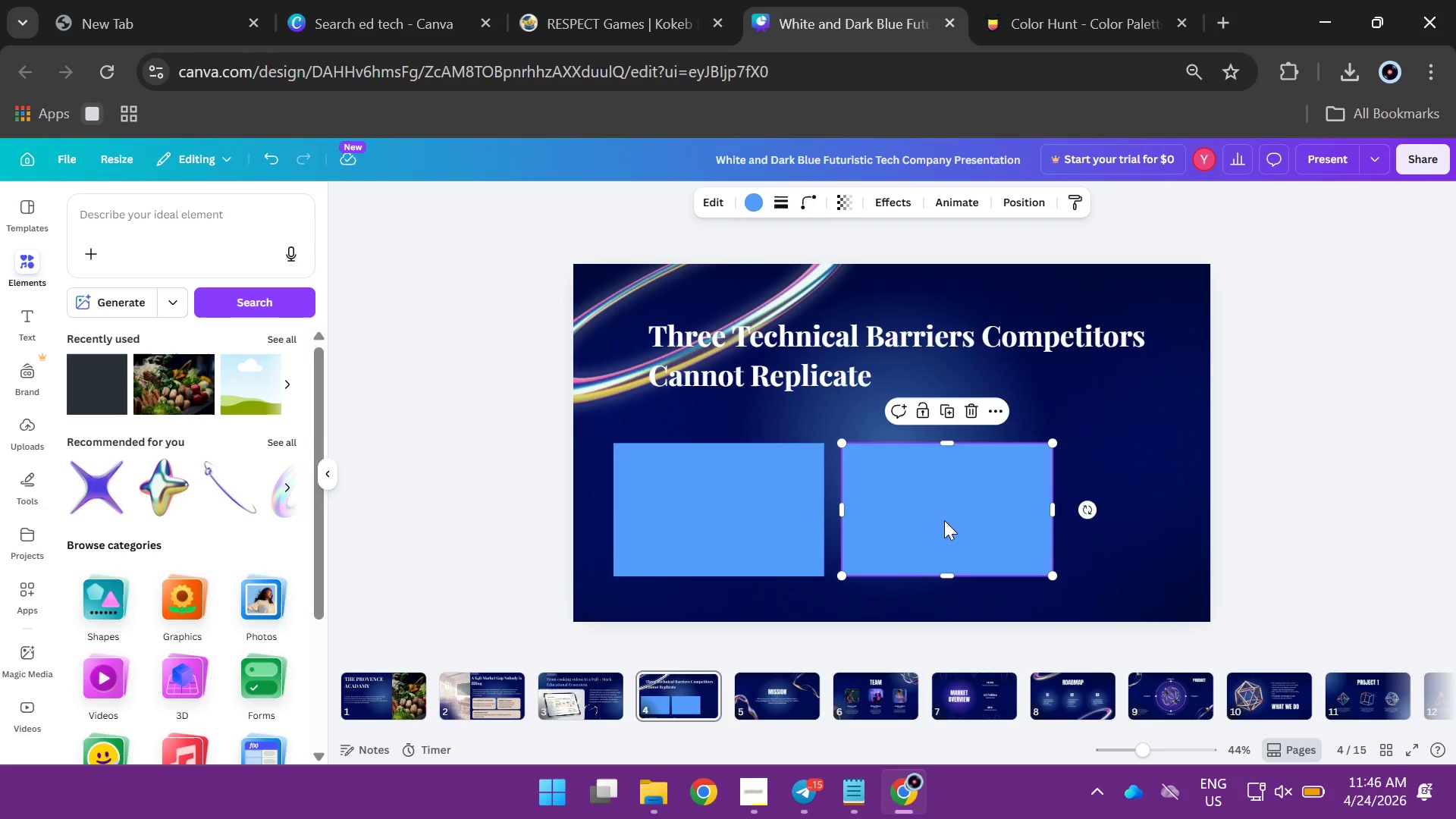 
left_click_drag(start_coordinate=[943, 521], to_coordinate=[1095, 514])
 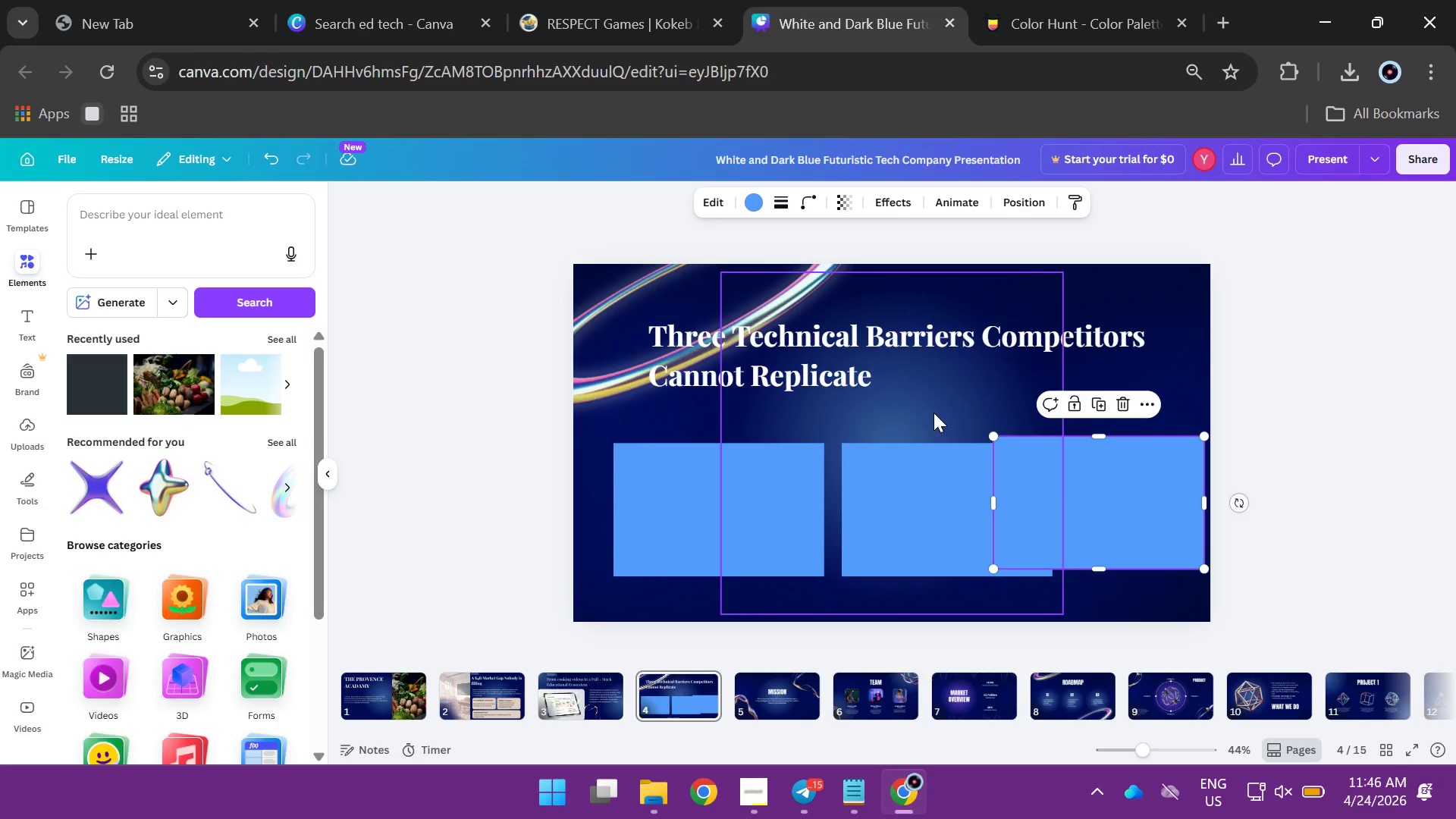 
left_click([934, 413])
 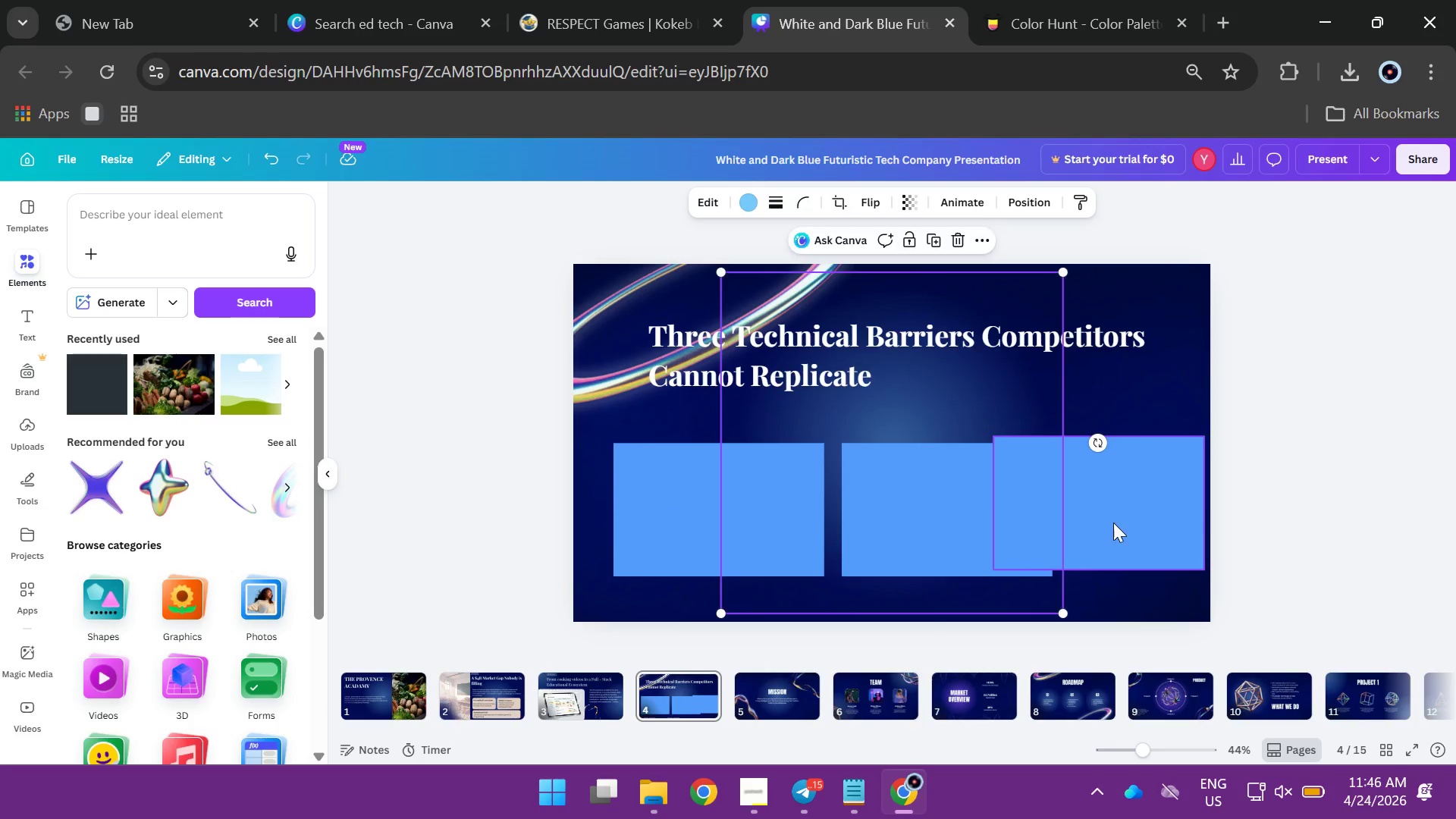 
left_click([1113, 522])
 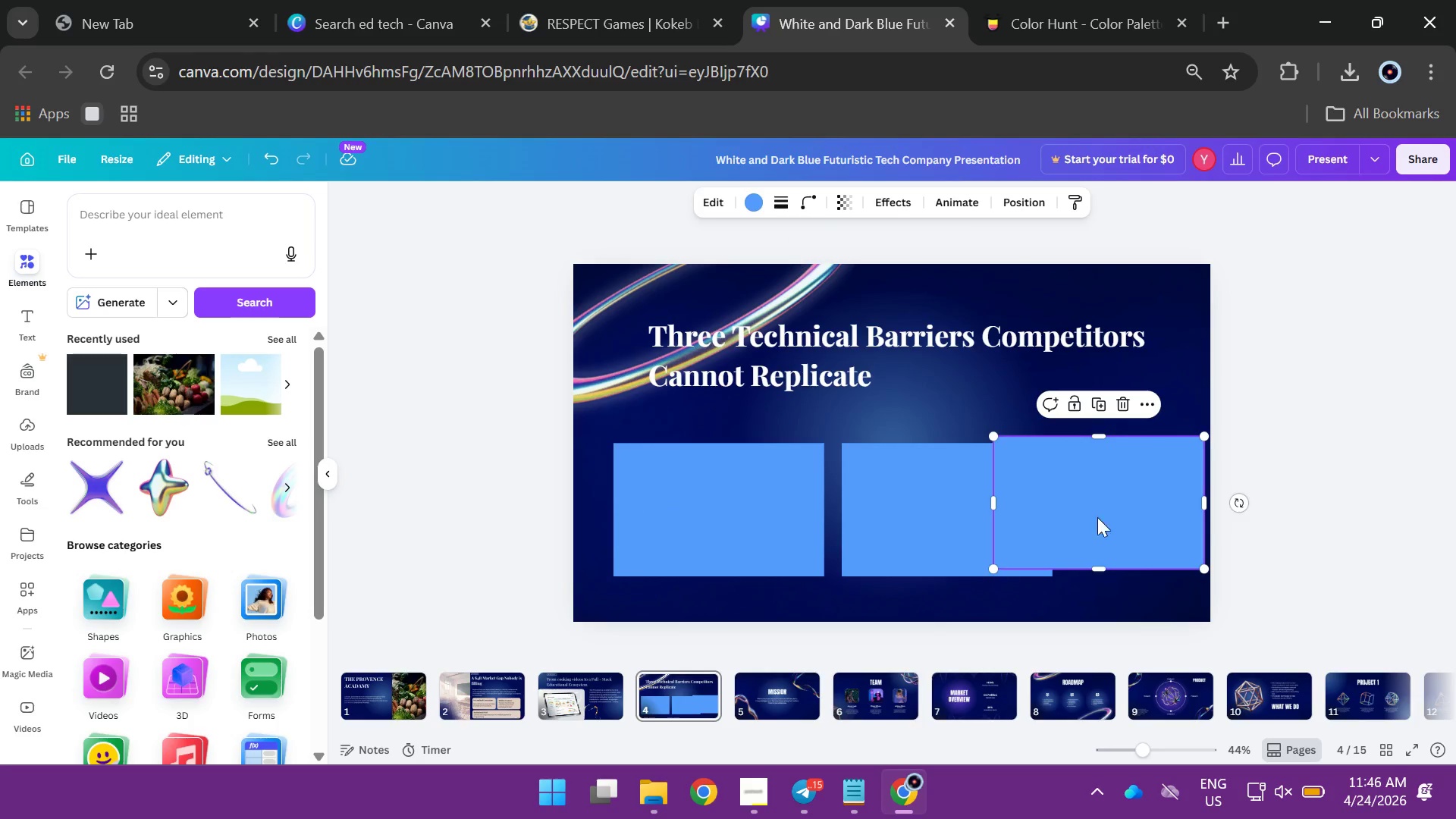 
key(Backspace)
 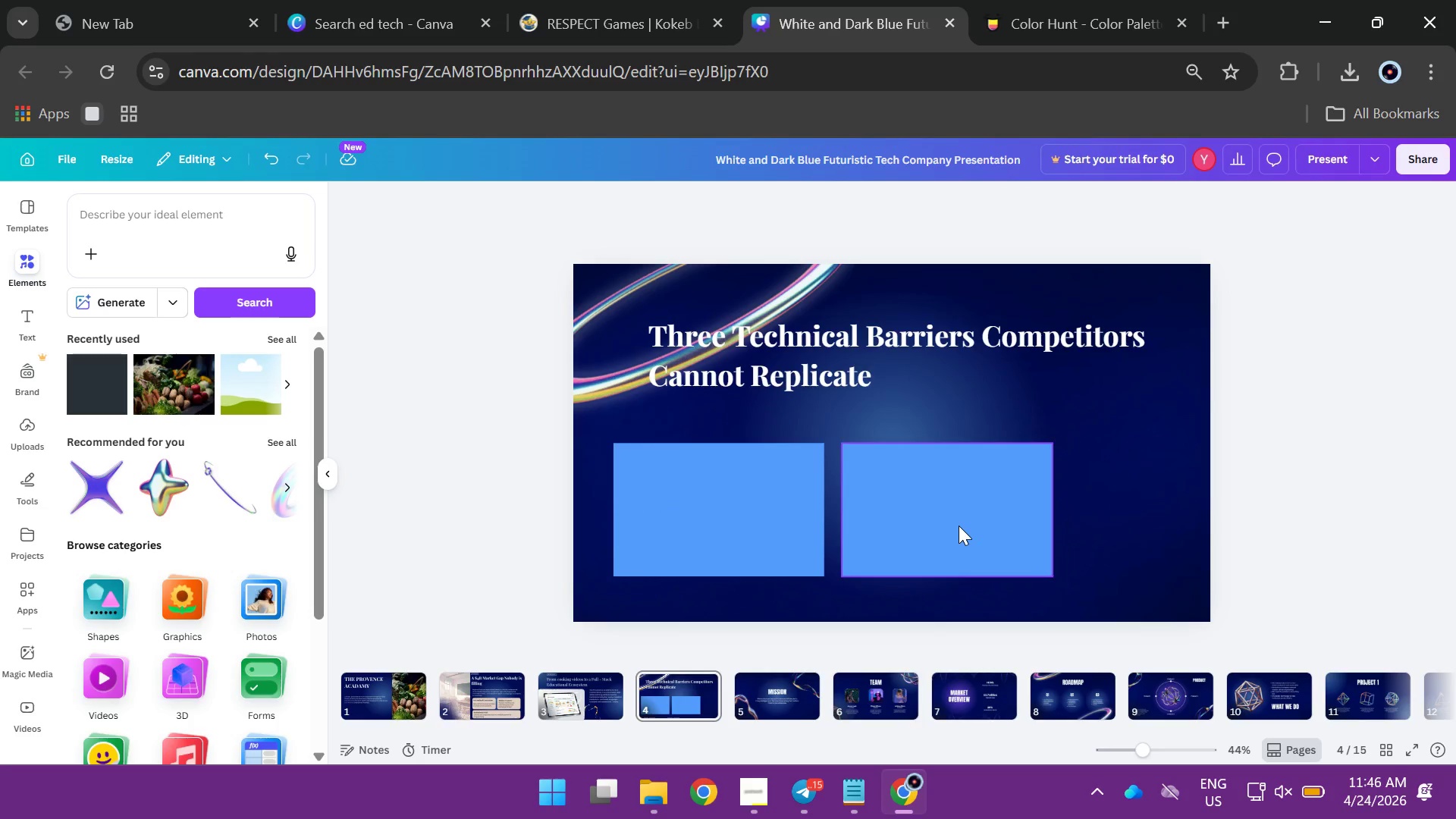 
left_click([959, 526])
 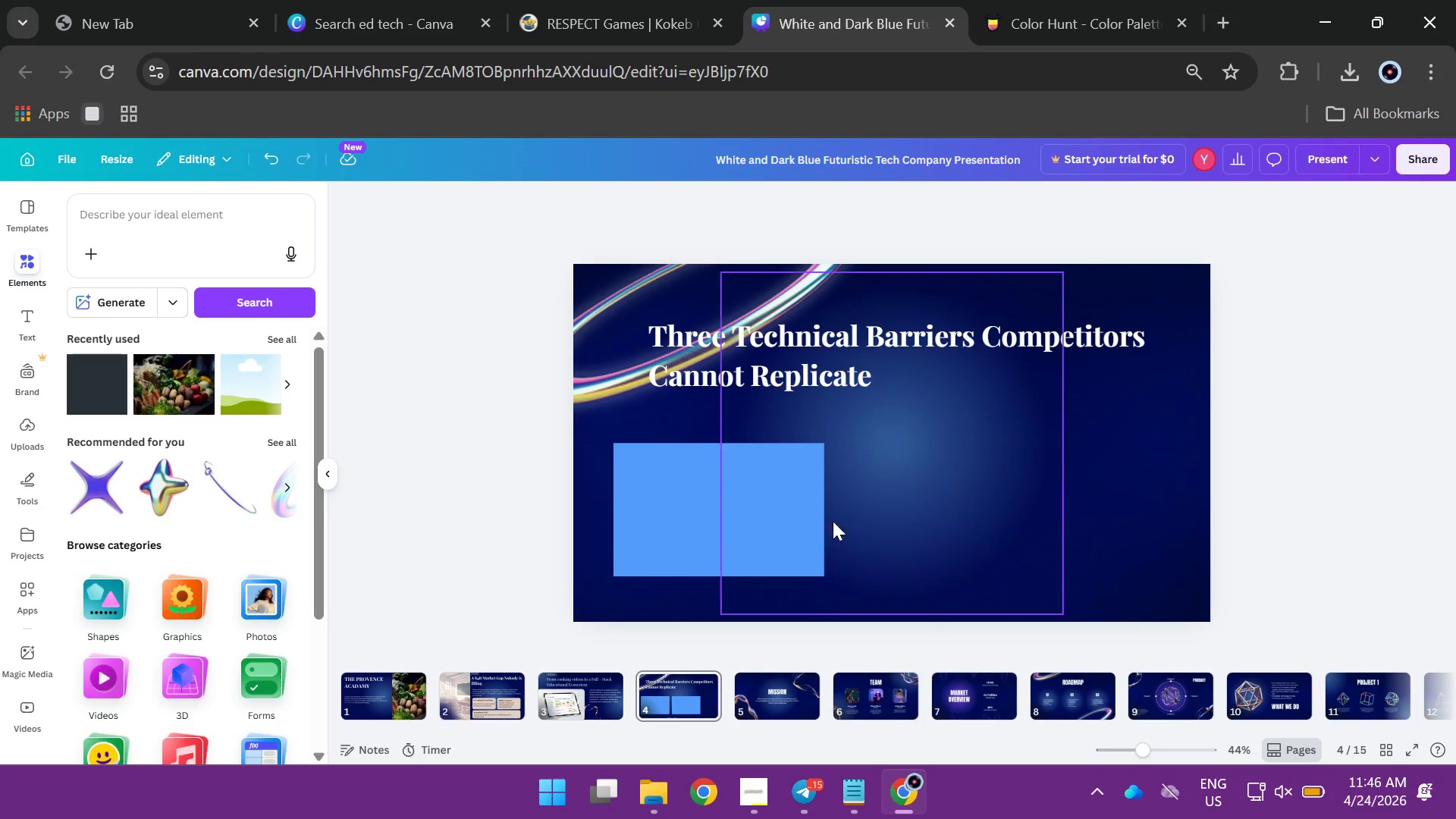 
key(Backspace)
 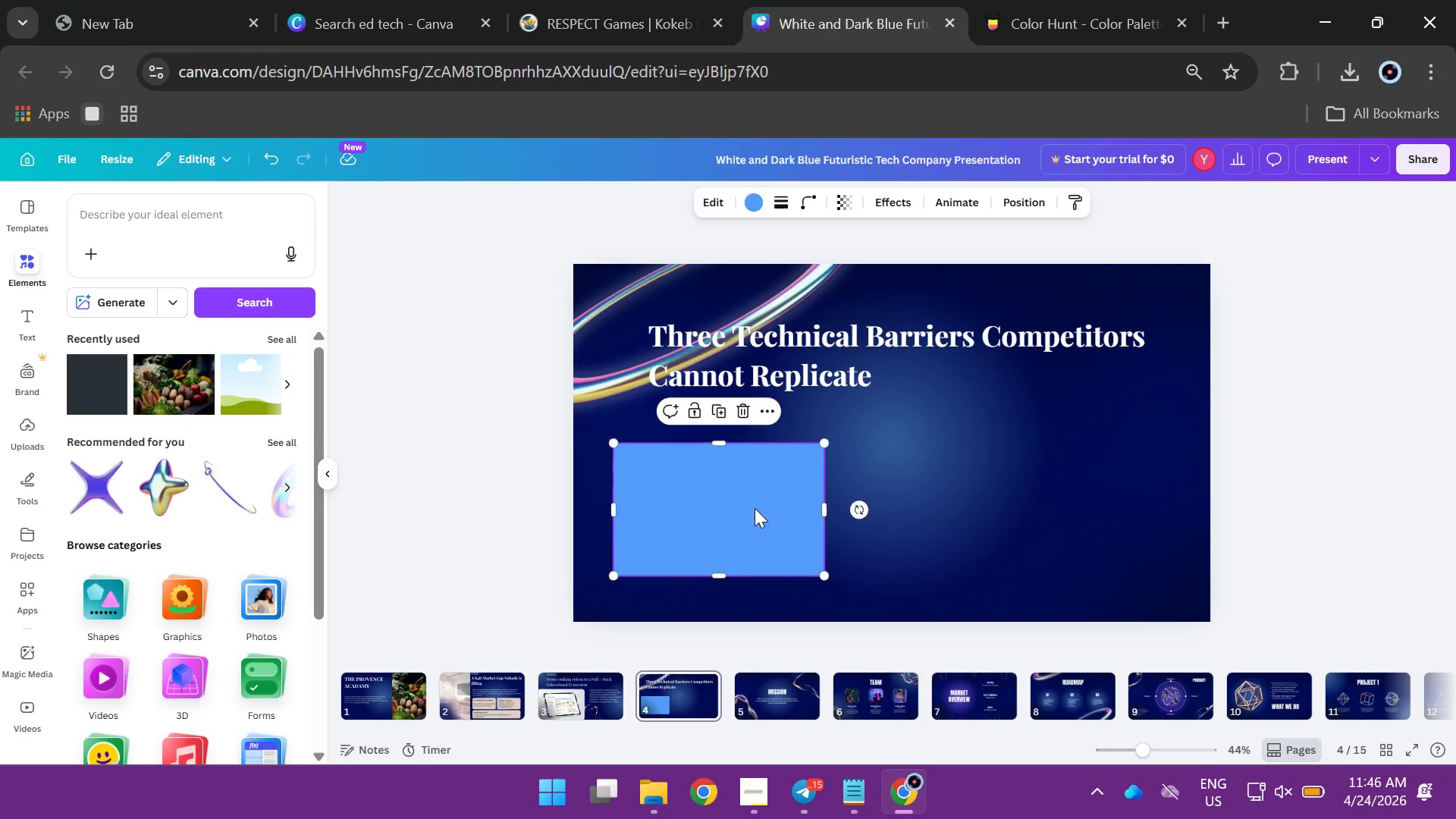 
left_click([755, 508])
 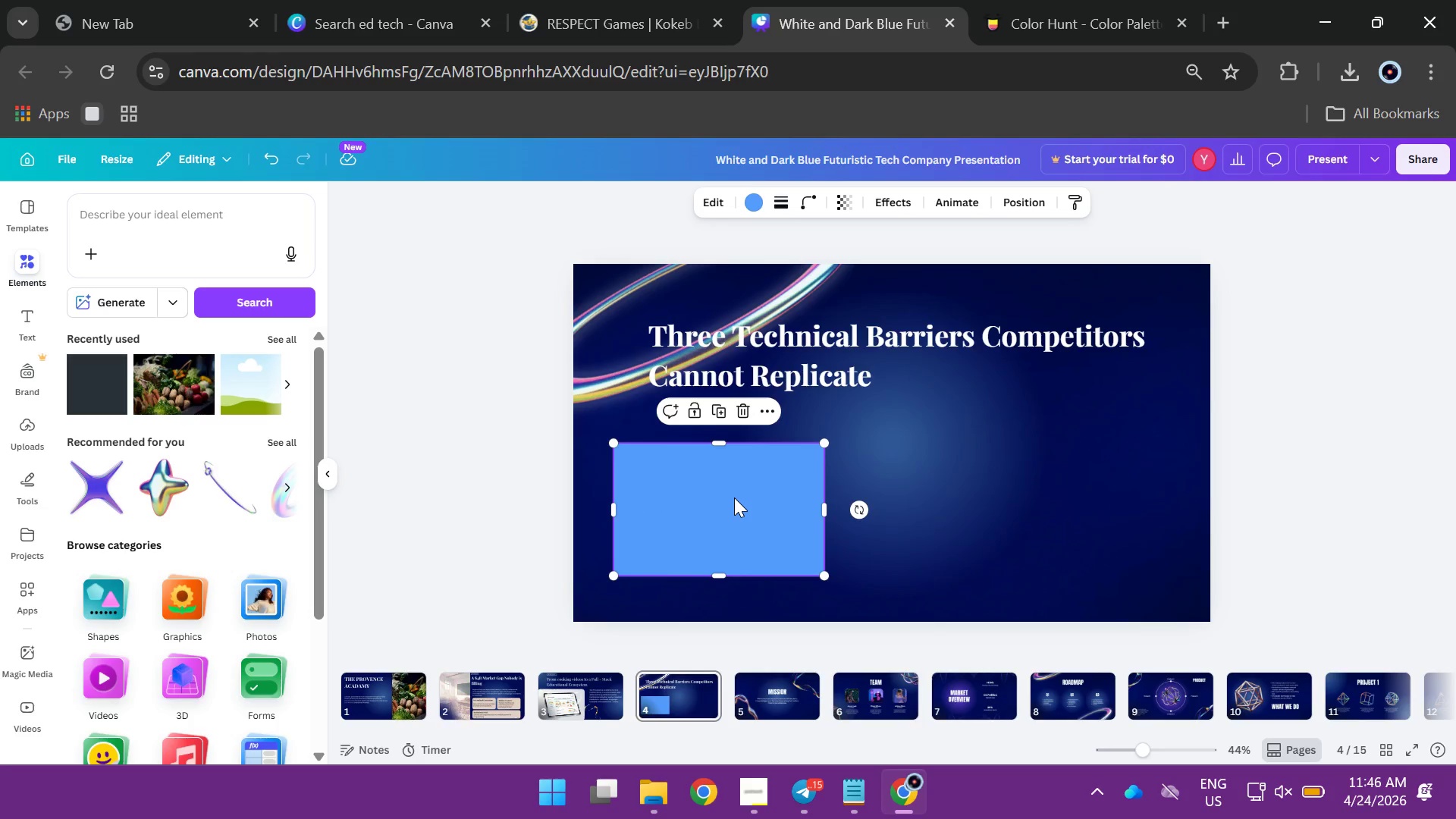 
left_click_drag(start_coordinate=[734, 497], to_coordinate=[717, 498])
 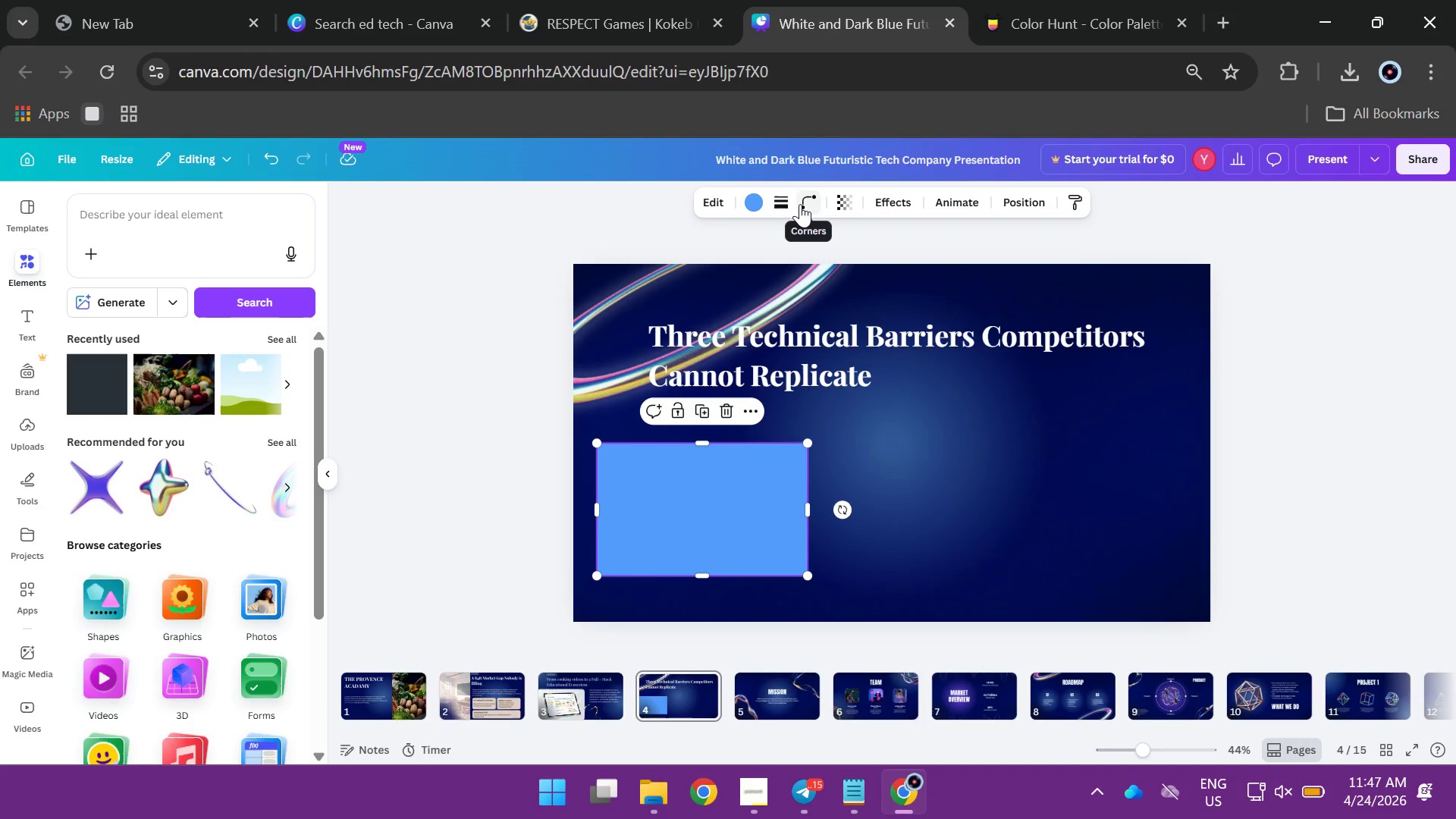 
left_click([801, 203])
 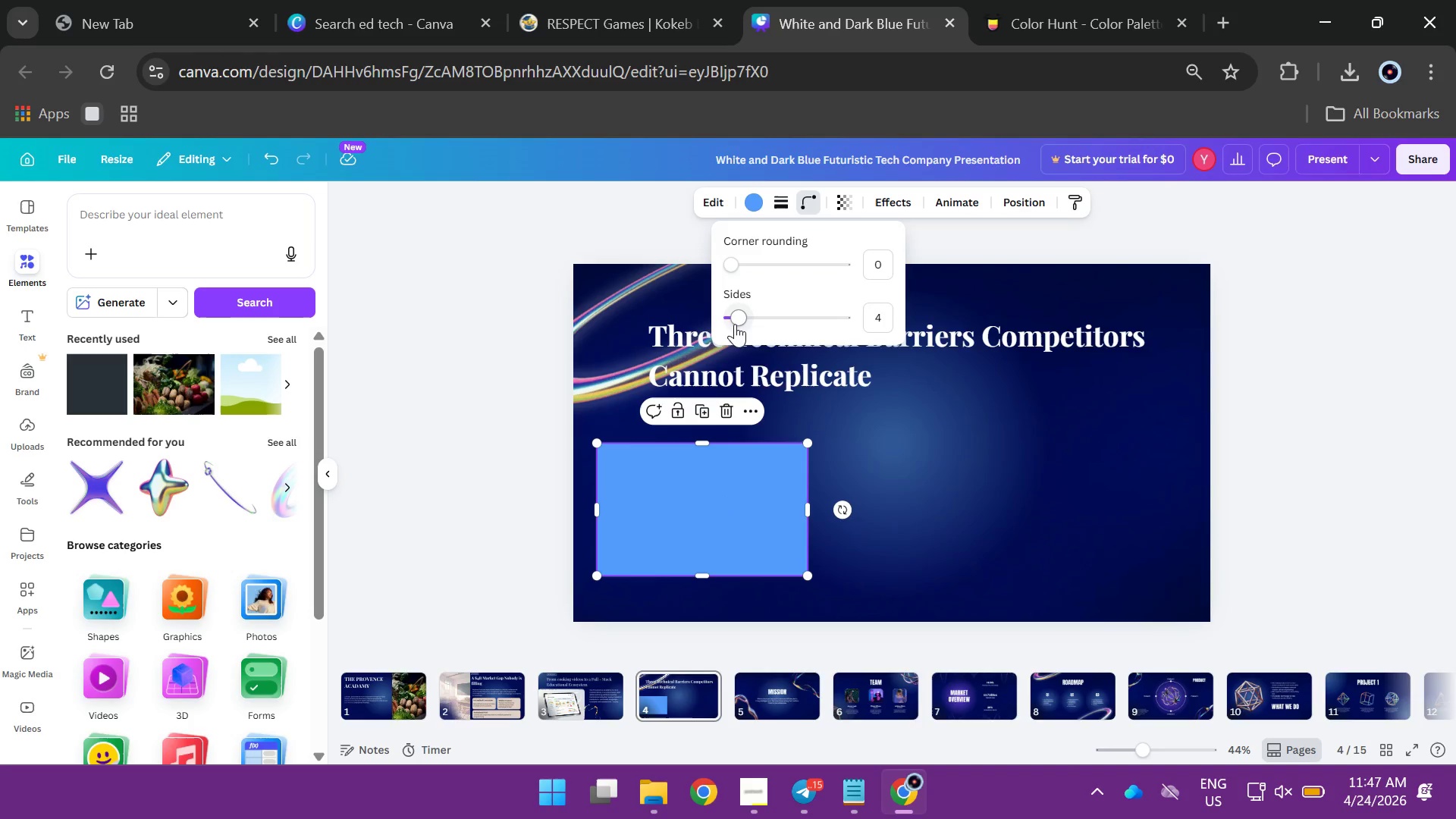 
left_click_drag(start_coordinate=[728, 269], to_coordinate=[774, 274])
 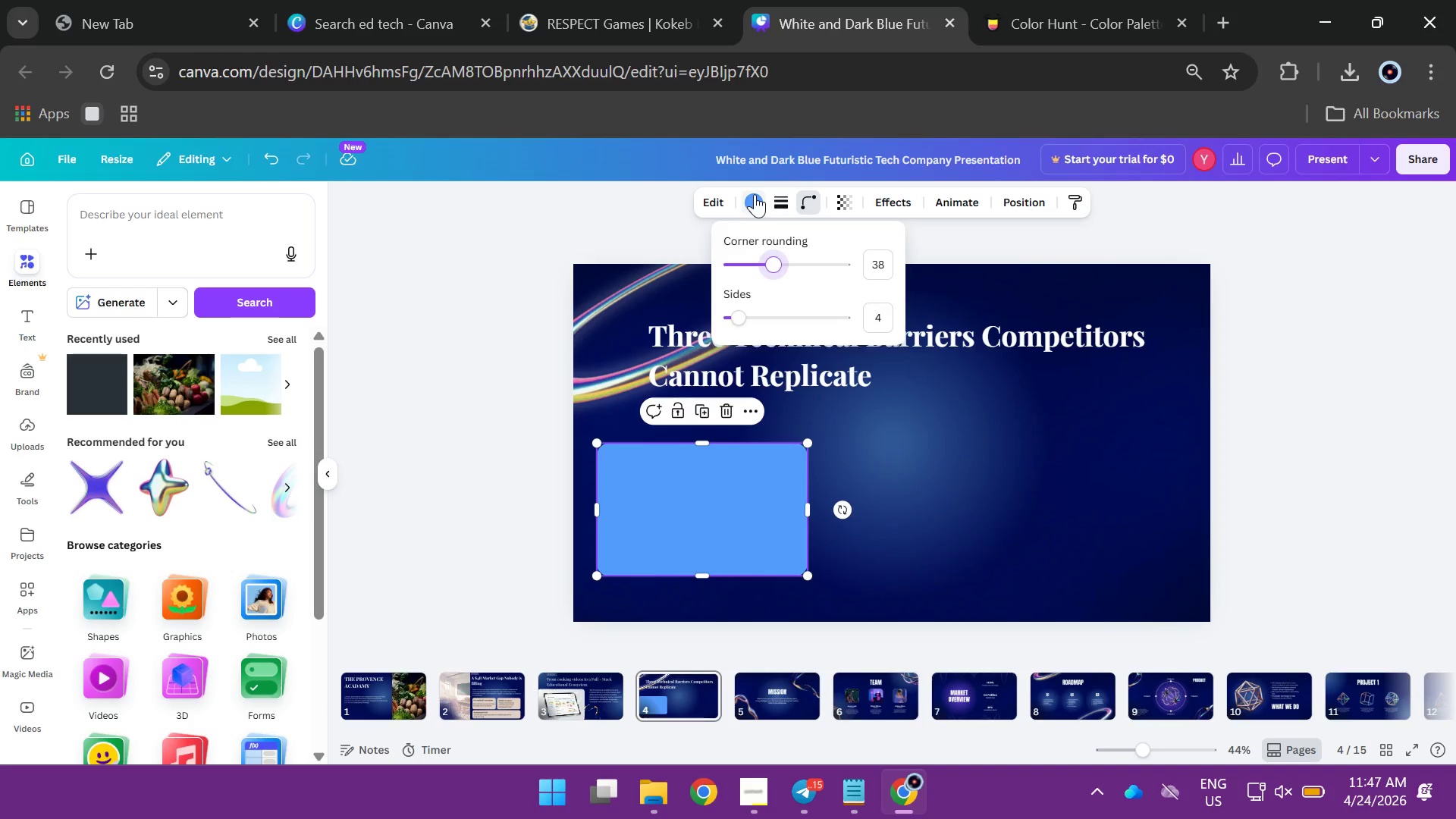 
left_click([755, 194])
 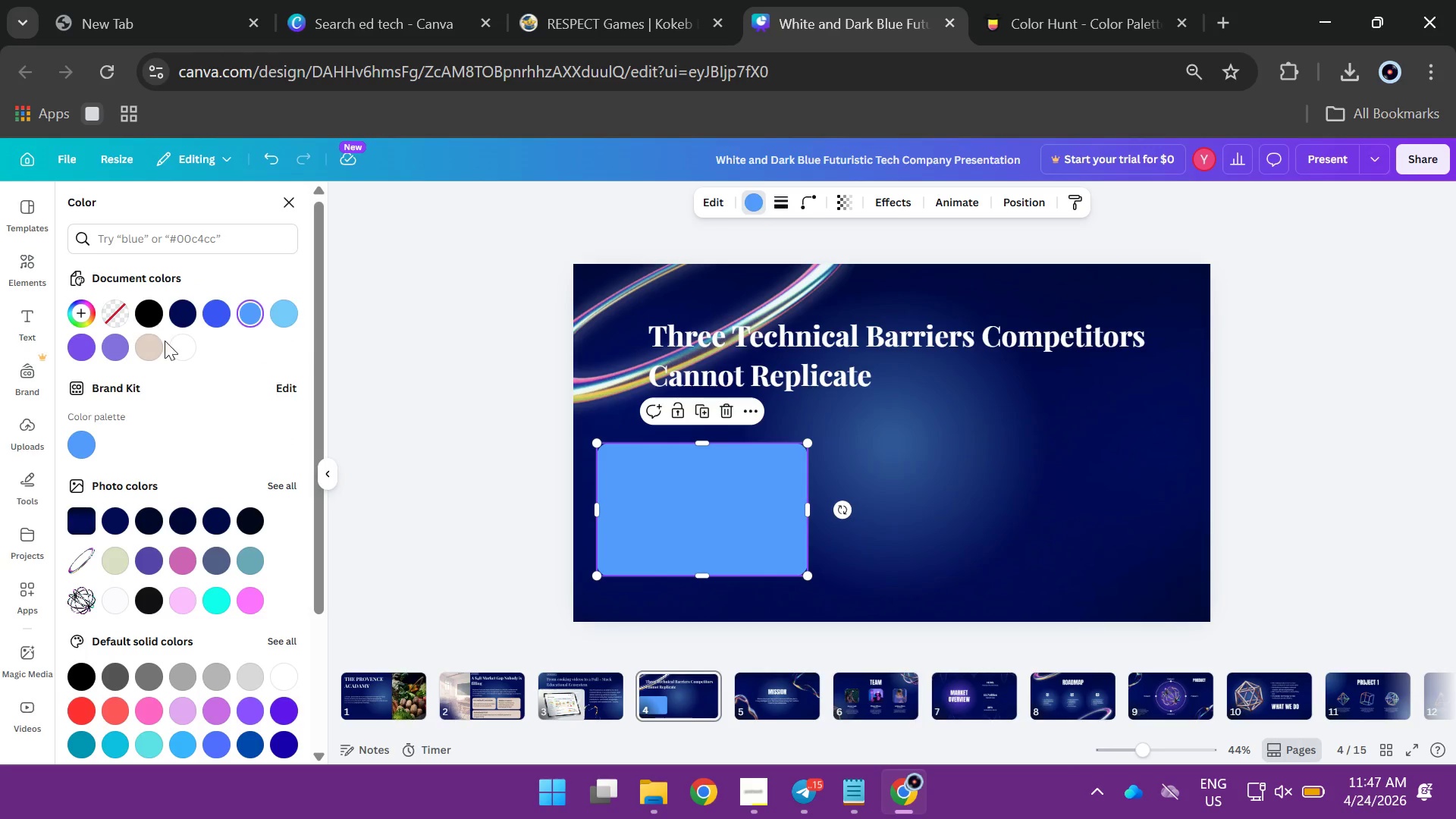 
left_click([164, 345])
 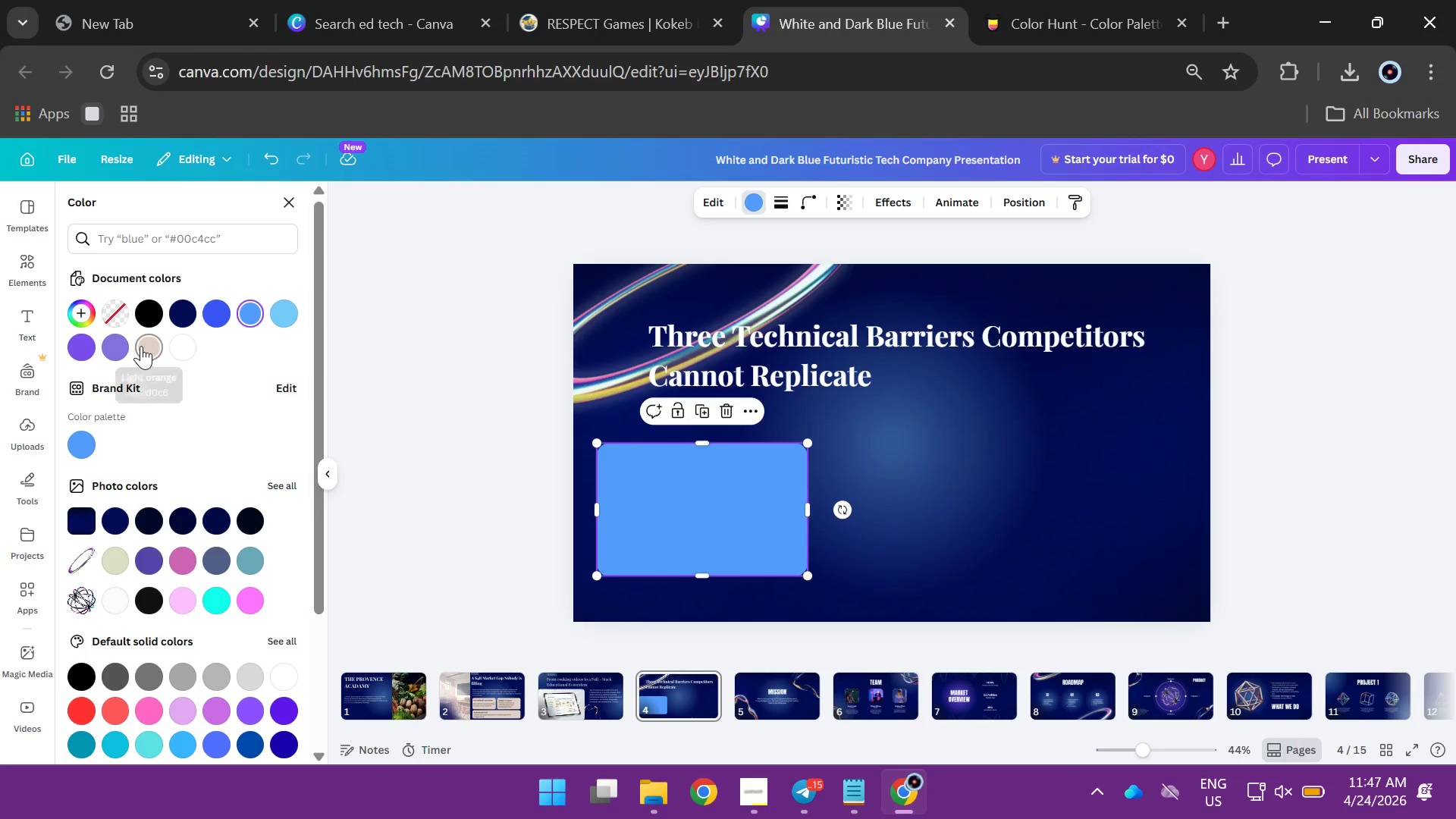 
left_click([149, 351])
 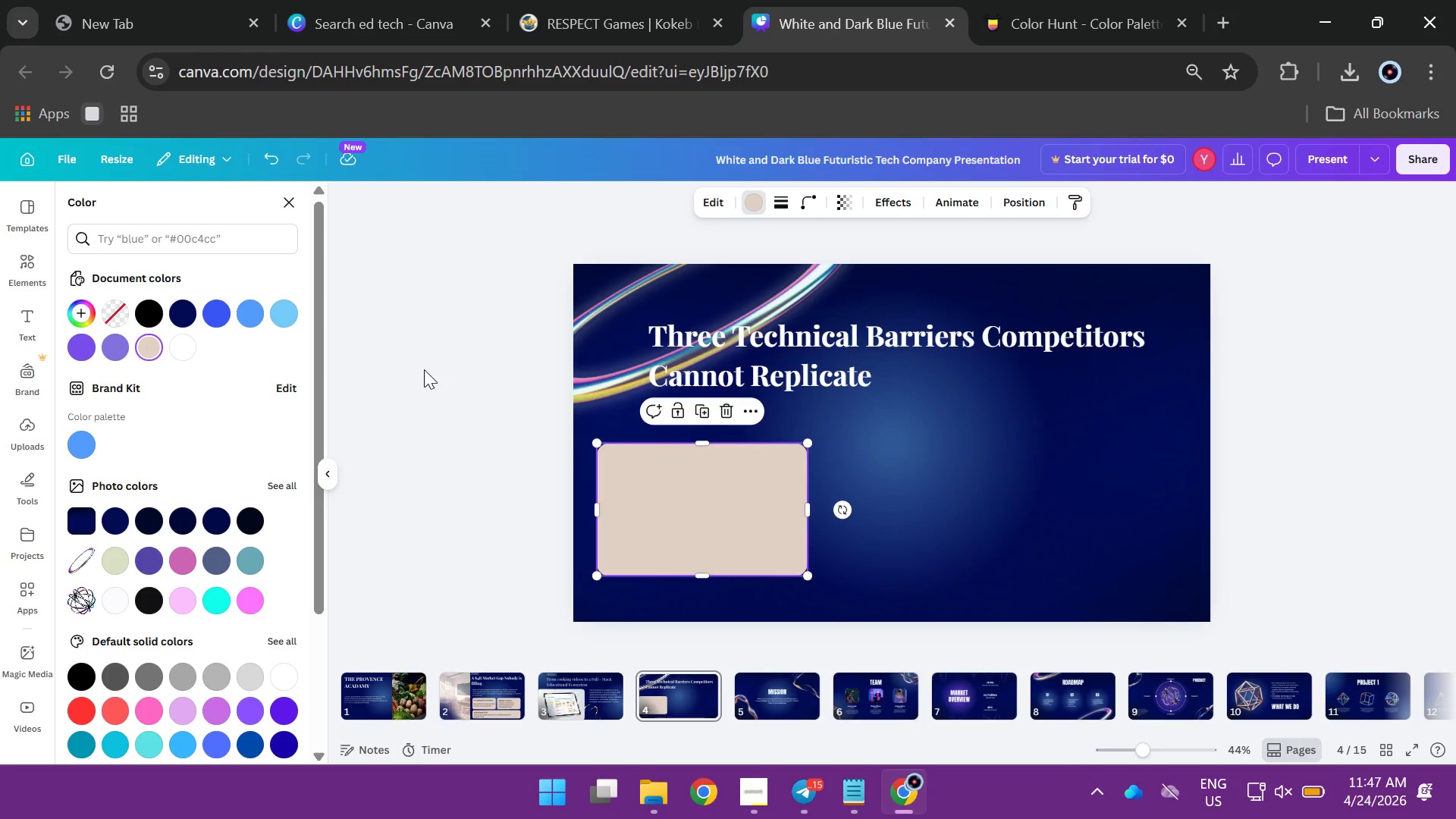 
left_click([424, 369])
 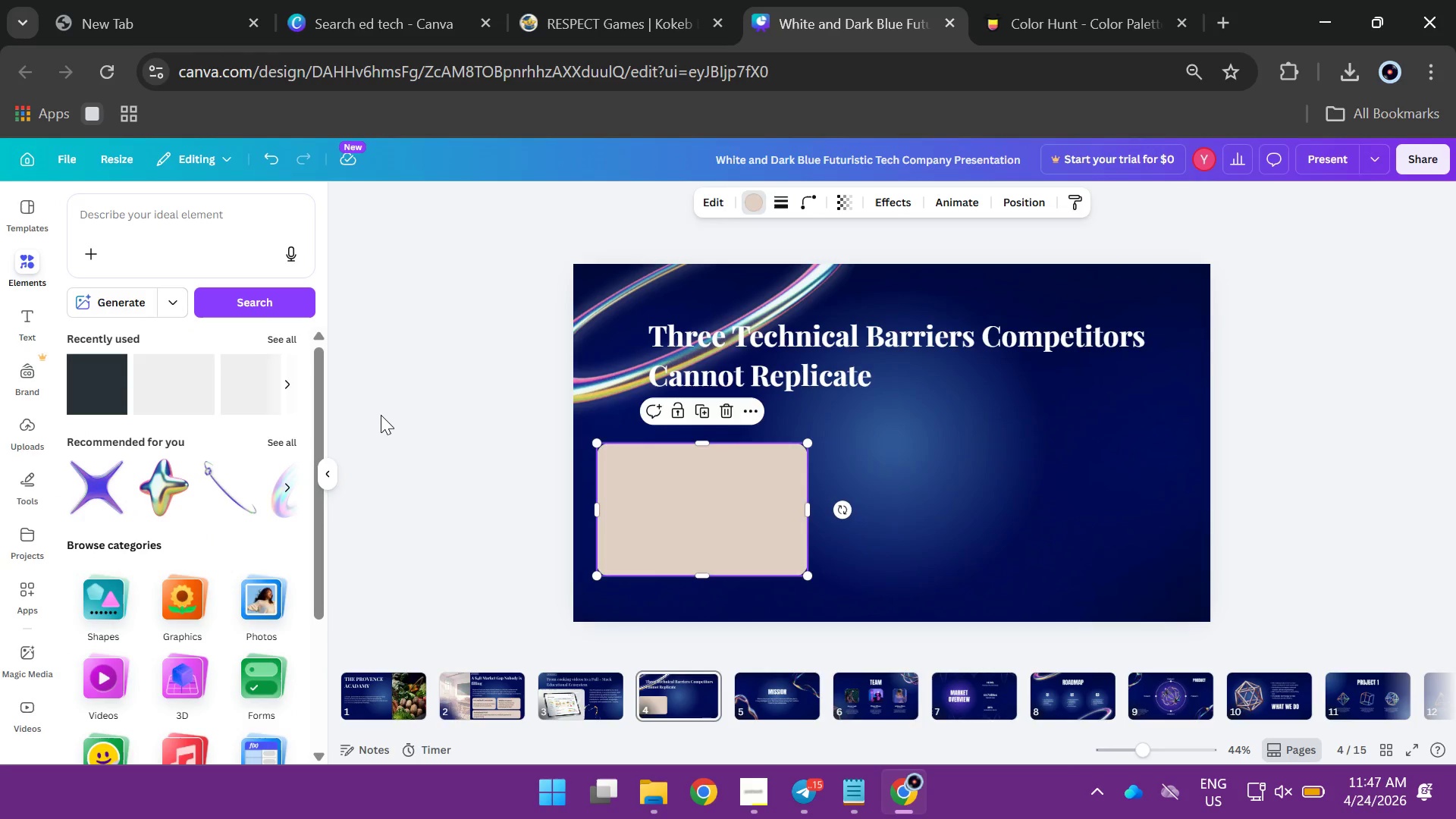 
left_click([381, 415])
 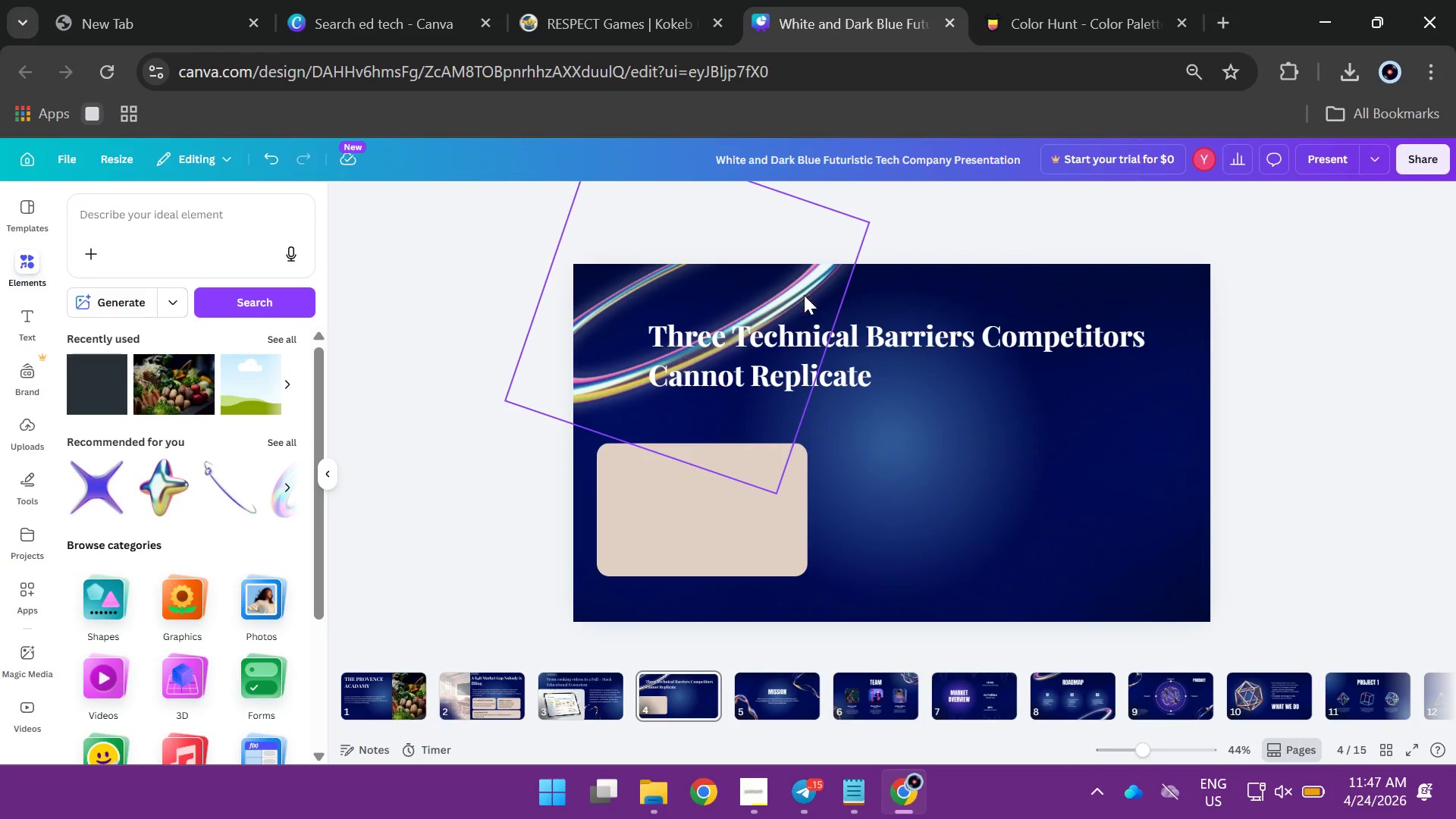 
left_click_drag(start_coordinate=[804, 290], to_coordinate=[1254, 598])
 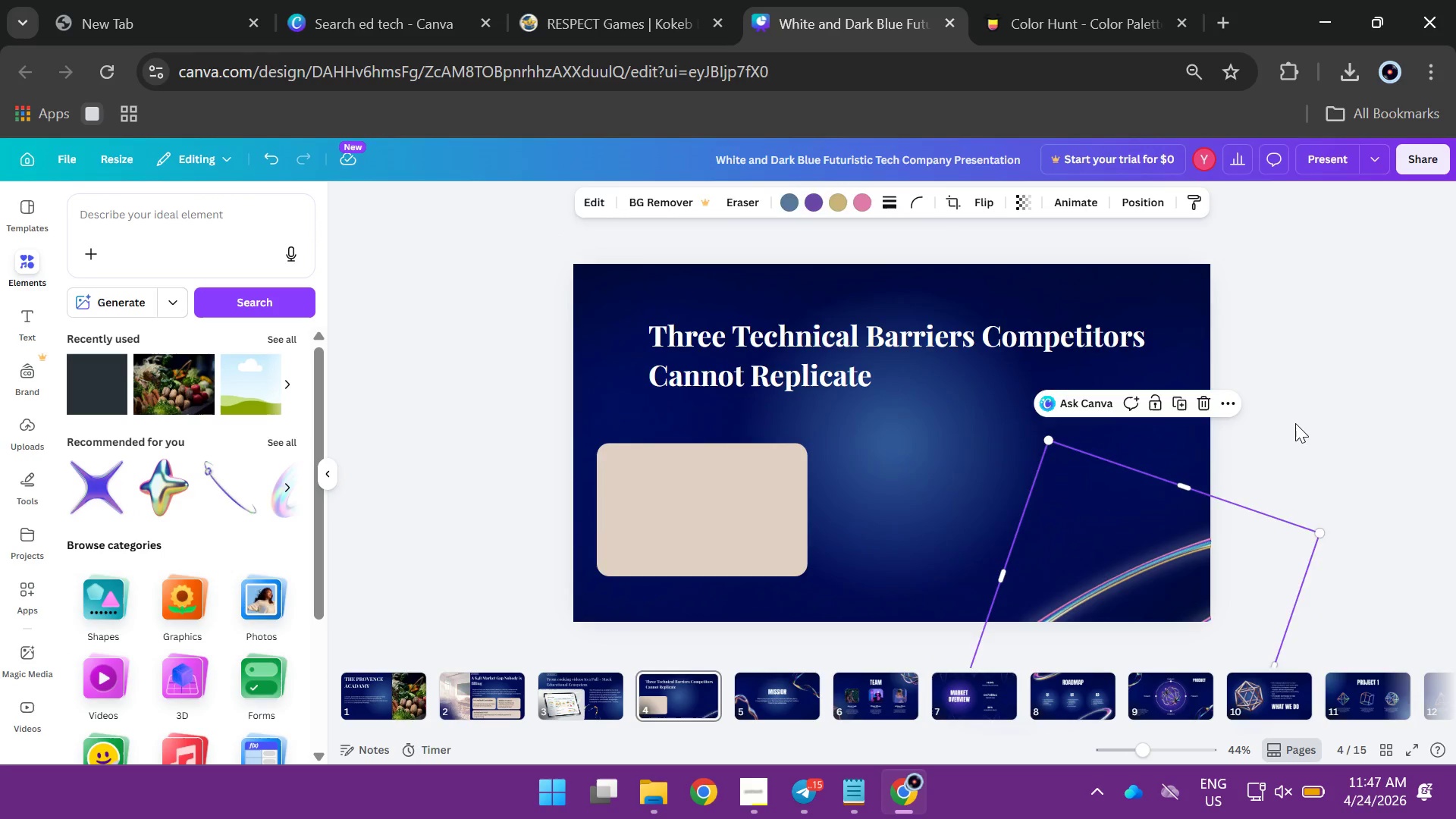 
left_click([1295, 423])
 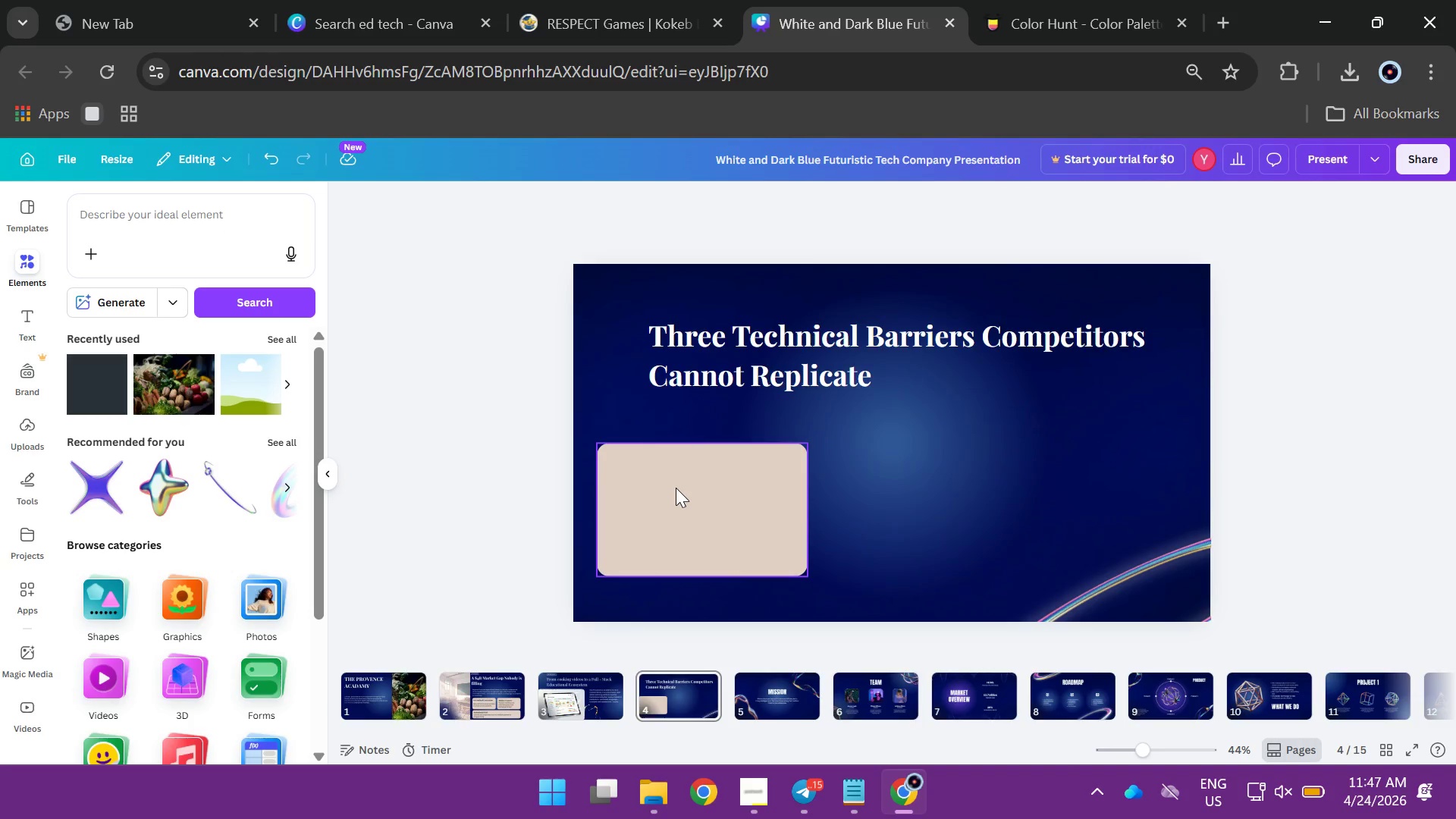 
hold_key(key=AltLeft, duration=5.28)
left_click_drag(start_coordinate=[676, 488], to_coordinate=[905, 491])
 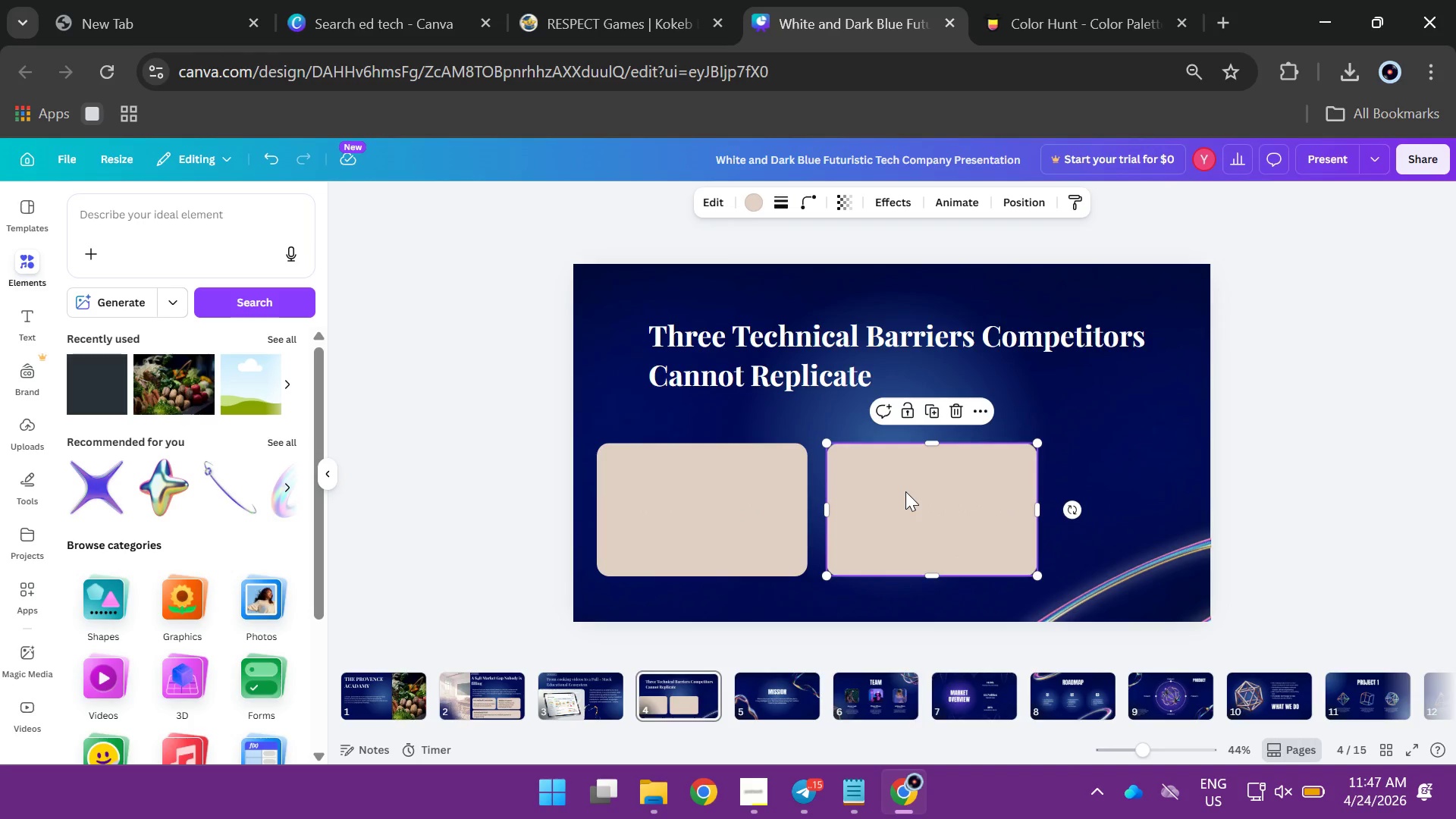 
hold_key(key=AltLeft, duration=2.55)
left_click_drag(start_coordinate=[905, 491], to_coordinate=[1134, 490])
 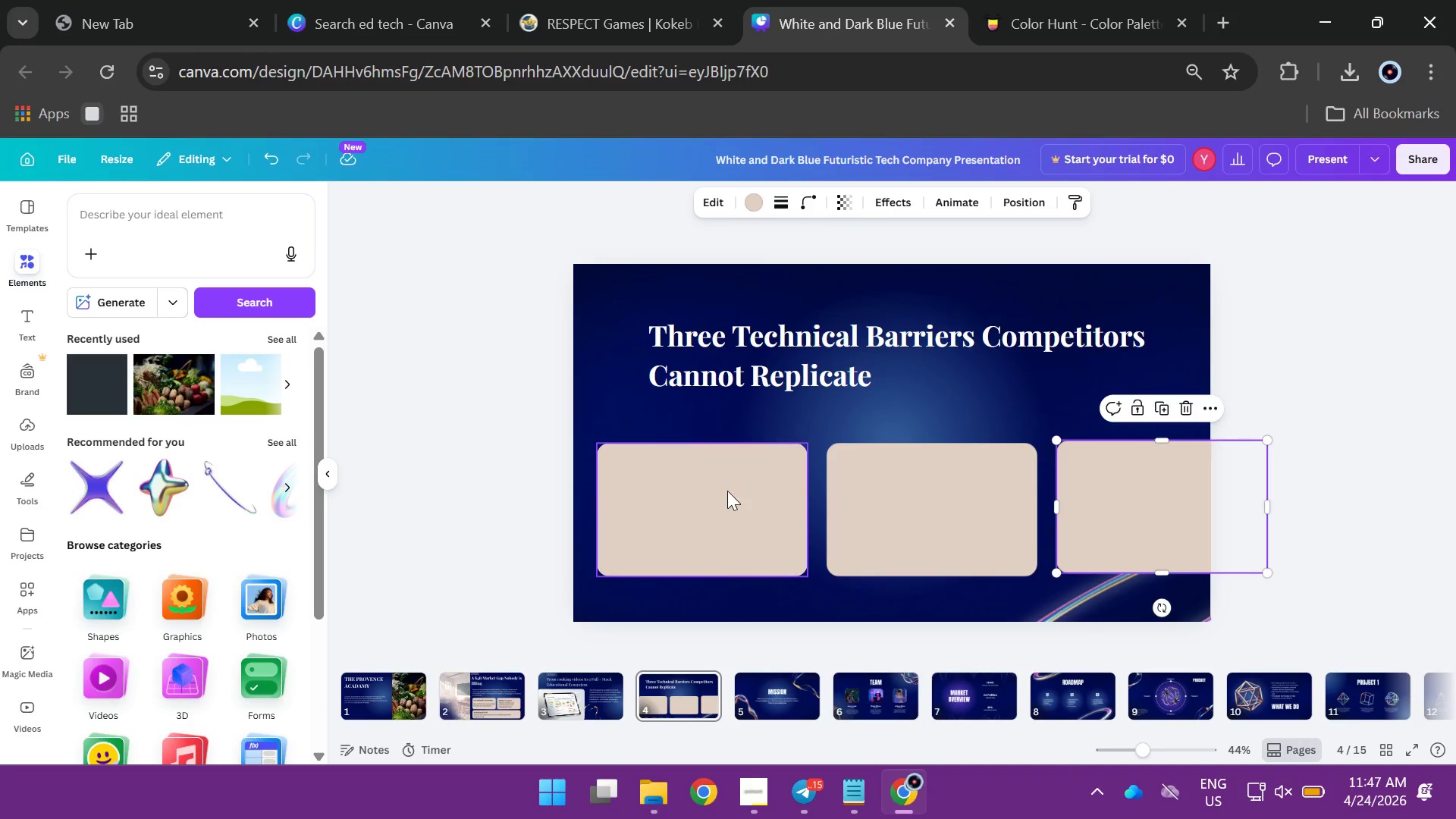 
left_click_drag(start_coordinate=[724, 491], to_coordinate=[712, 491])
 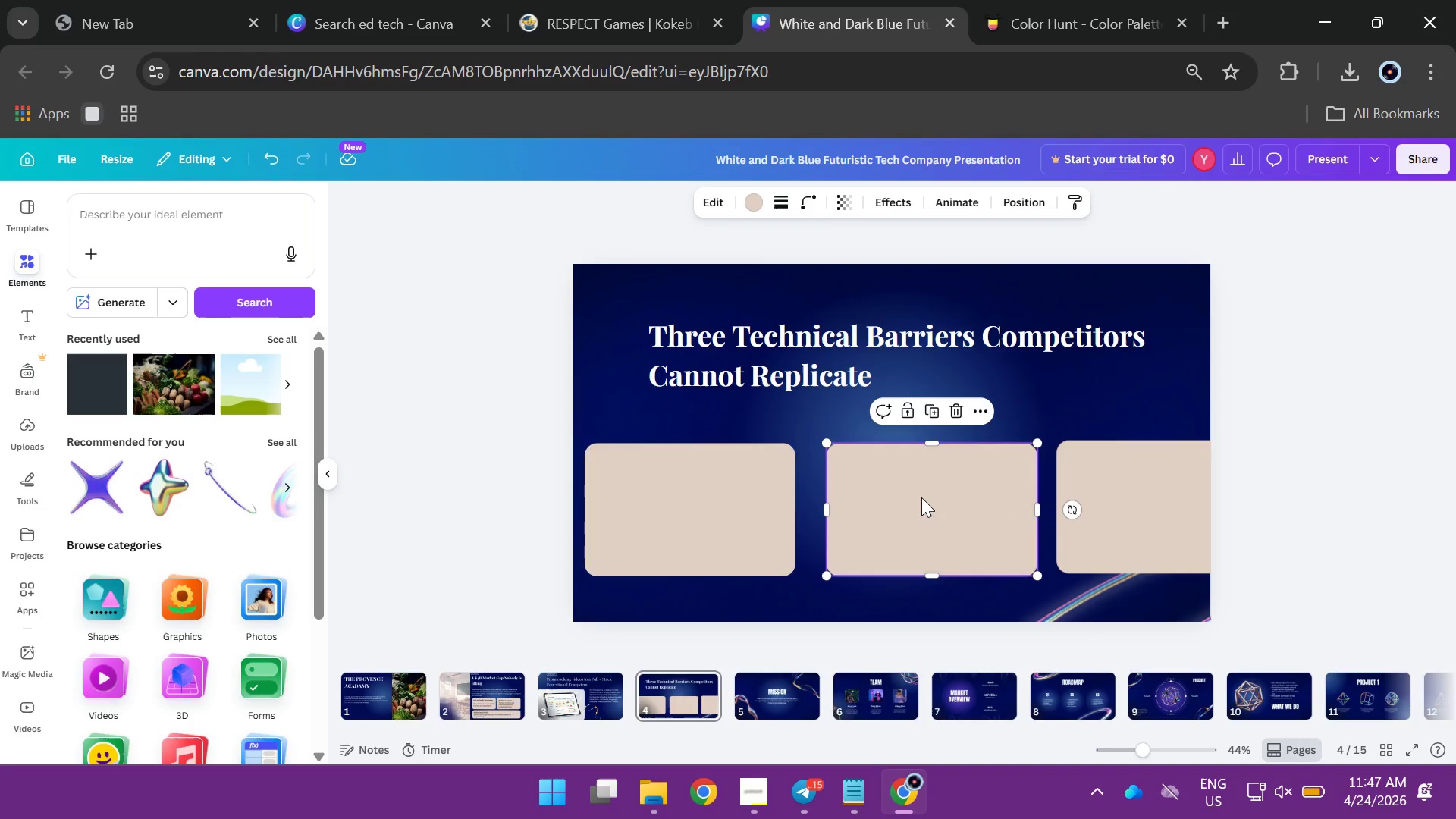 
left_click_drag(start_coordinate=[921, 497], to_coordinate=[899, 497])
 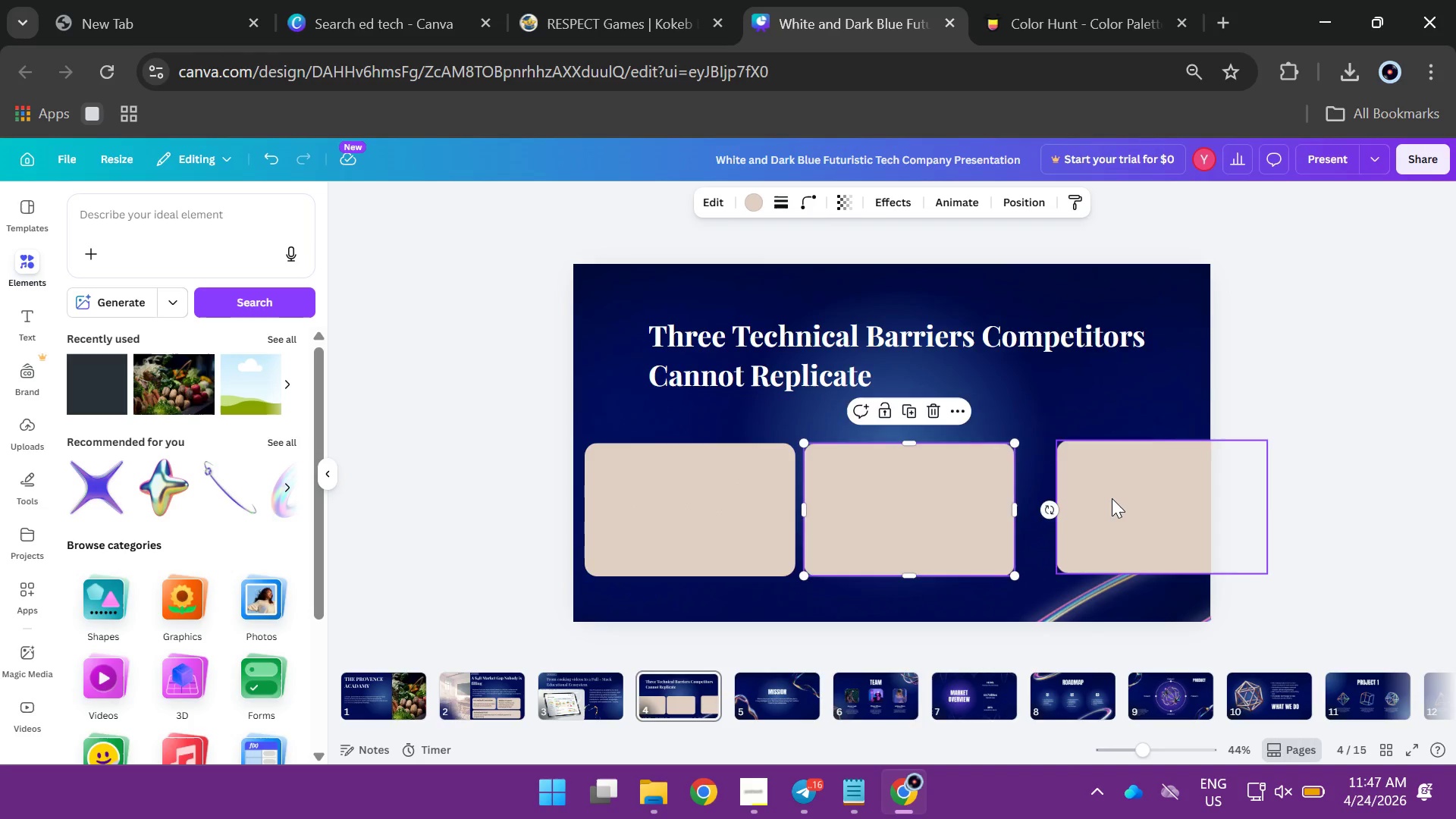 
left_click_drag(start_coordinate=[1114, 498], to_coordinate=[1082, 499])
 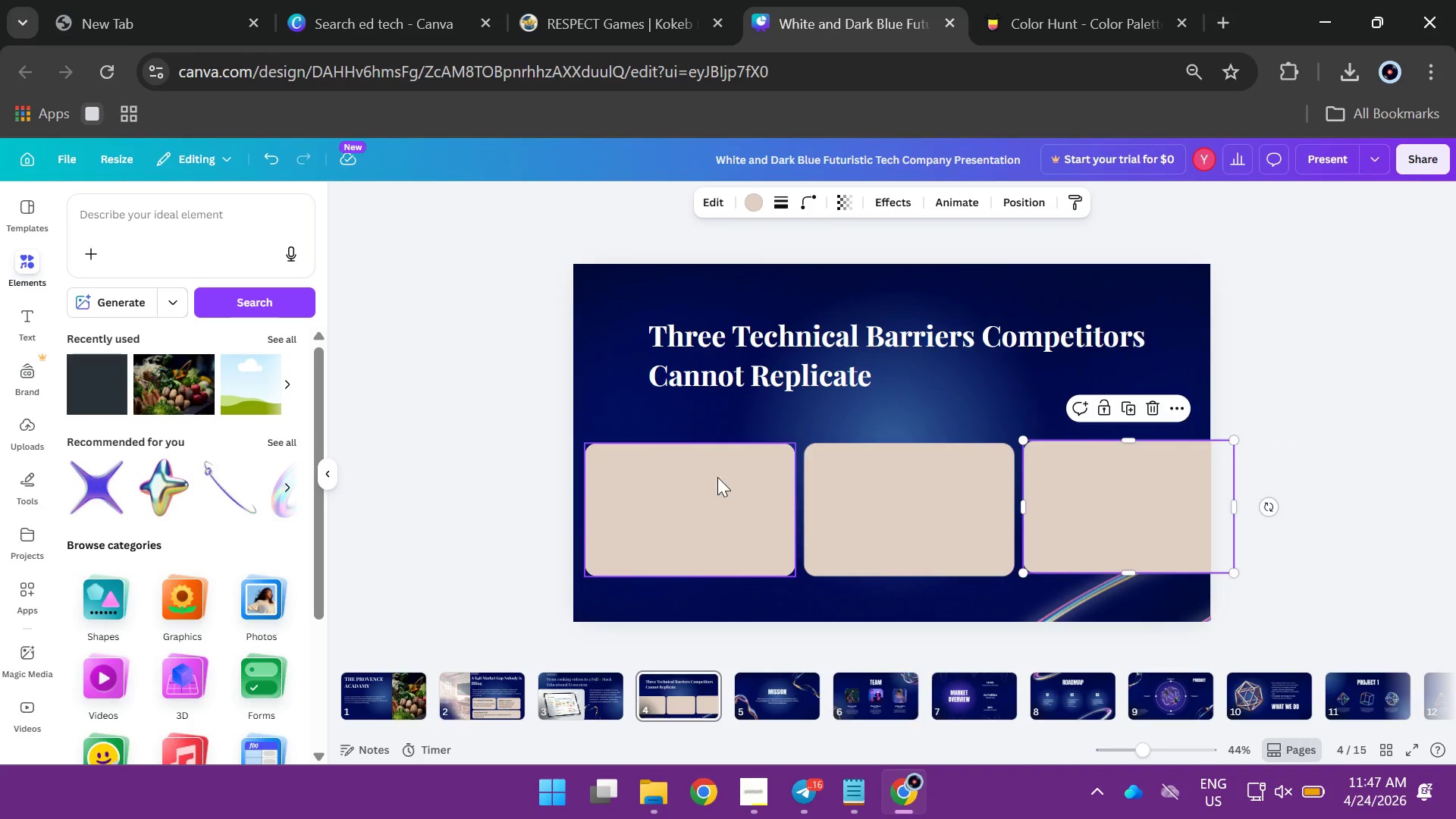 
left_click([708, 473])
 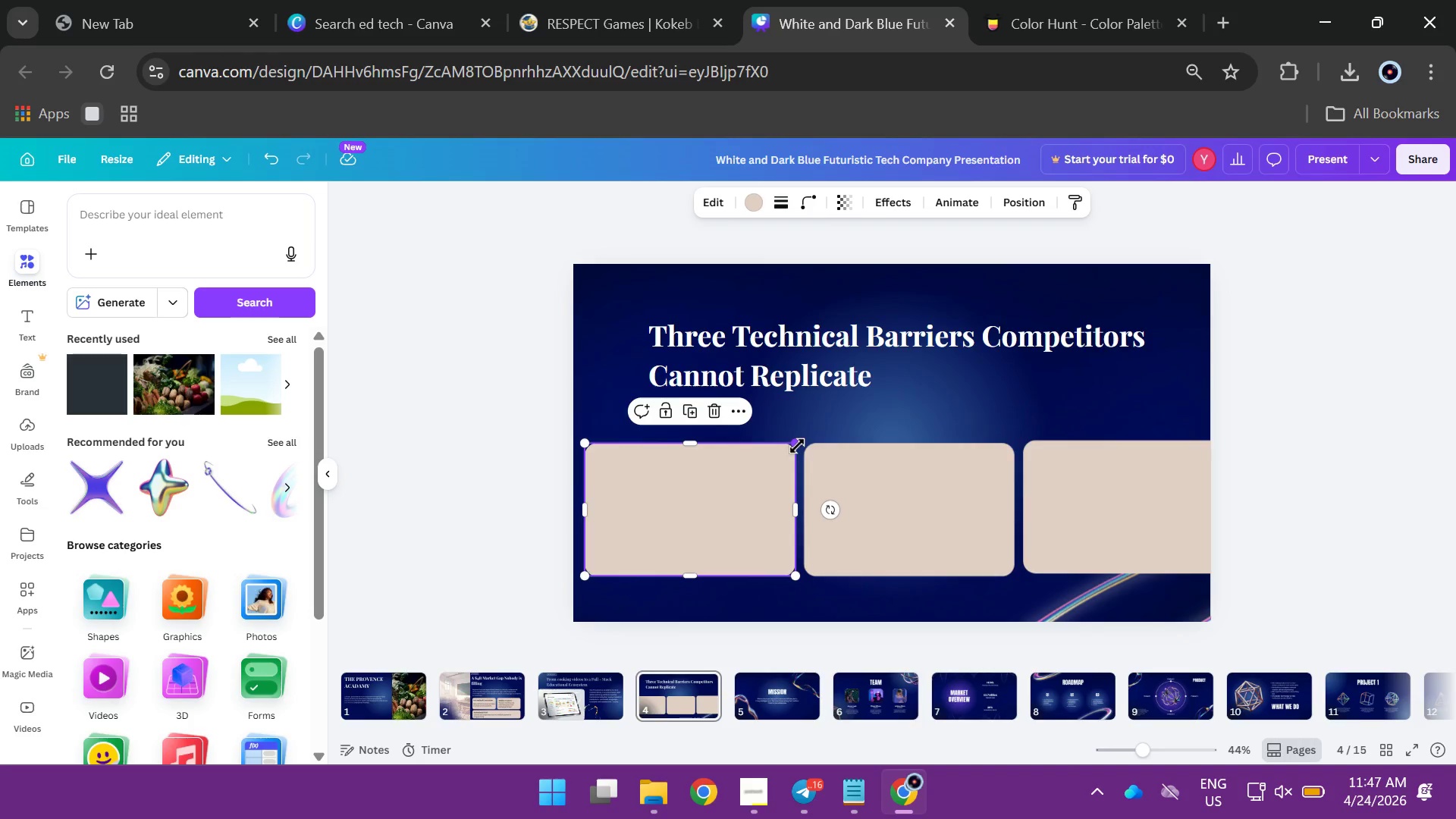 
left_click_drag(start_coordinate=[797, 446], to_coordinate=[792, 453])
 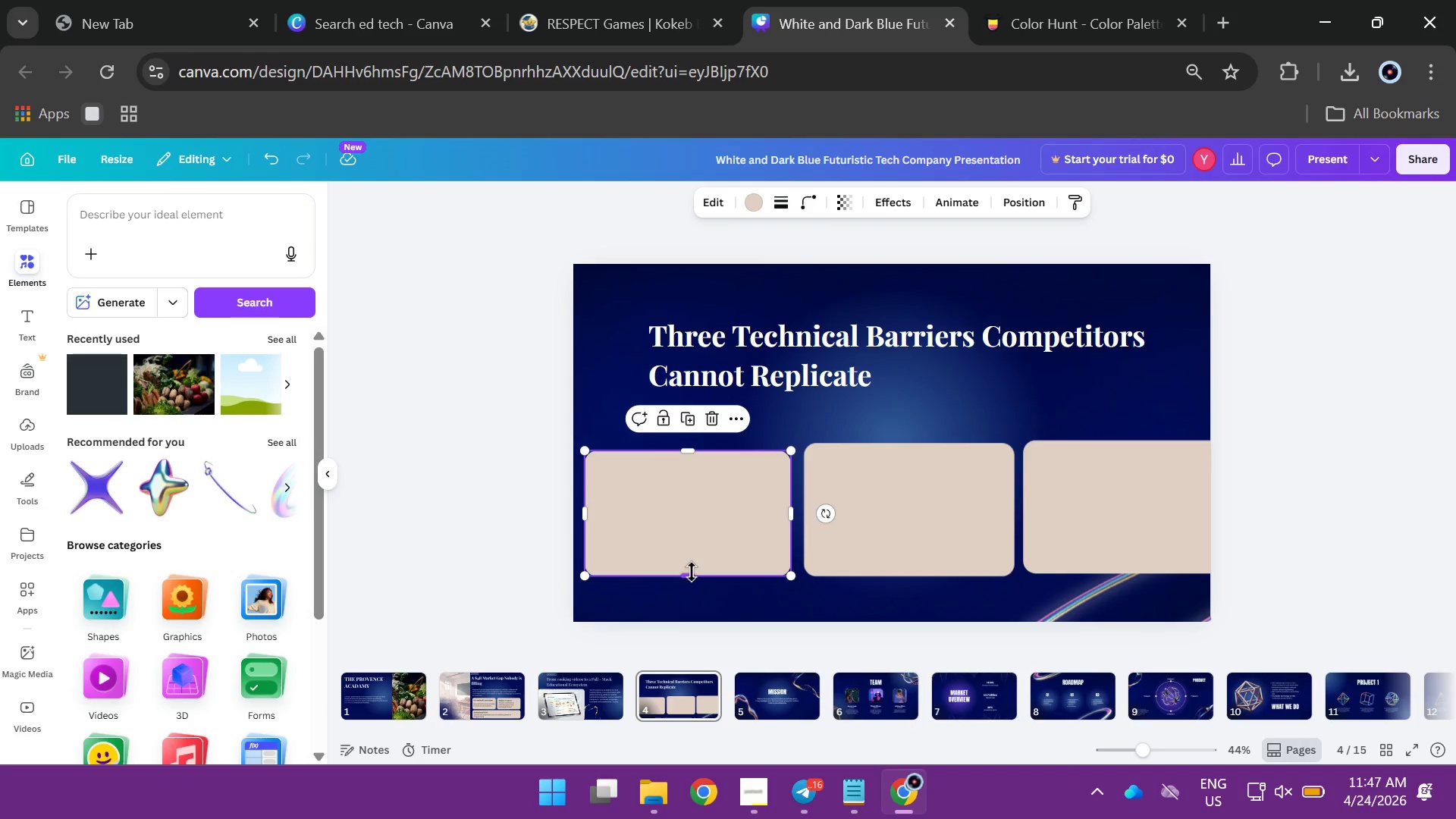 
left_click_drag(start_coordinate=[692, 572], to_coordinate=[687, 576])
 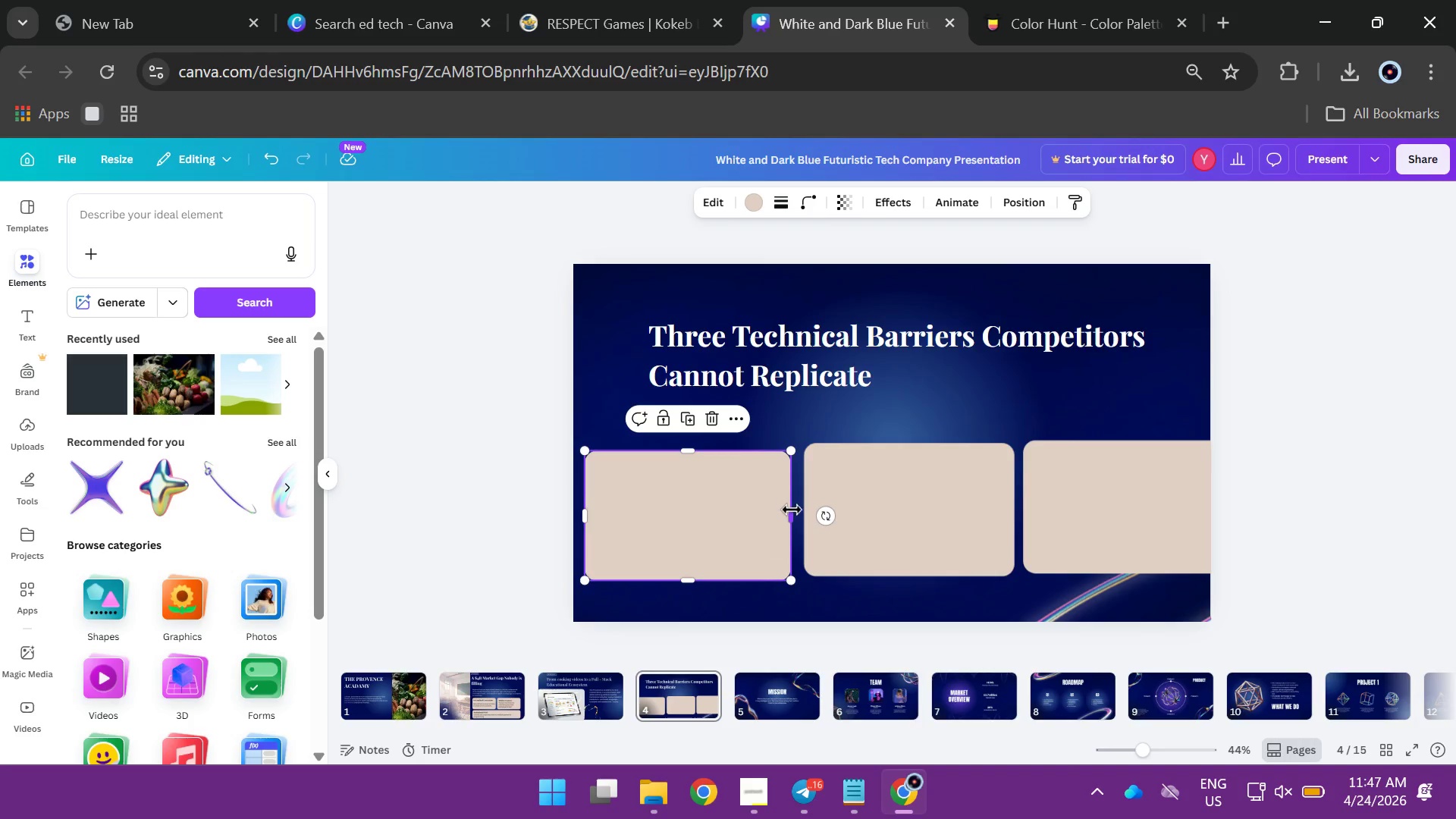 
left_click_drag(start_coordinate=[792, 511], to_coordinate=[769, 510])
 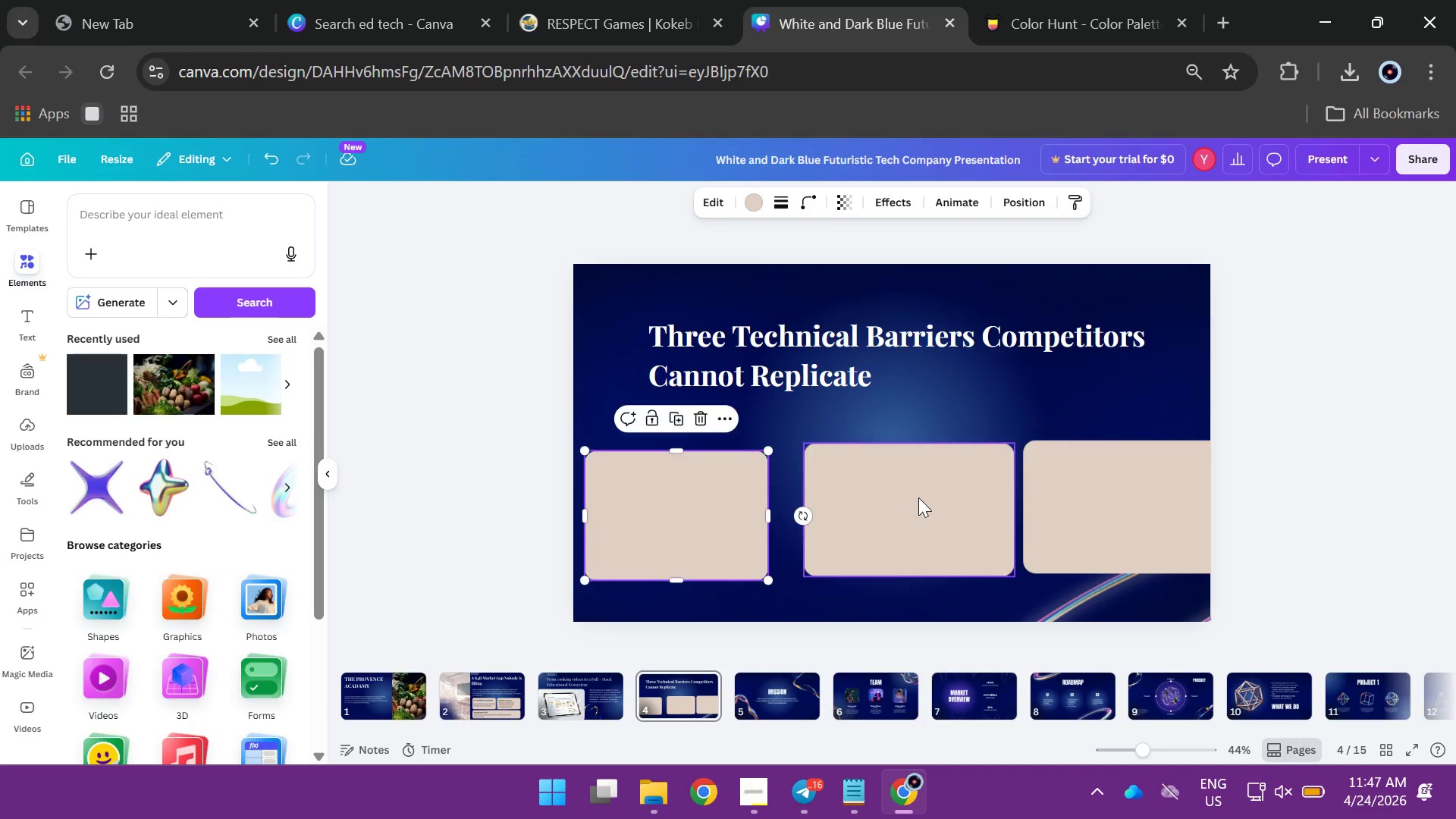 
left_click([918, 497])
 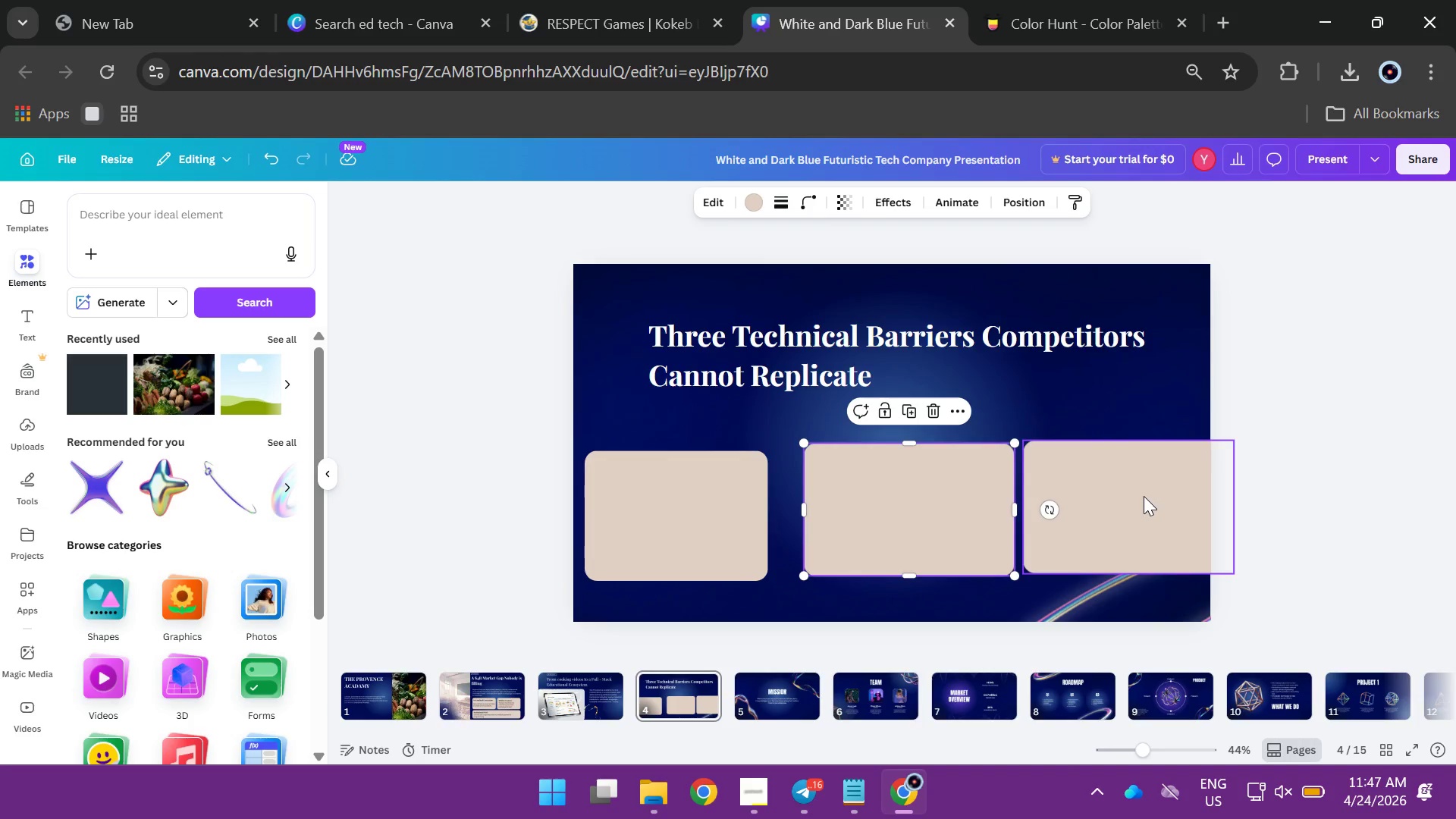 
key(Backspace)
 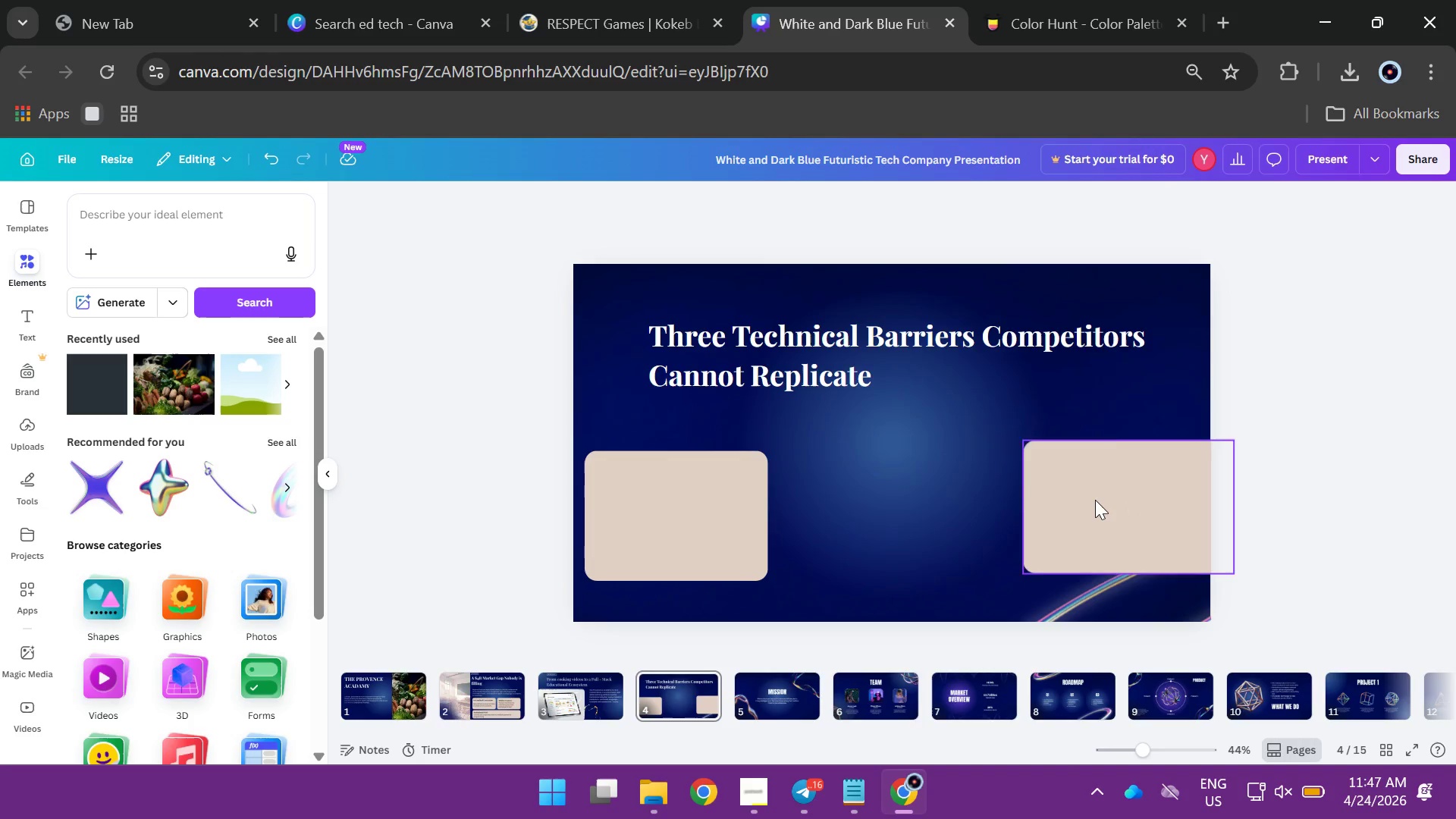 
left_click([1095, 500])
 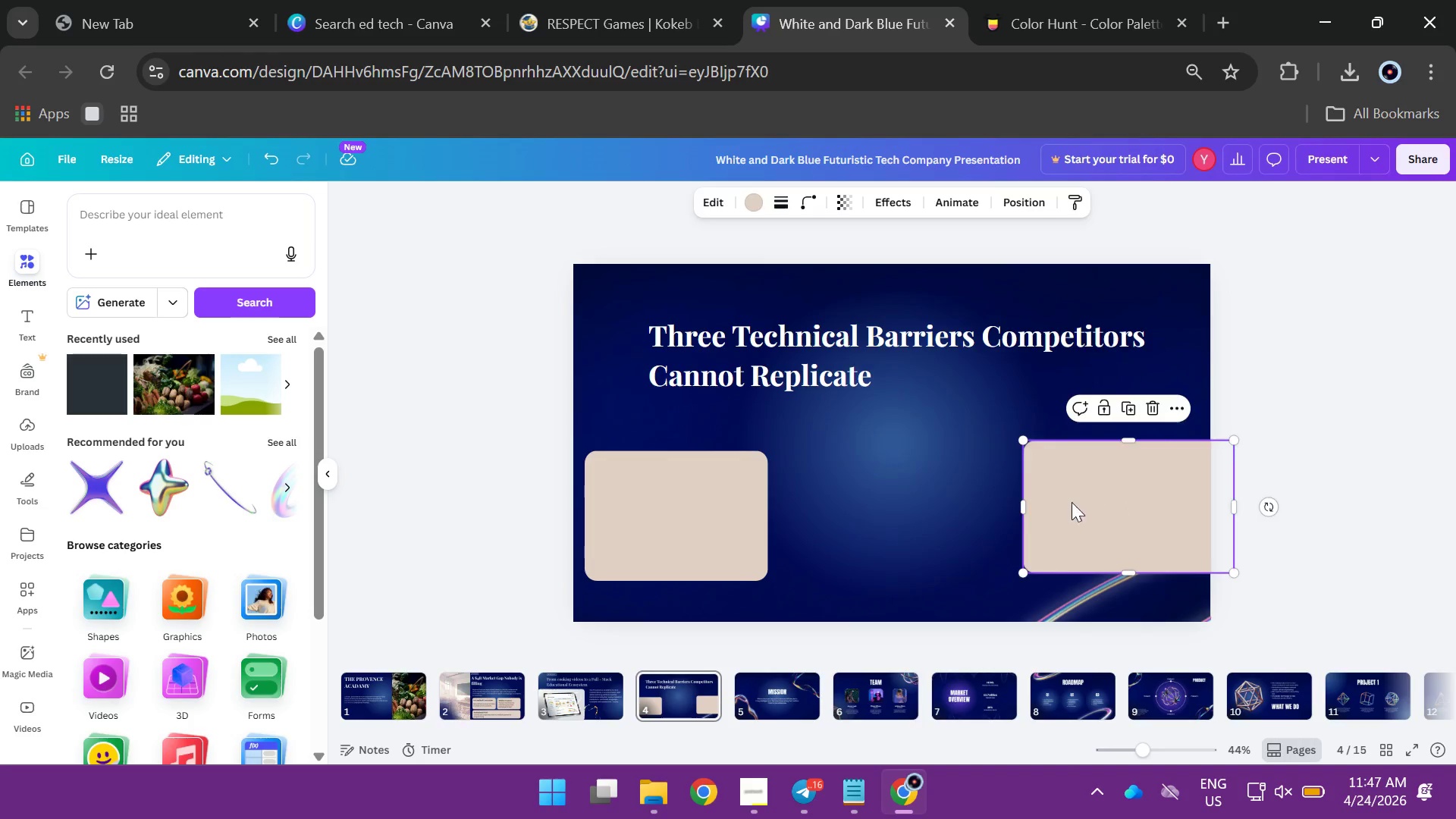 
key(Backspace)
 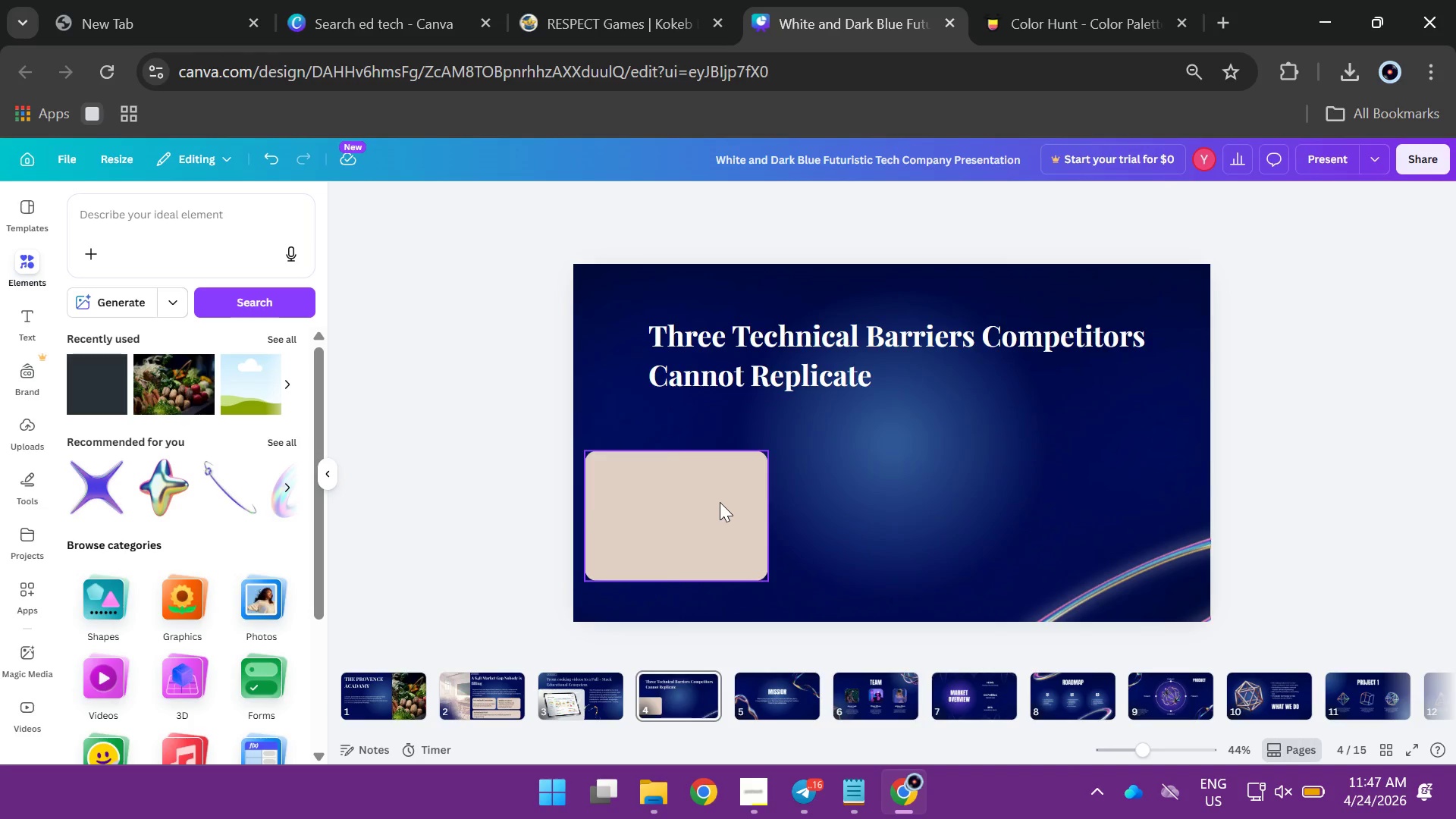 
left_click([720, 502])
 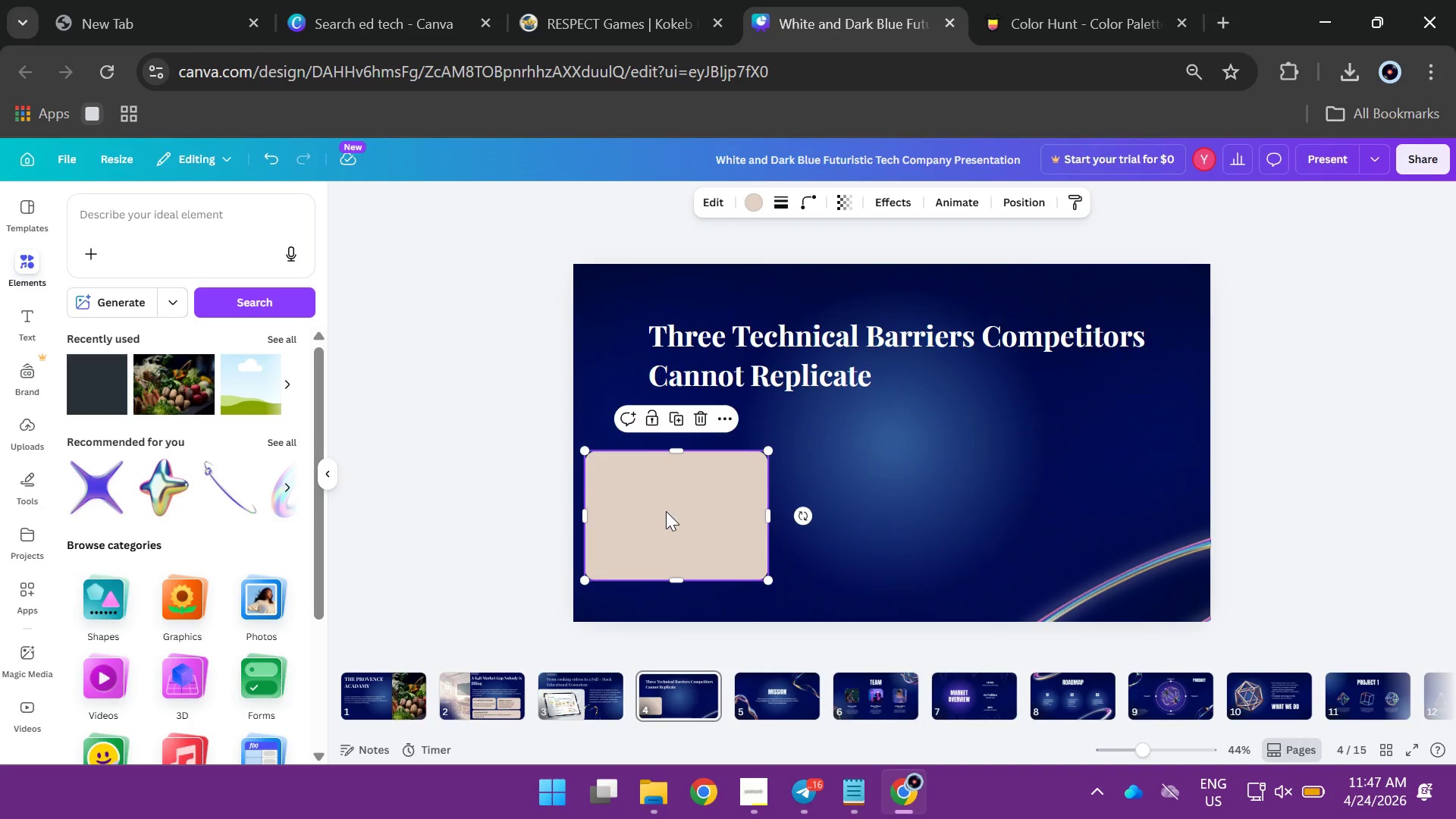 
hold_key(key=AltLeft, duration=3.91)
left_click_drag(start_coordinate=[666, 511], to_coordinate=[861, 509])
 